 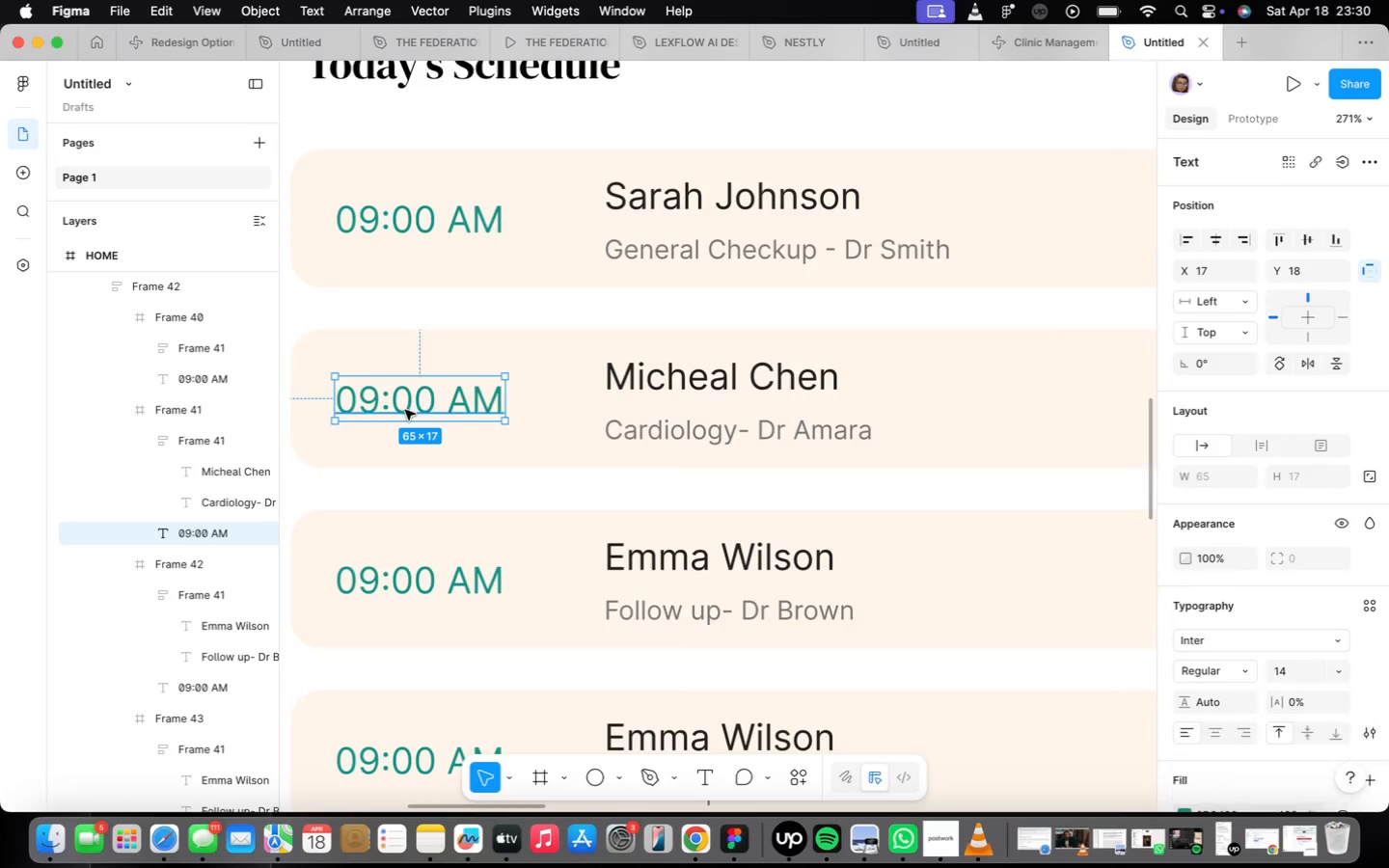 
triple_click([405, 410])
 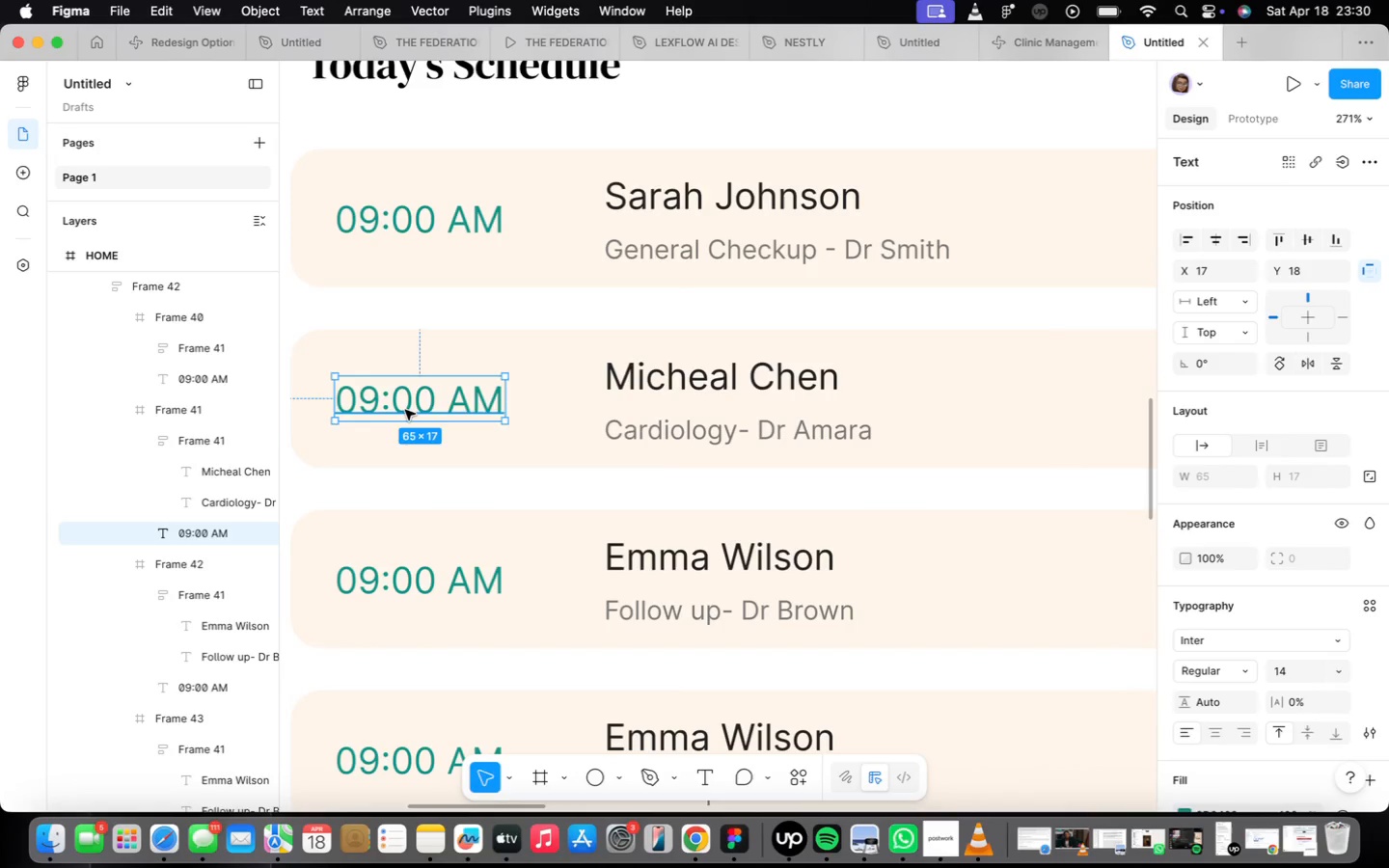 
triple_click([405, 410])
 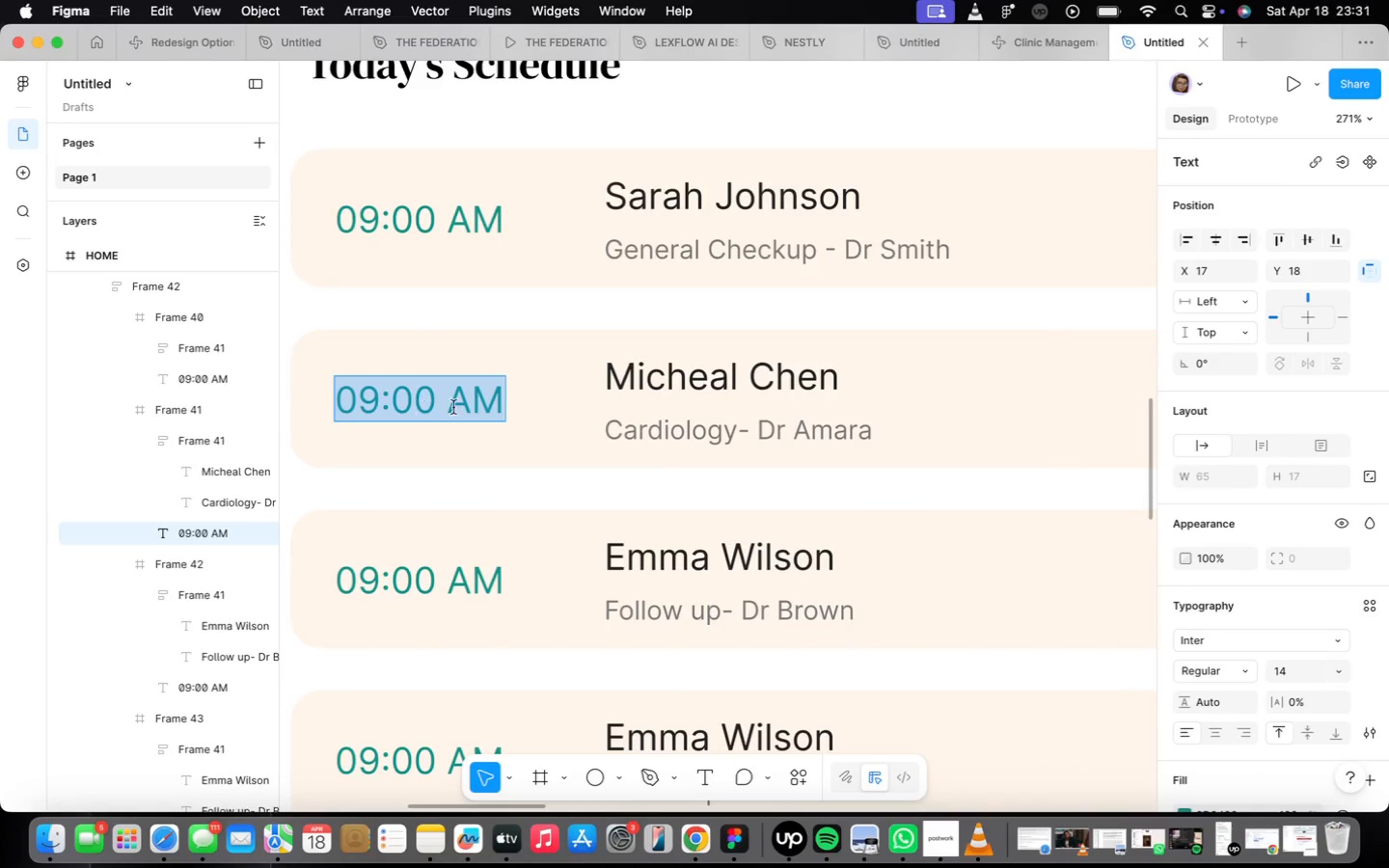 
left_click_drag(start_coordinate=[448, 406], to_coordinate=[397, 401])
 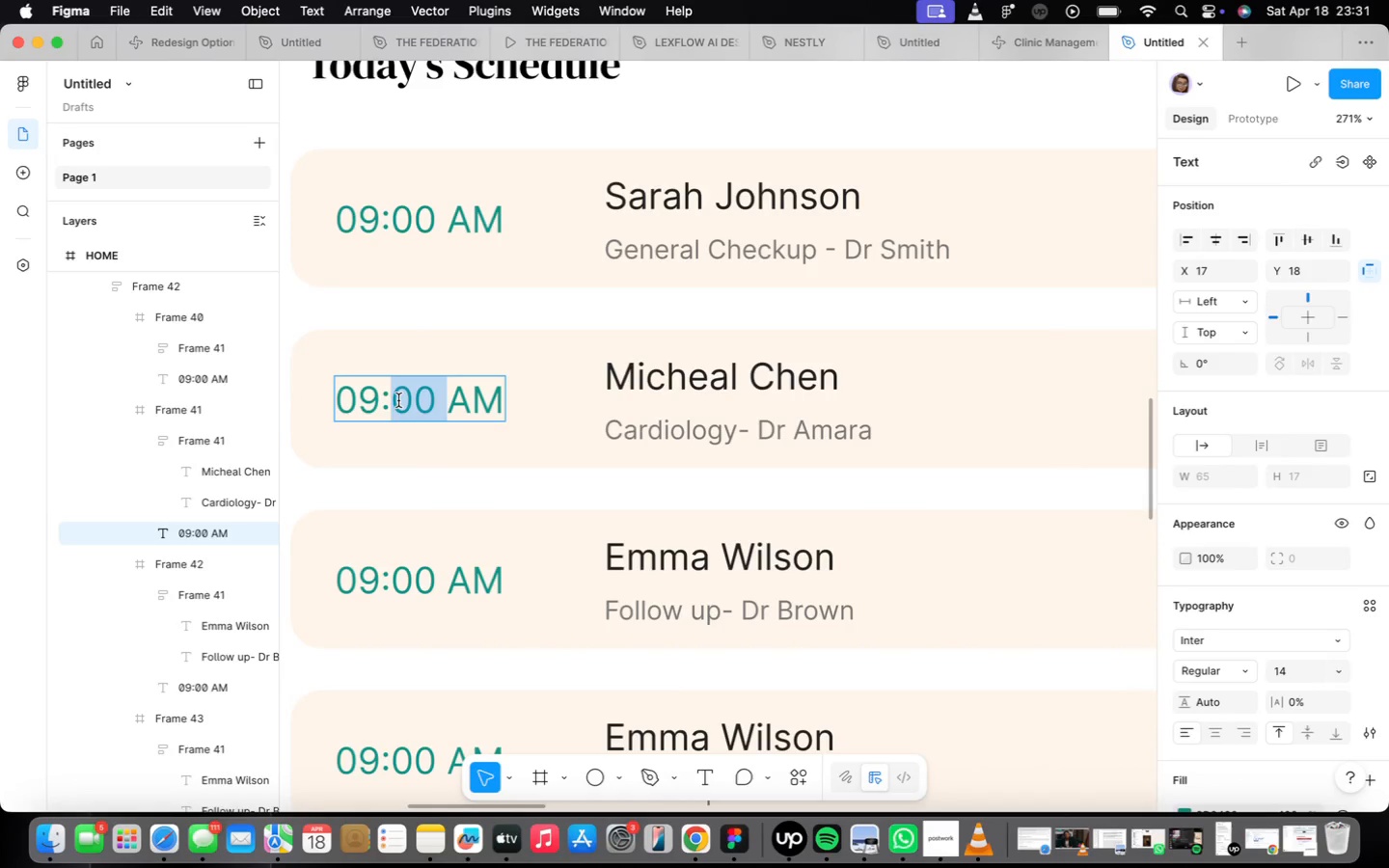 
type(30 )
 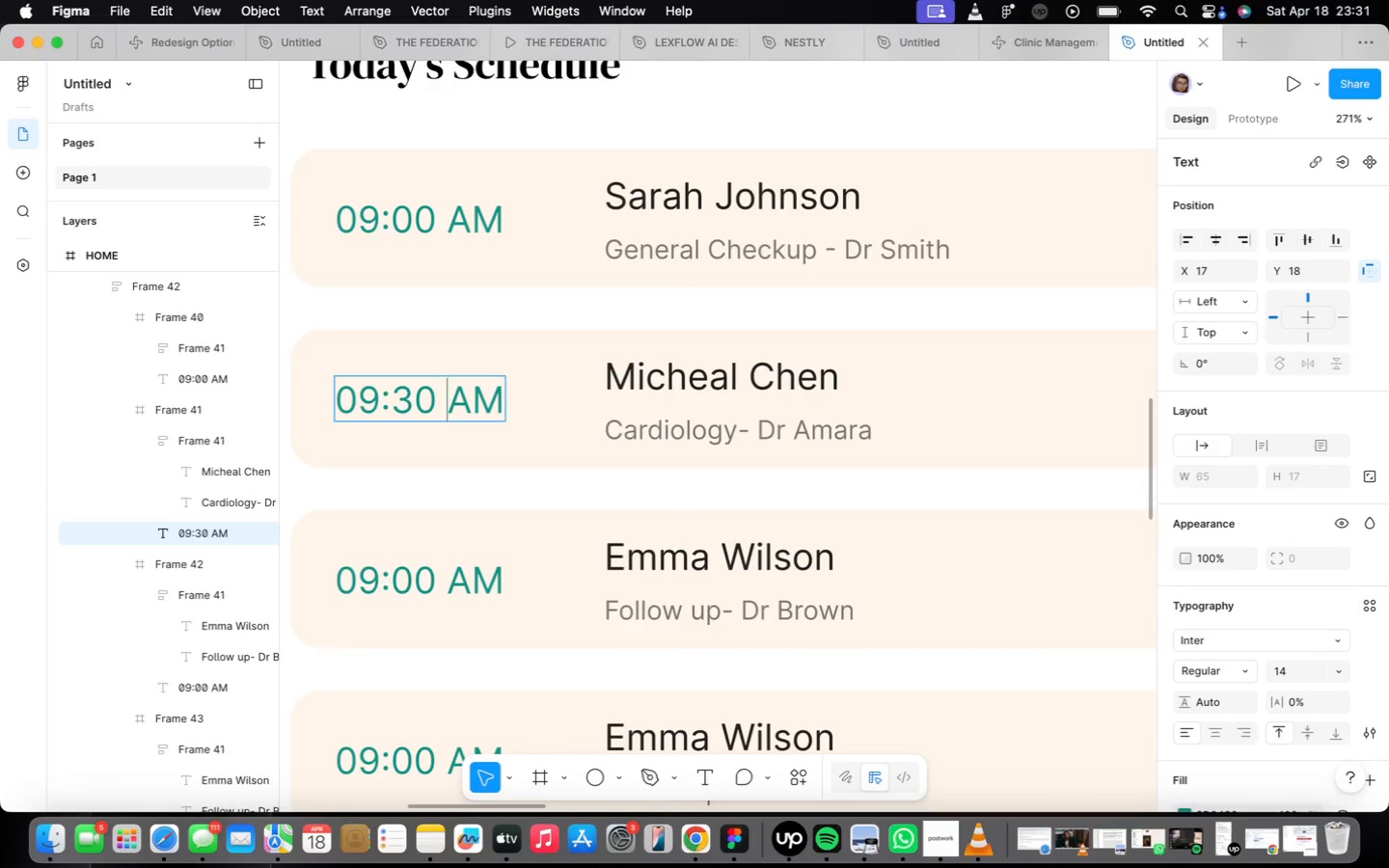 
wait(6.03)
 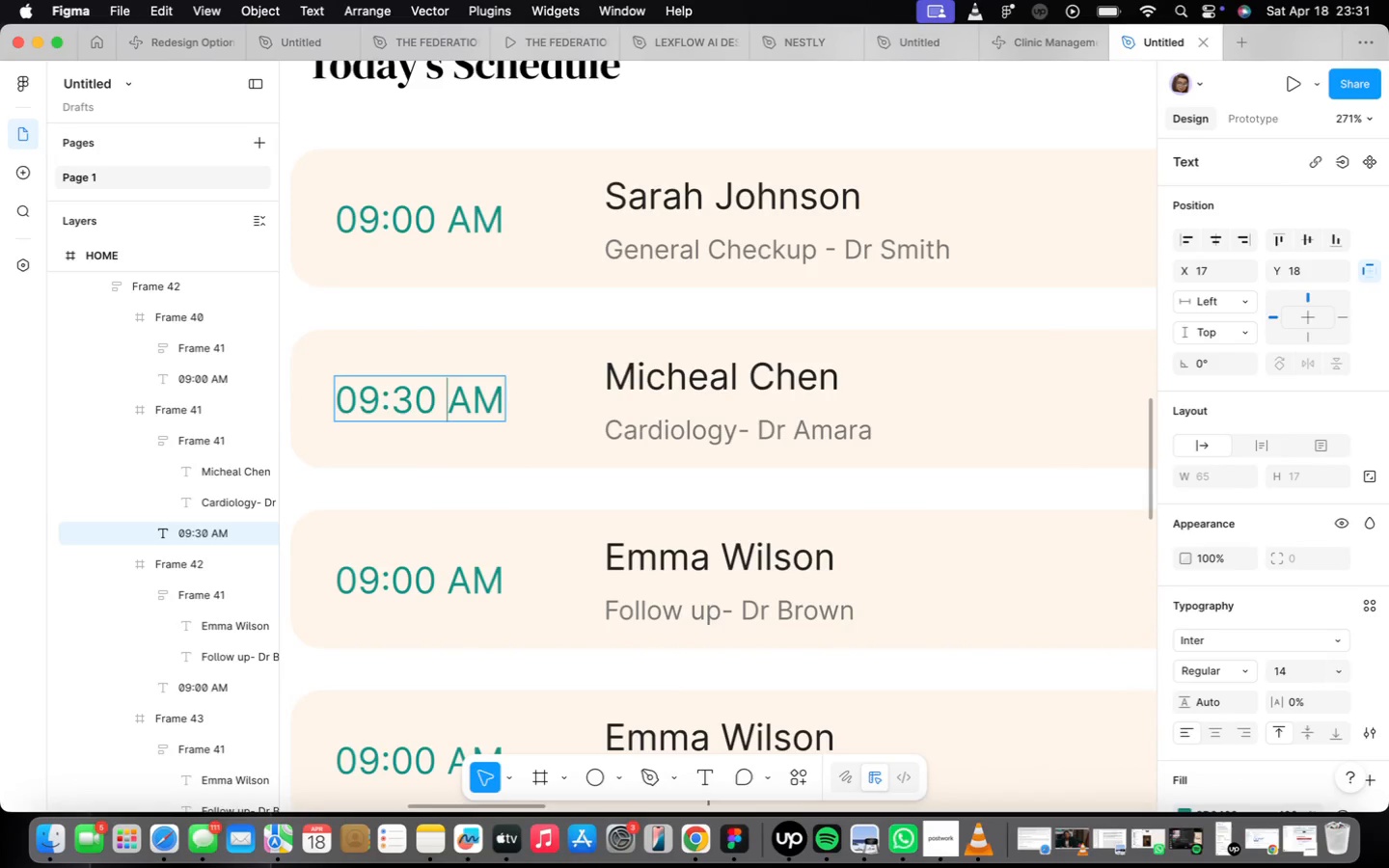 
key(ArrowLeft)
 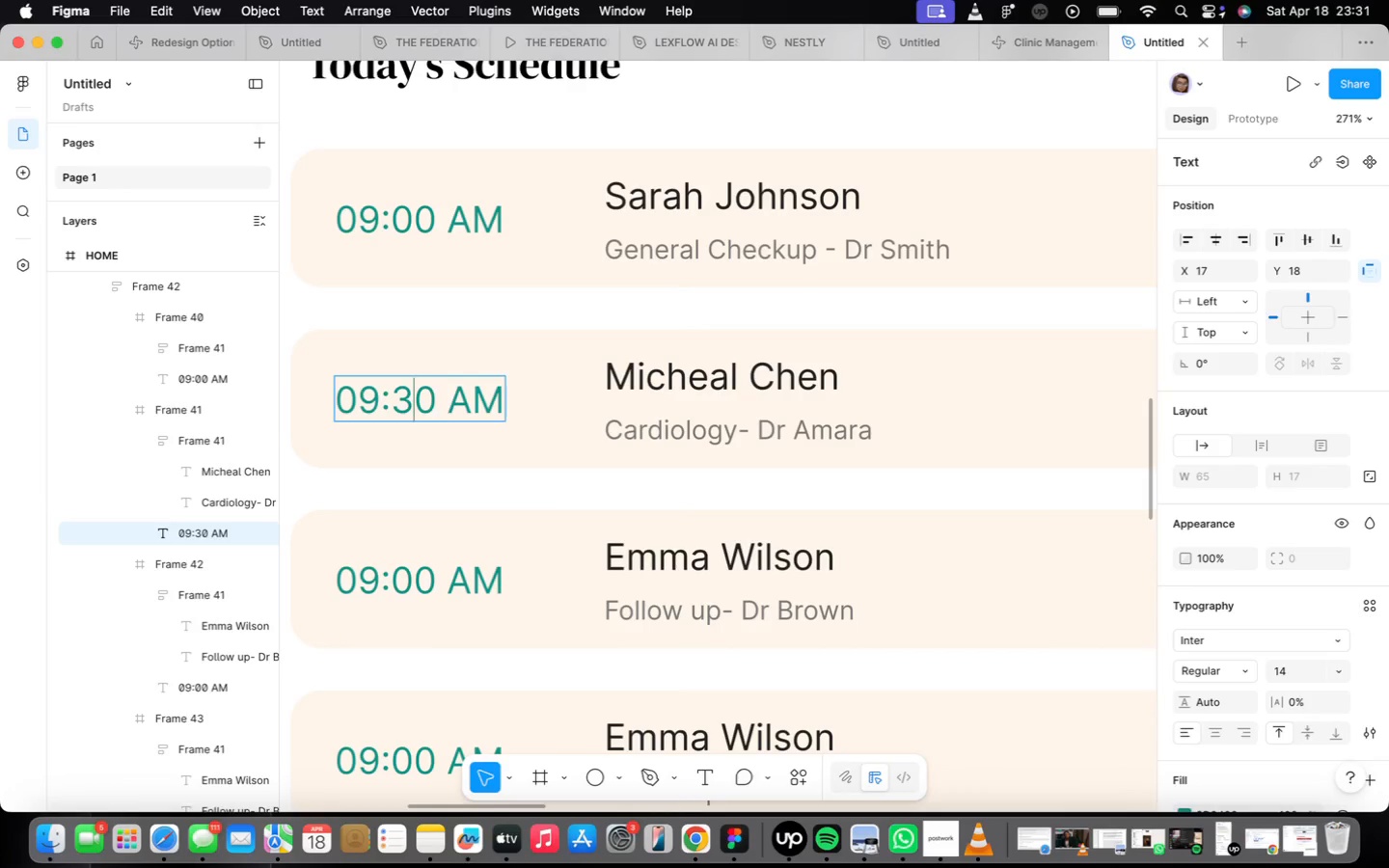 
key(ArrowLeft)
 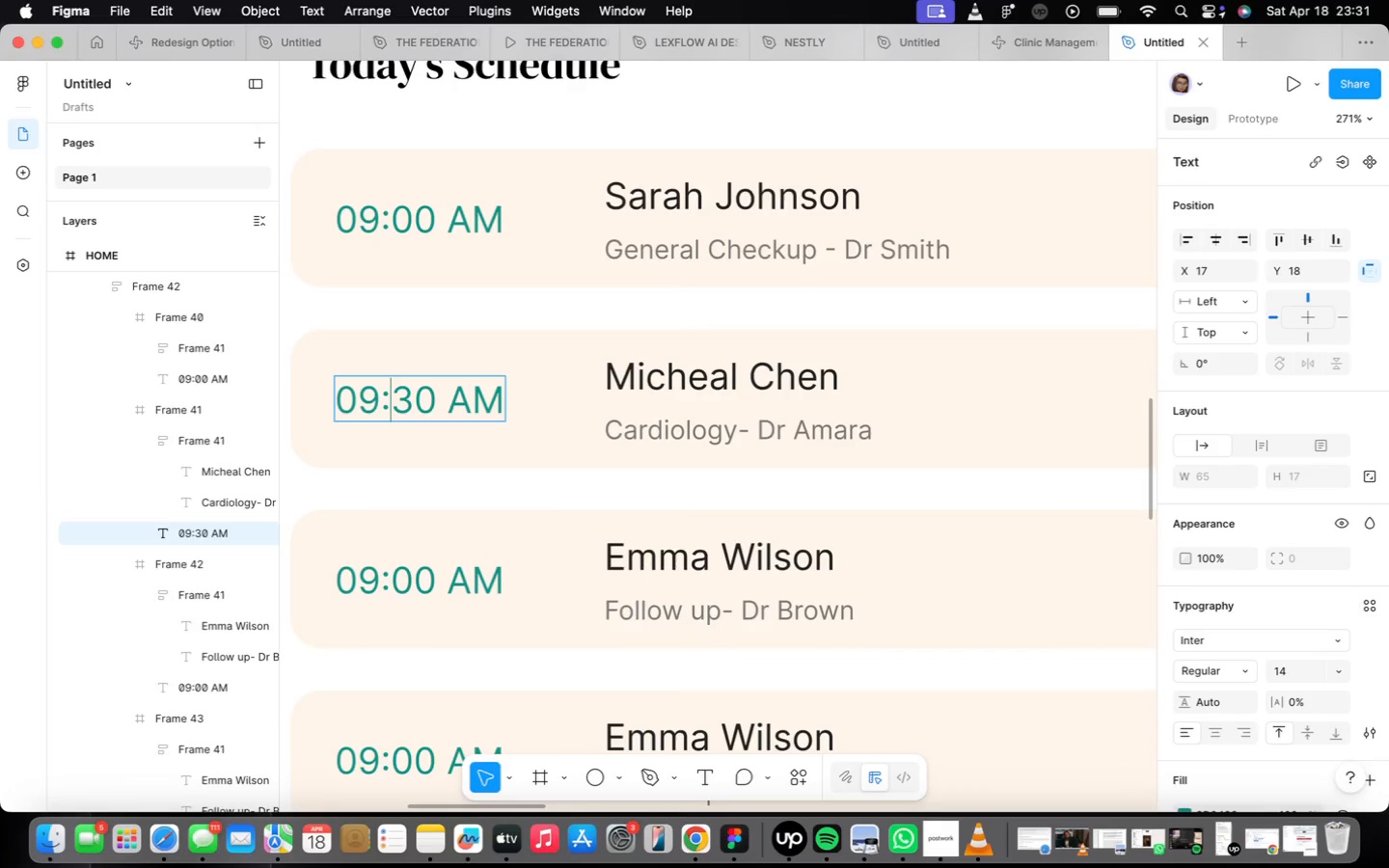 
key(ArrowLeft)
 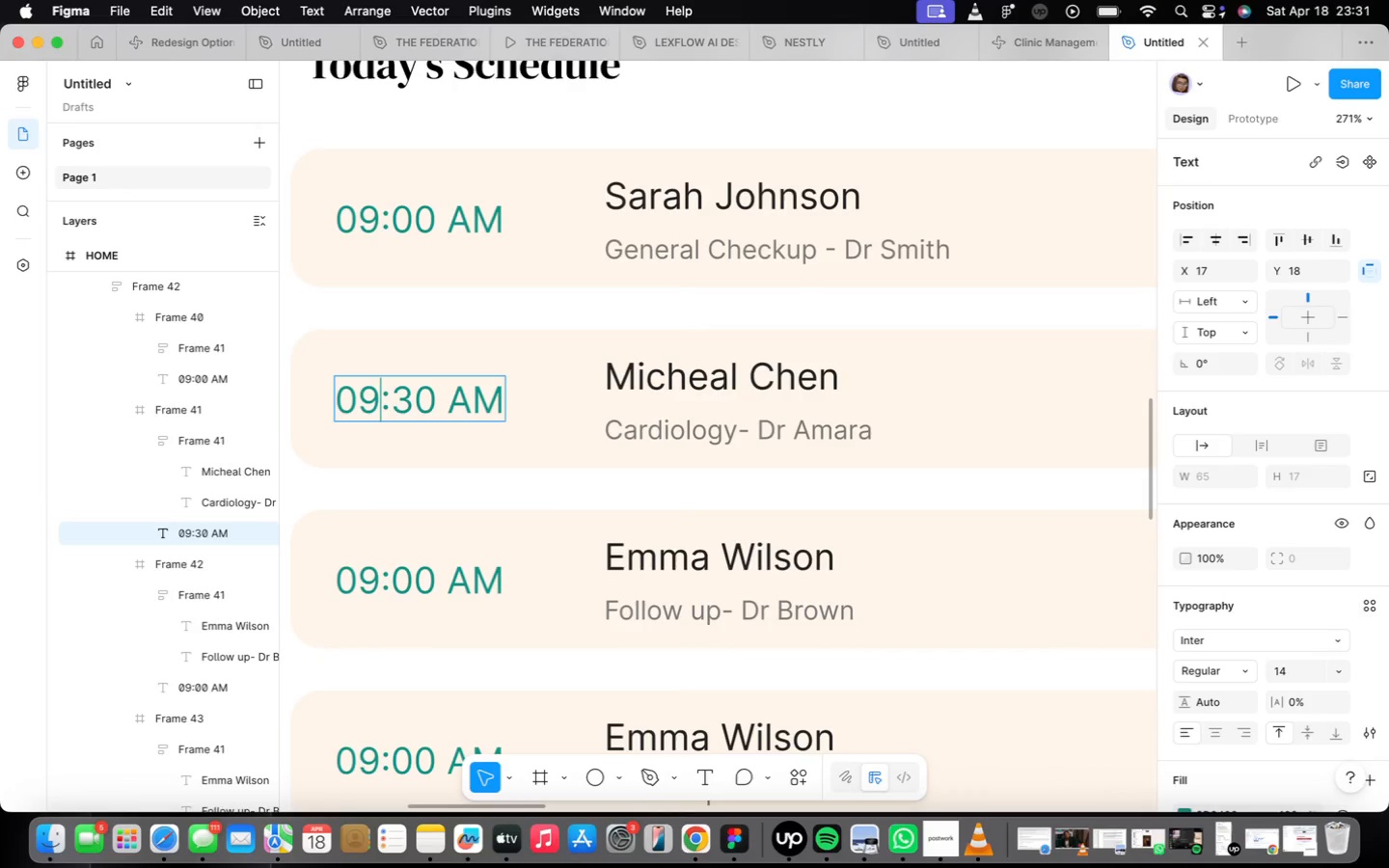 
key(ArrowLeft)
 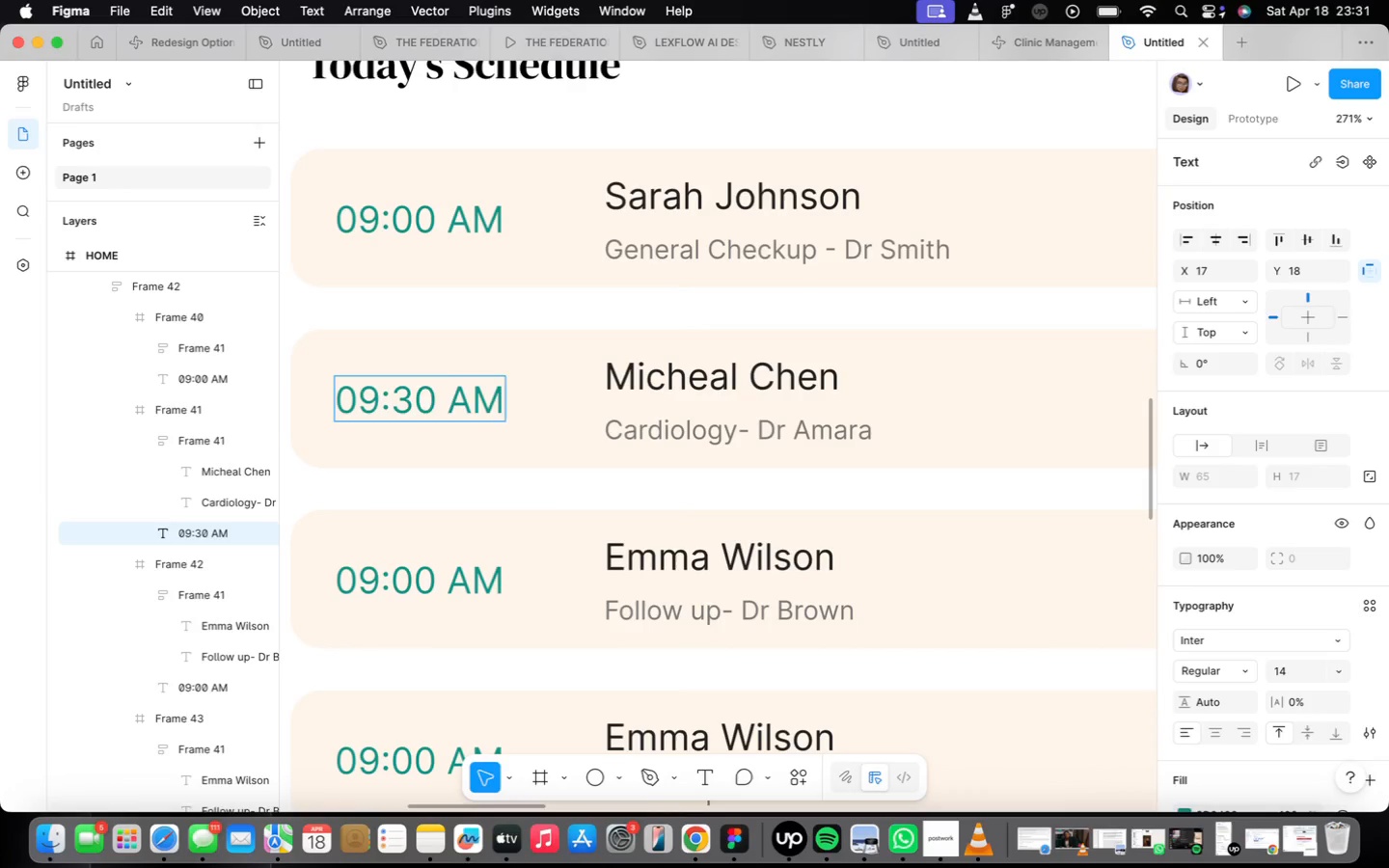 
key(Backspace)
key(Backspace)
type(10)
 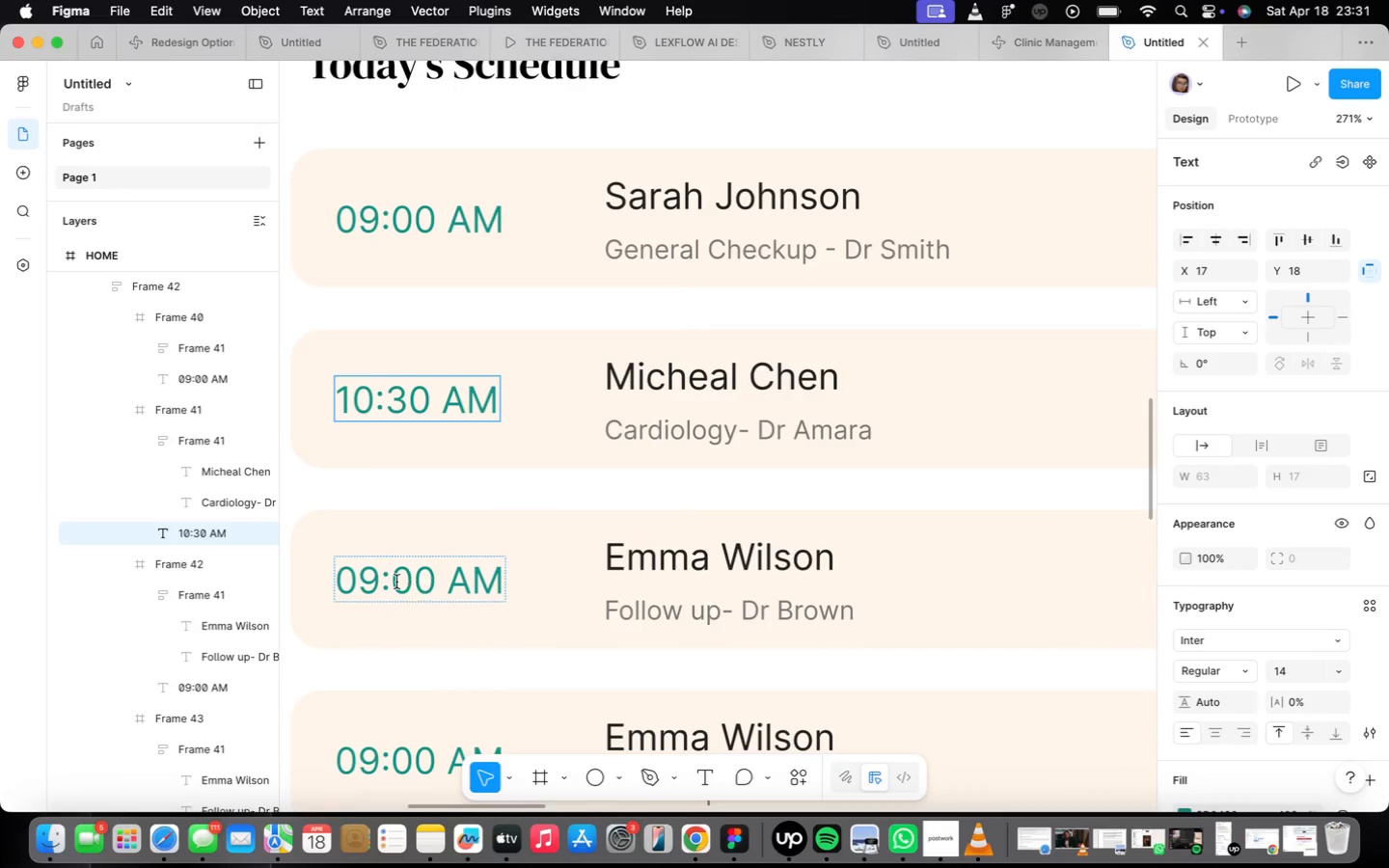 
wait(6.45)
 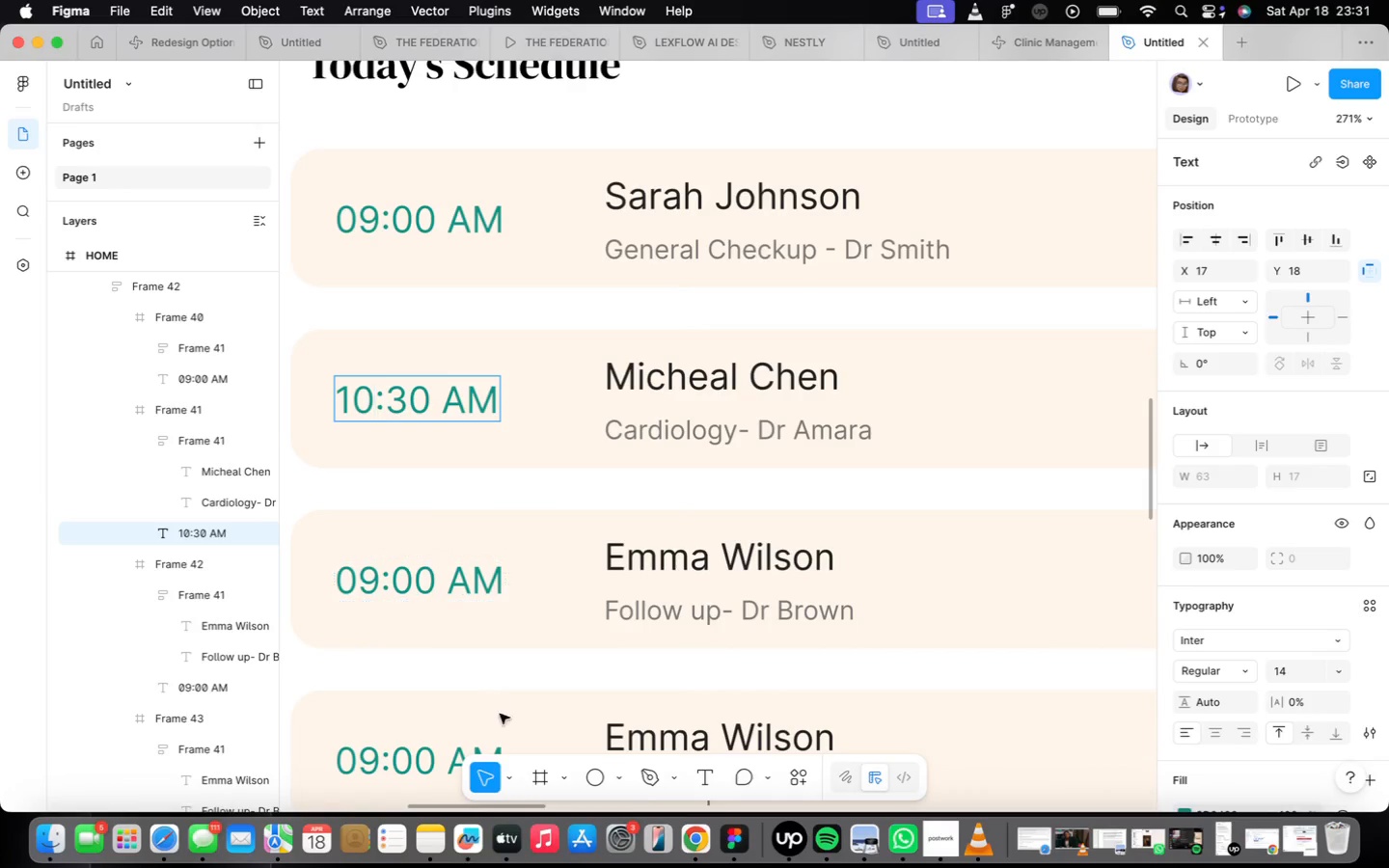 
left_click_drag(start_coordinate=[385, 582], to_coordinate=[337, 576])
 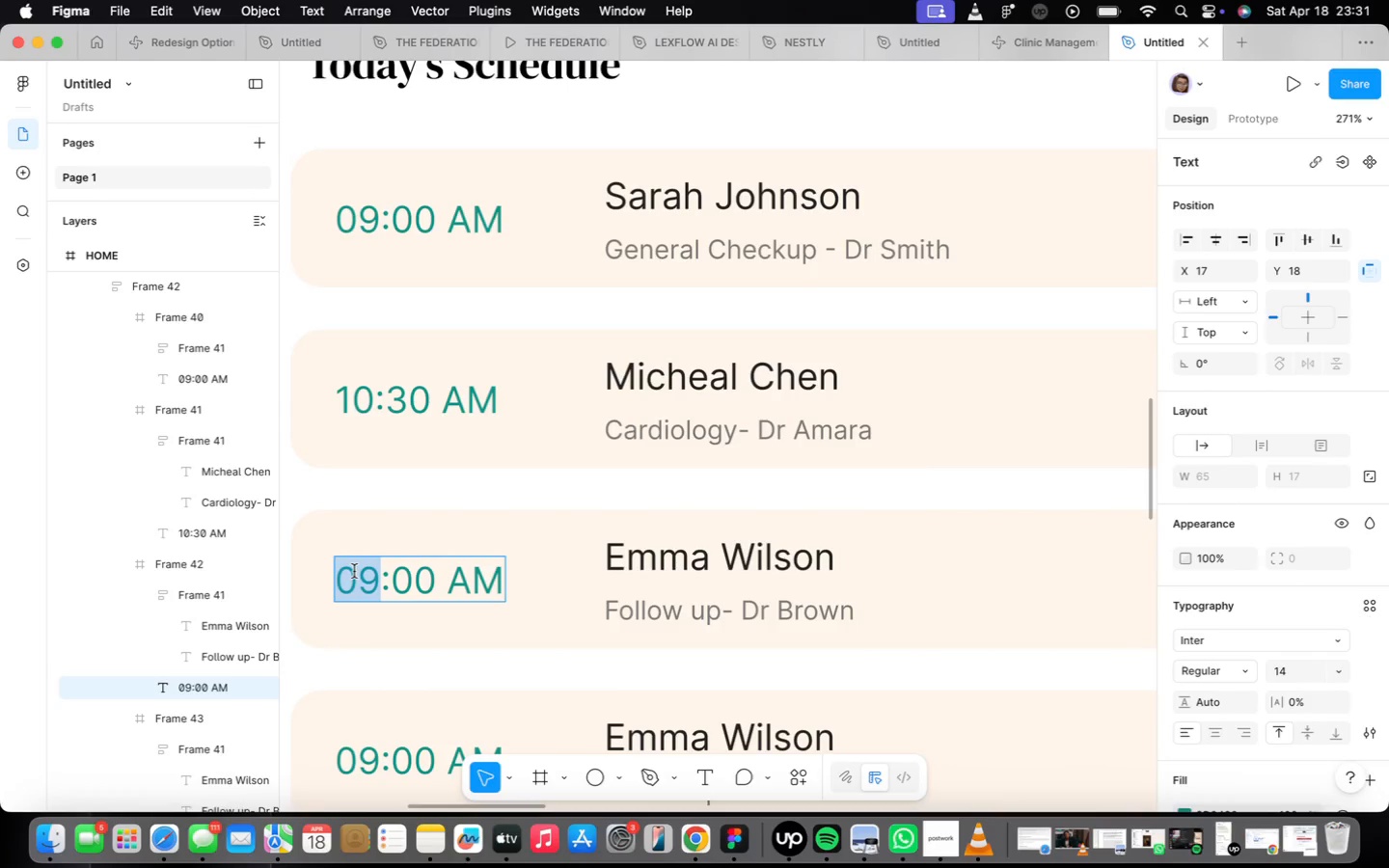 
type(11)
 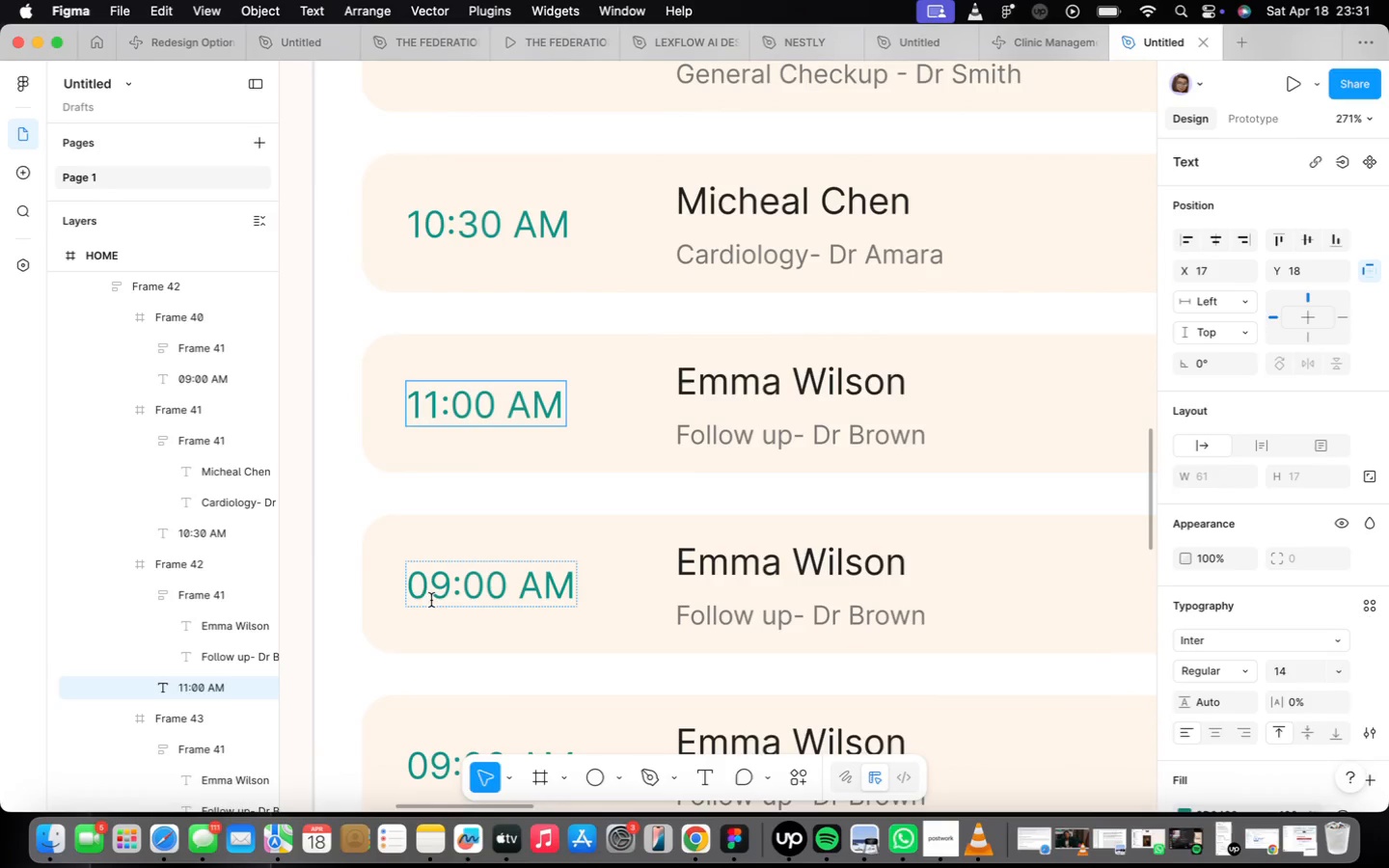 
left_click_drag(start_coordinate=[449, 590], to_coordinate=[417, 595])
 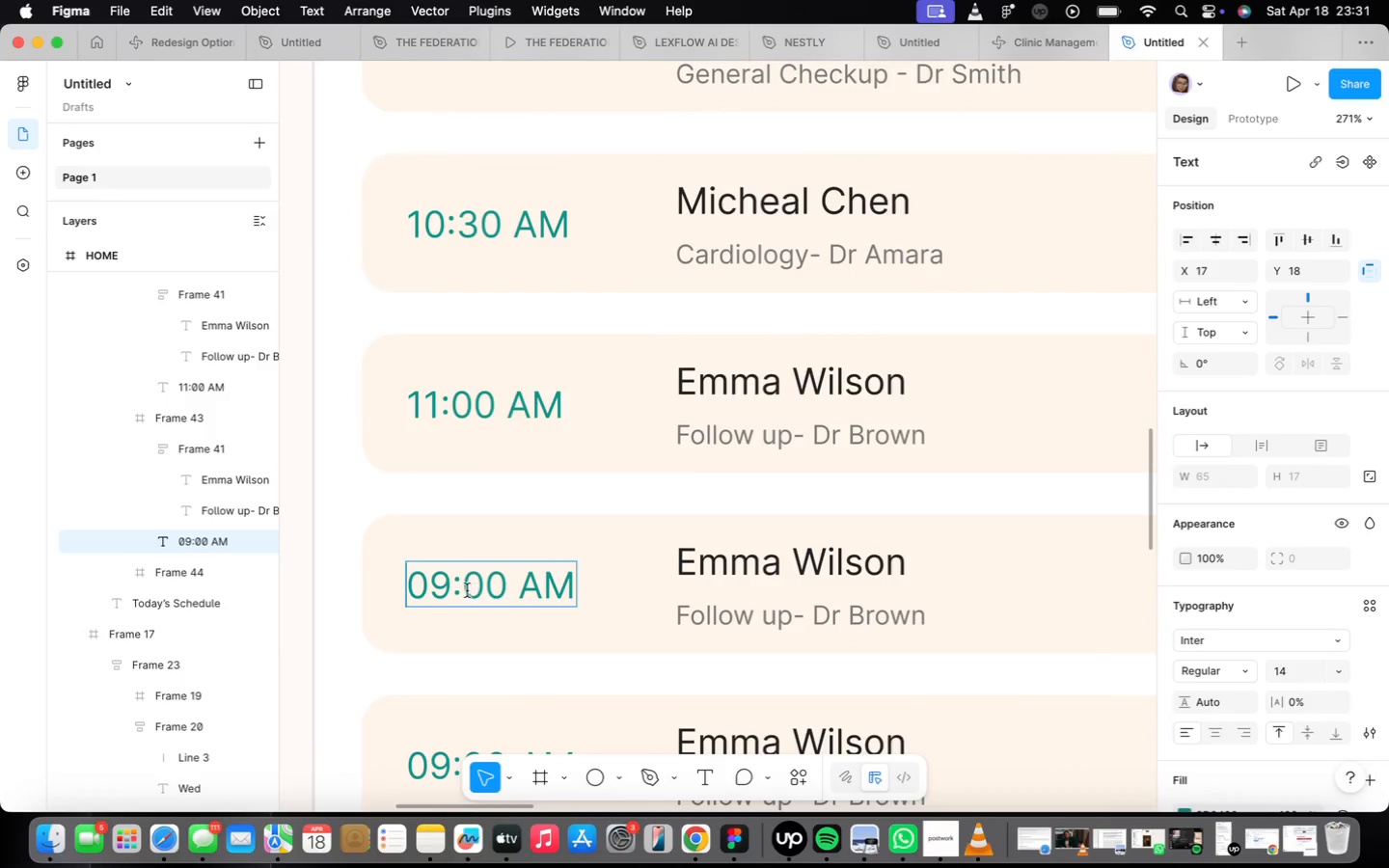 
left_click([449, 594])
 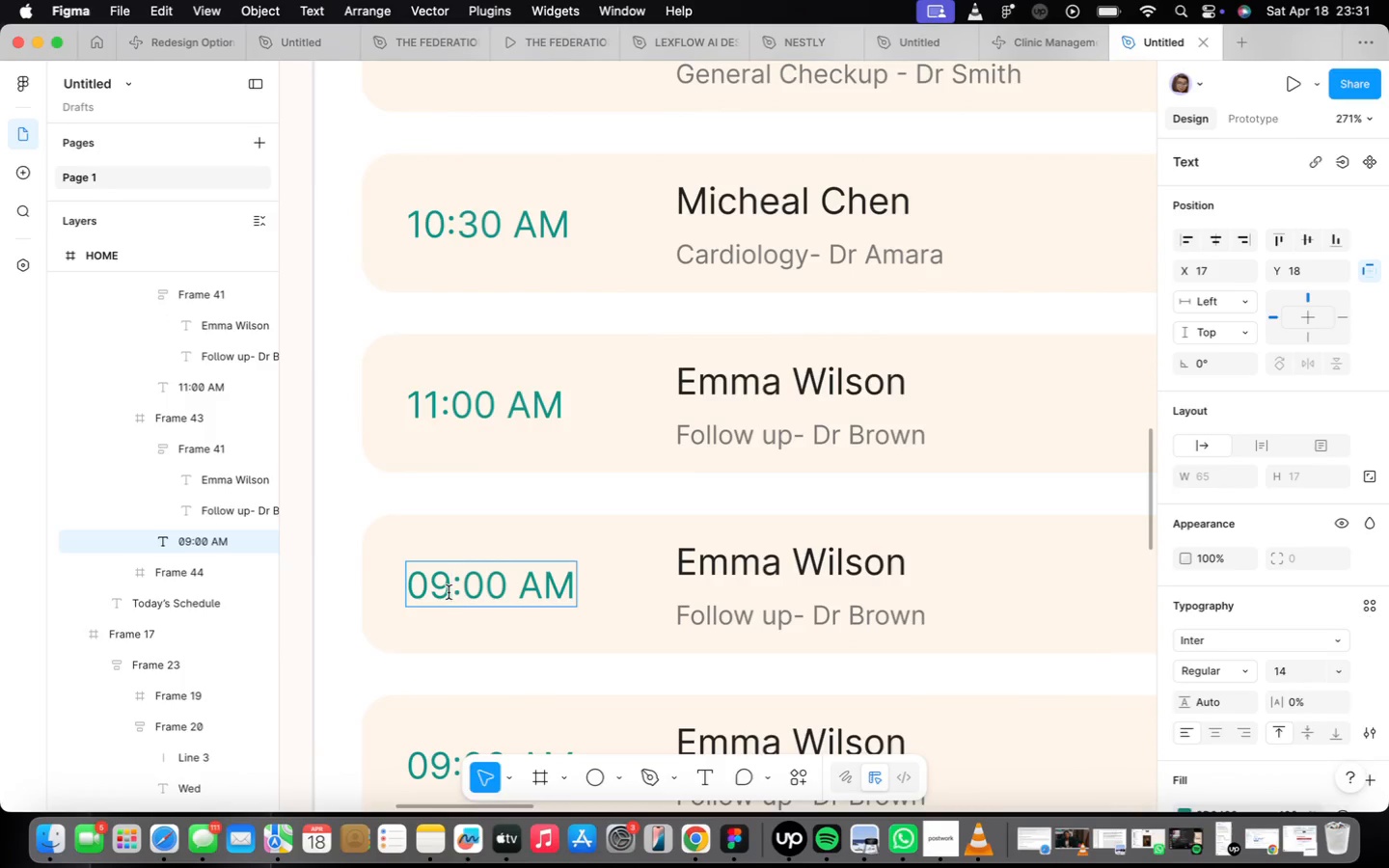 
key(Backspace)
 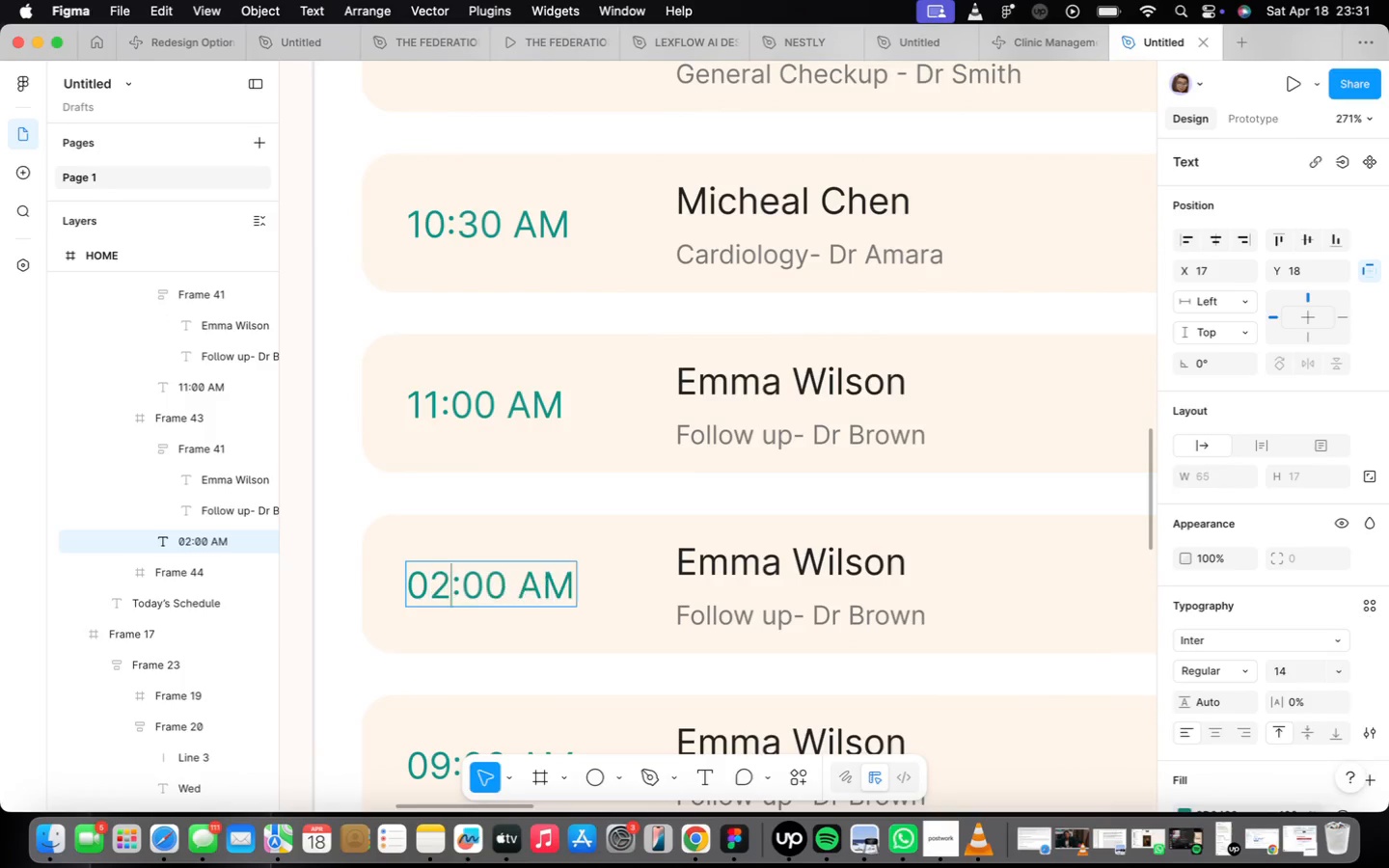 
key(2)
 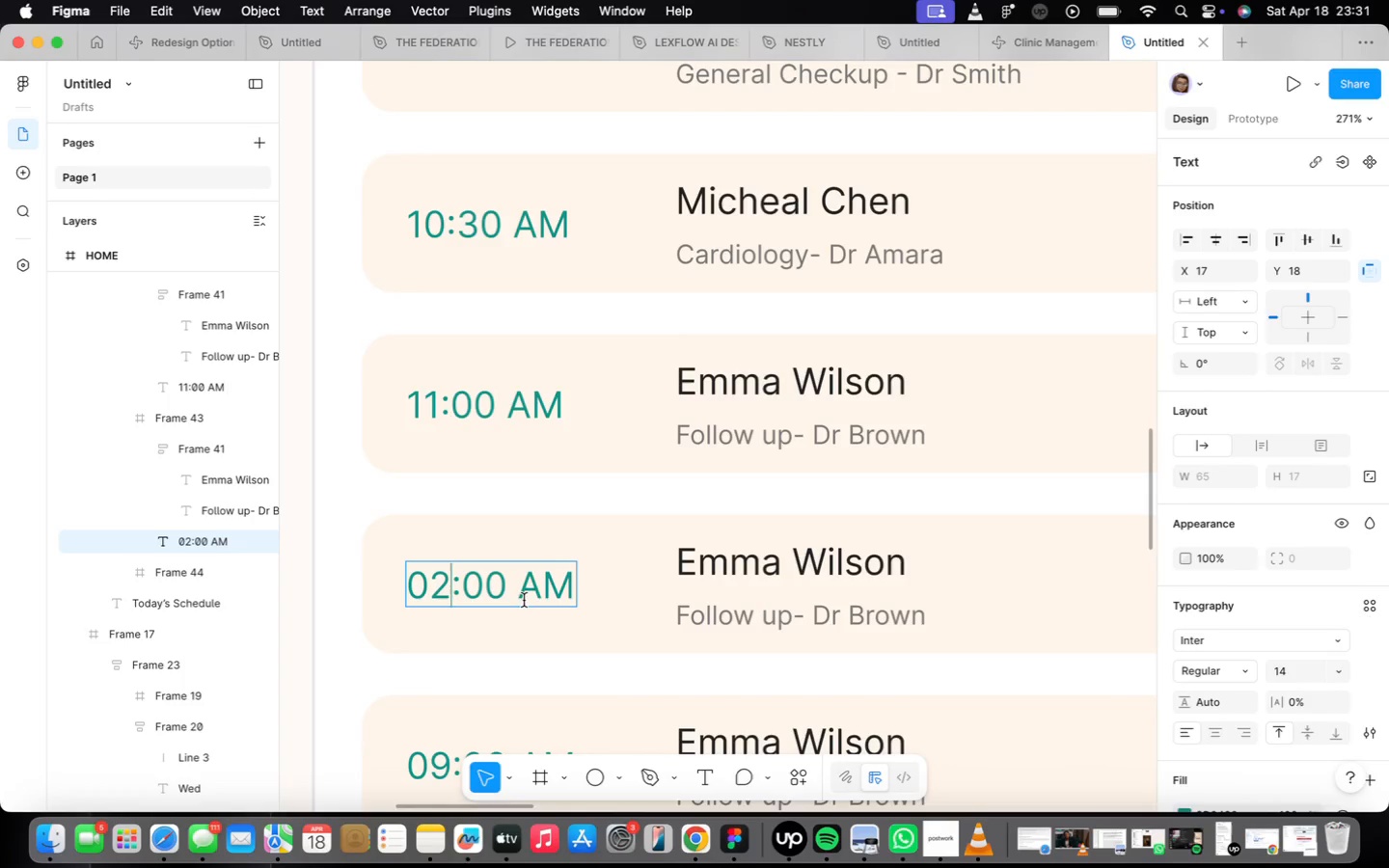 
left_click([637, 609])
 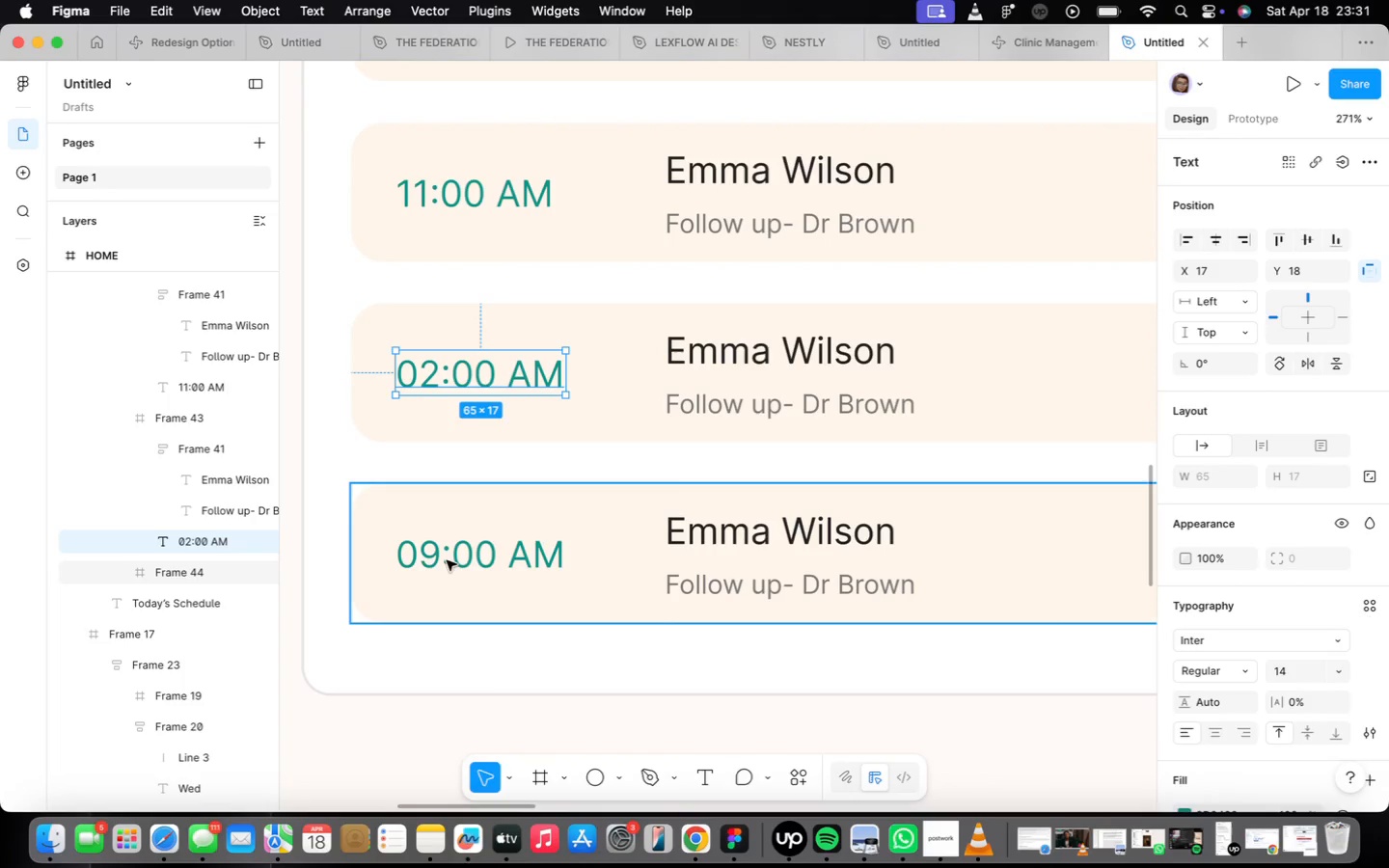 
double_click([447, 560])
 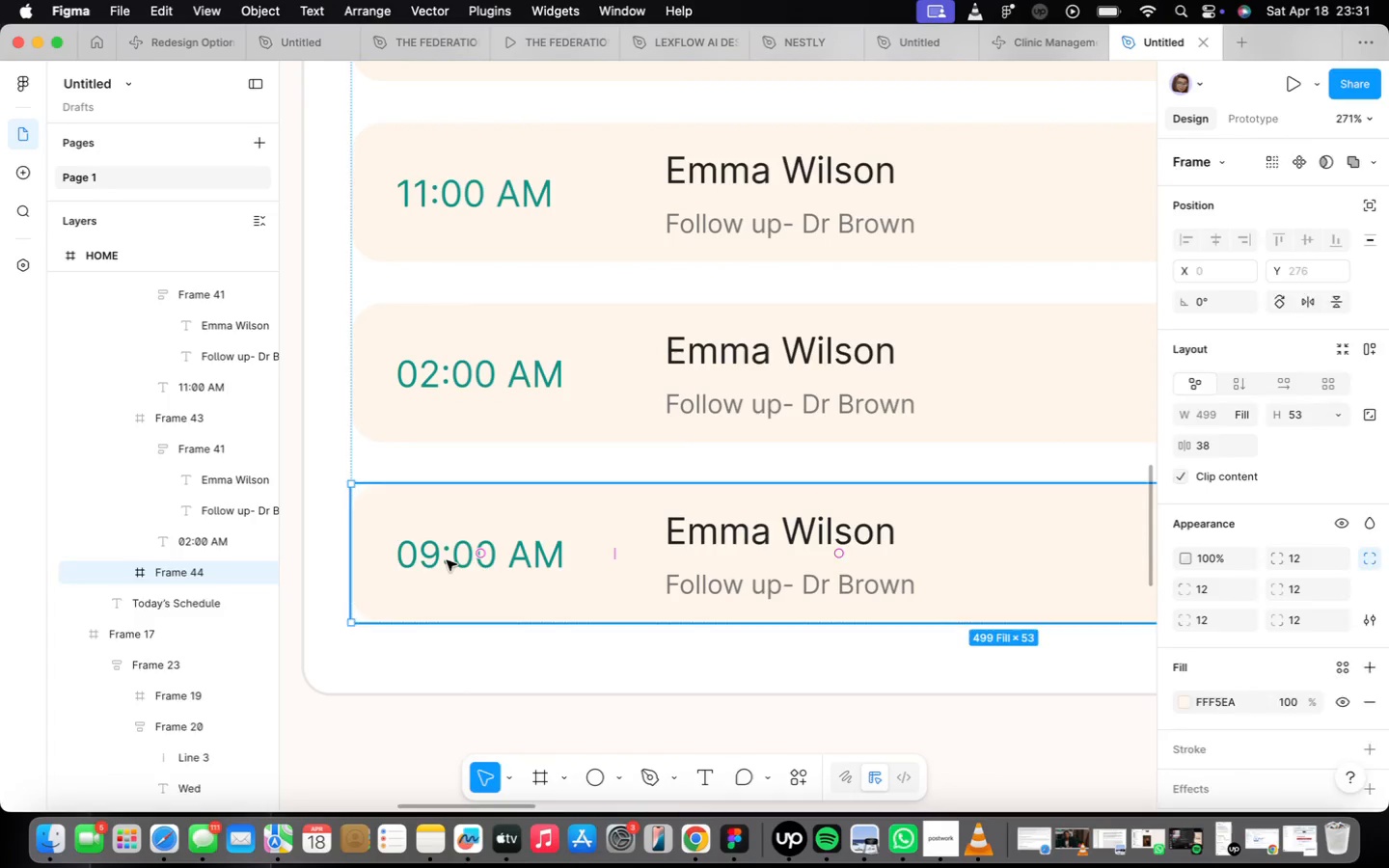 
triple_click([447, 560])
 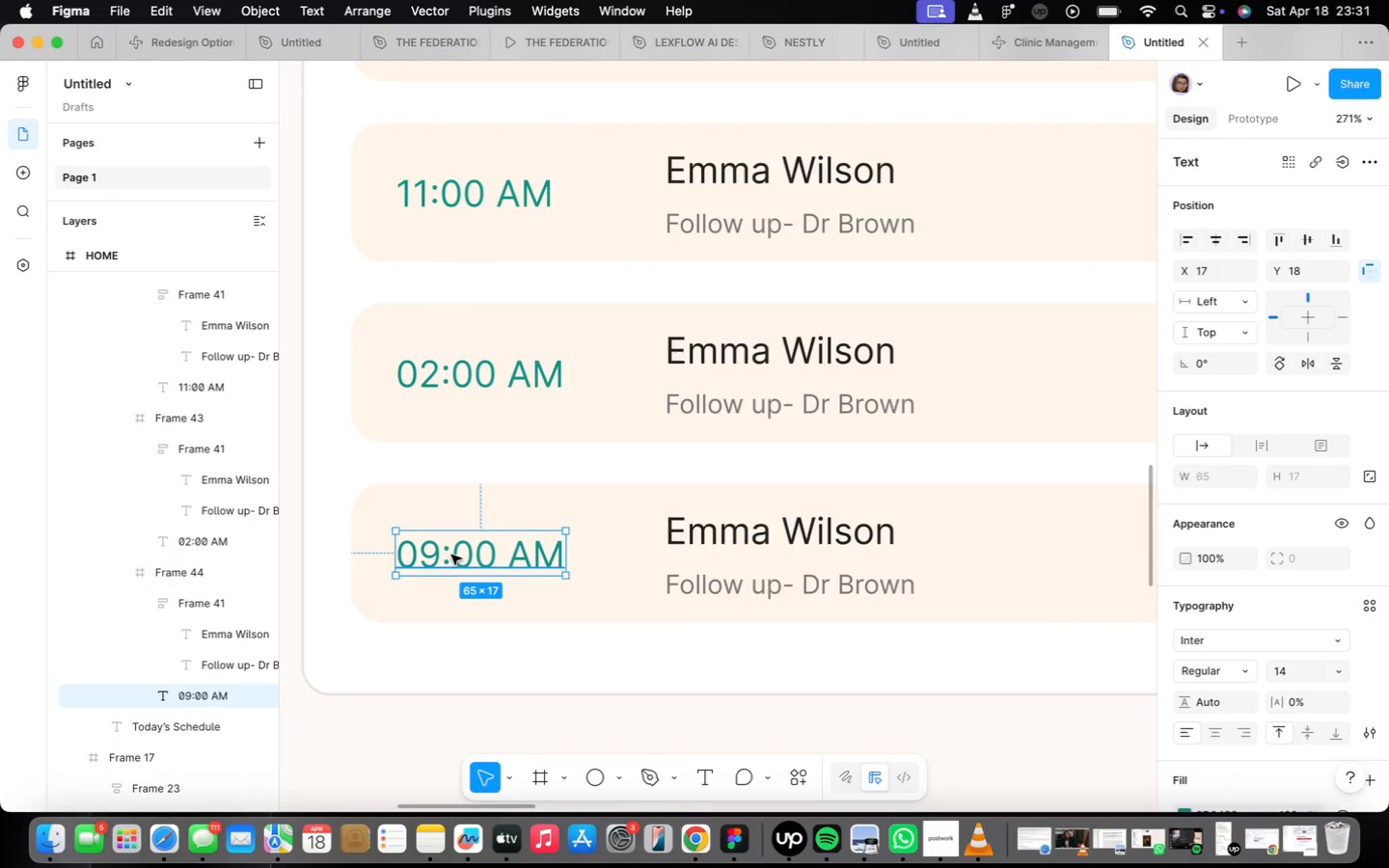 
double_click([451, 555])
 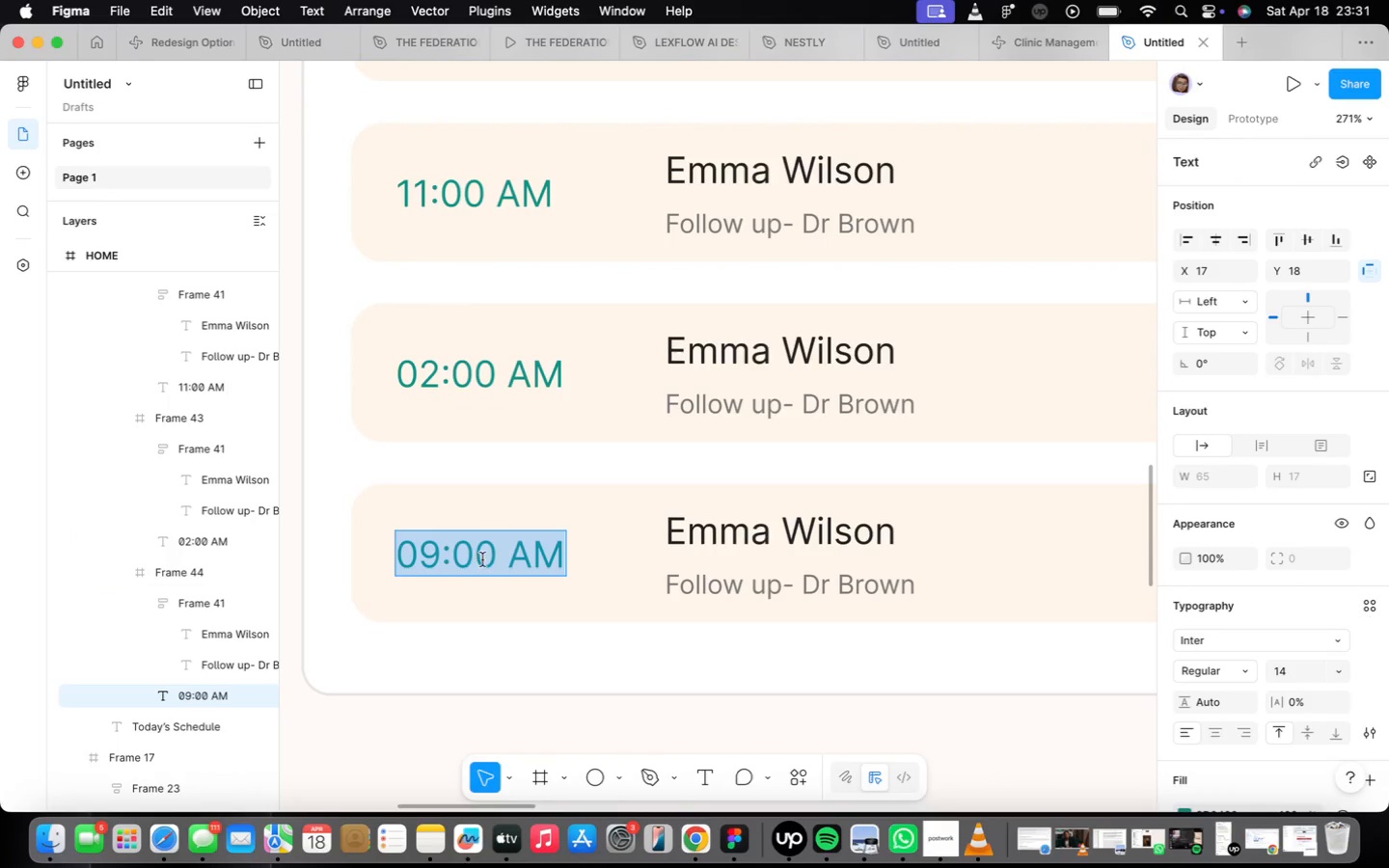 
left_click([482, 559])
 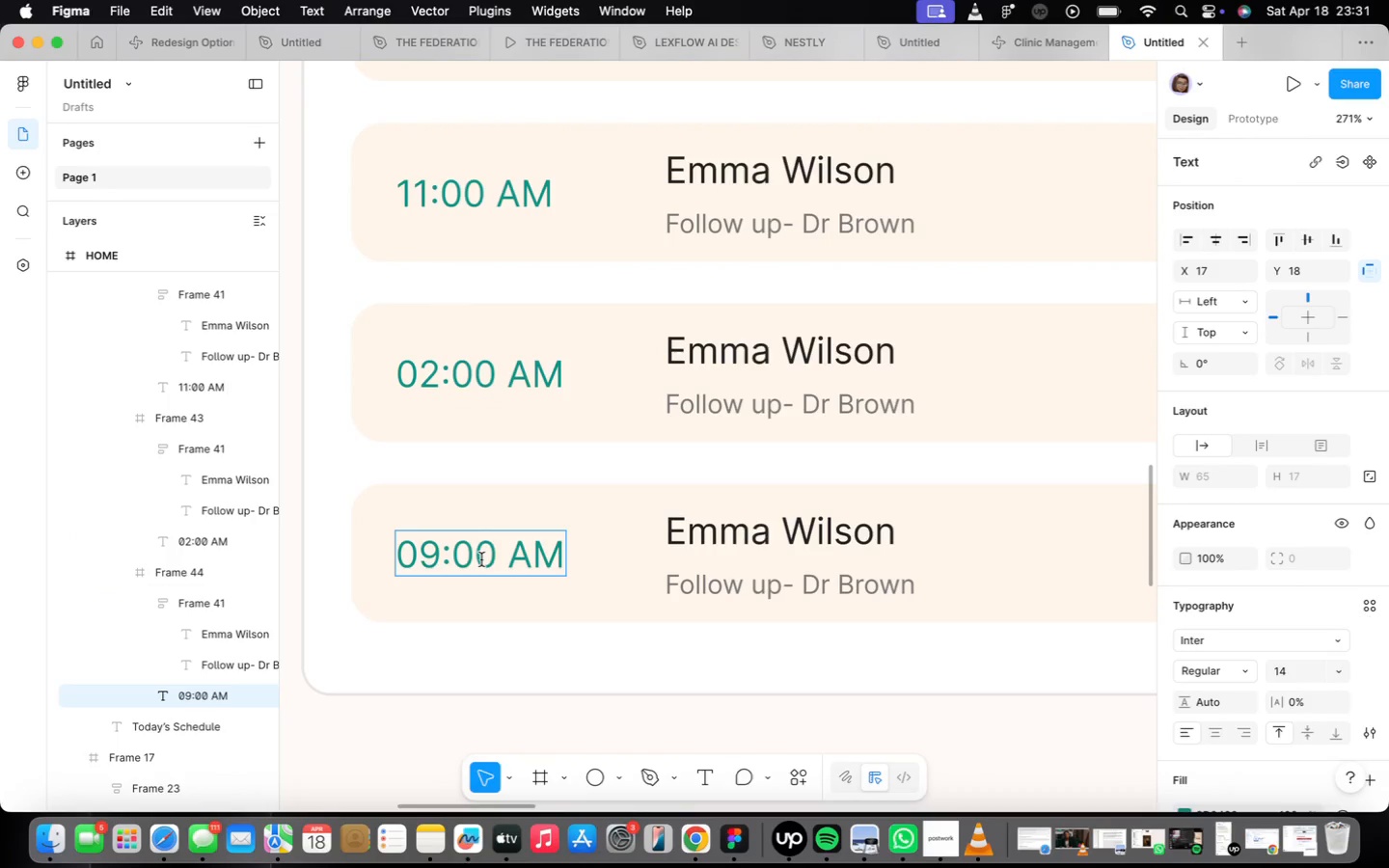 
key(3)
 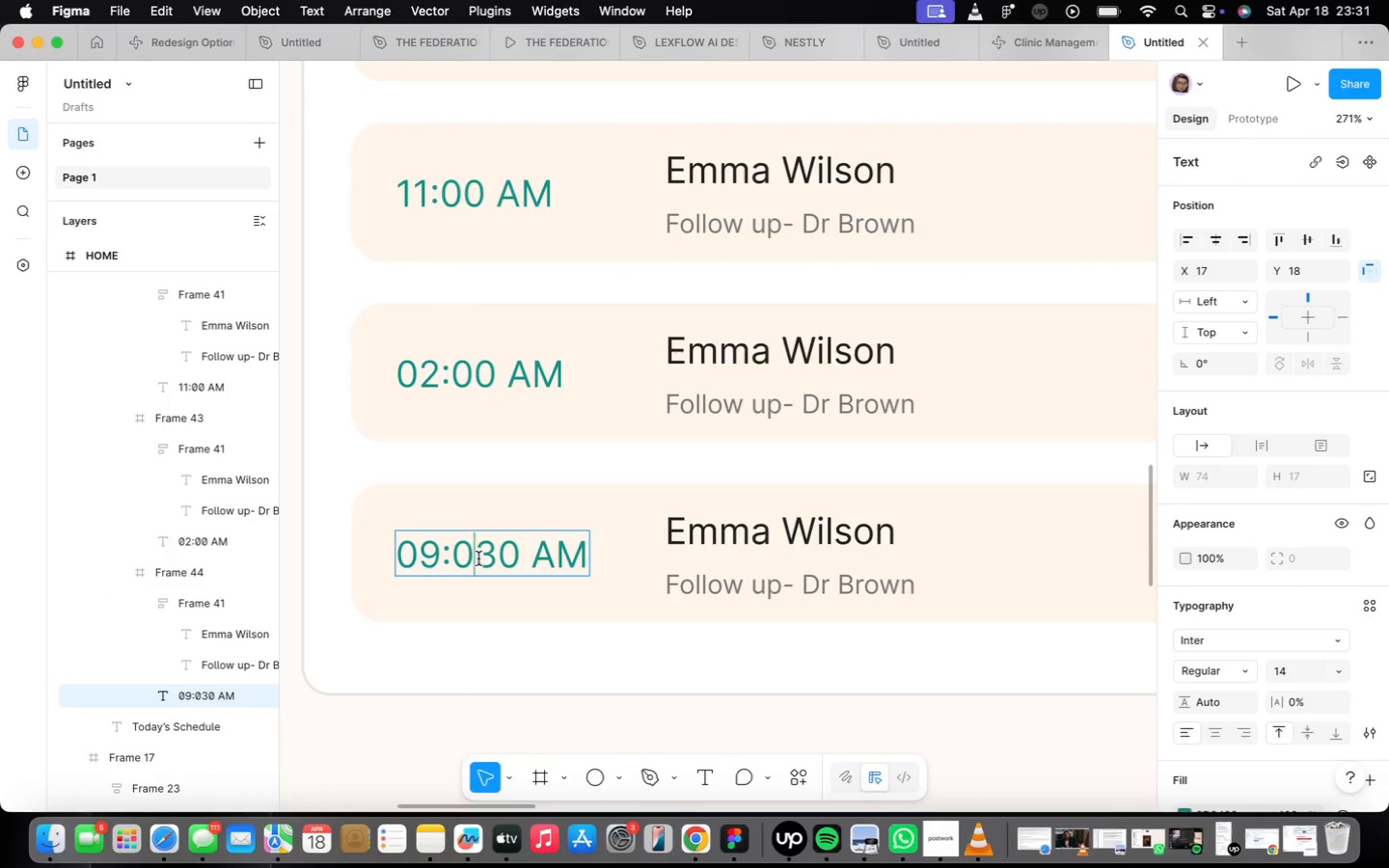 
key(Backspace)
 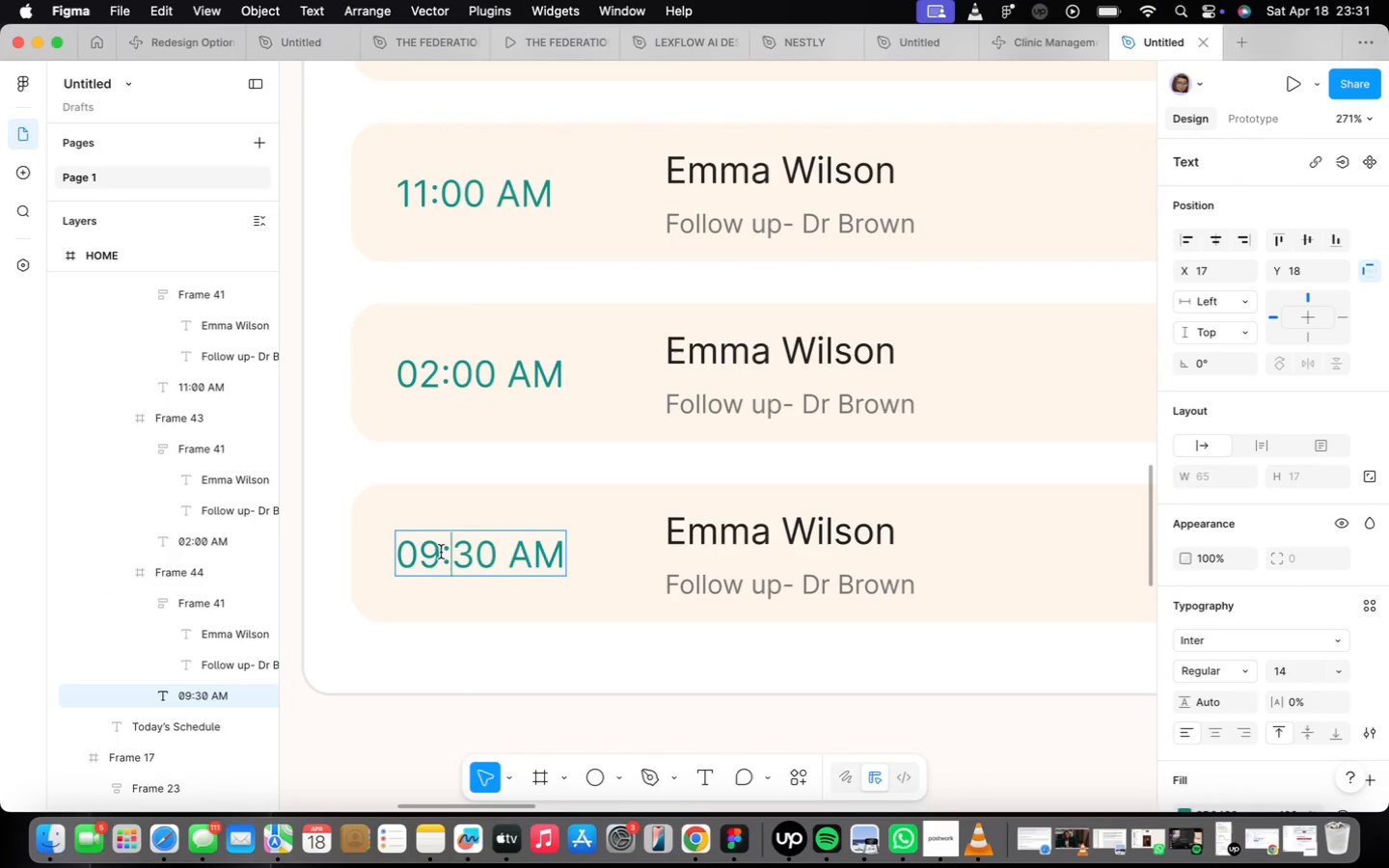 
left_click([437, 555])
 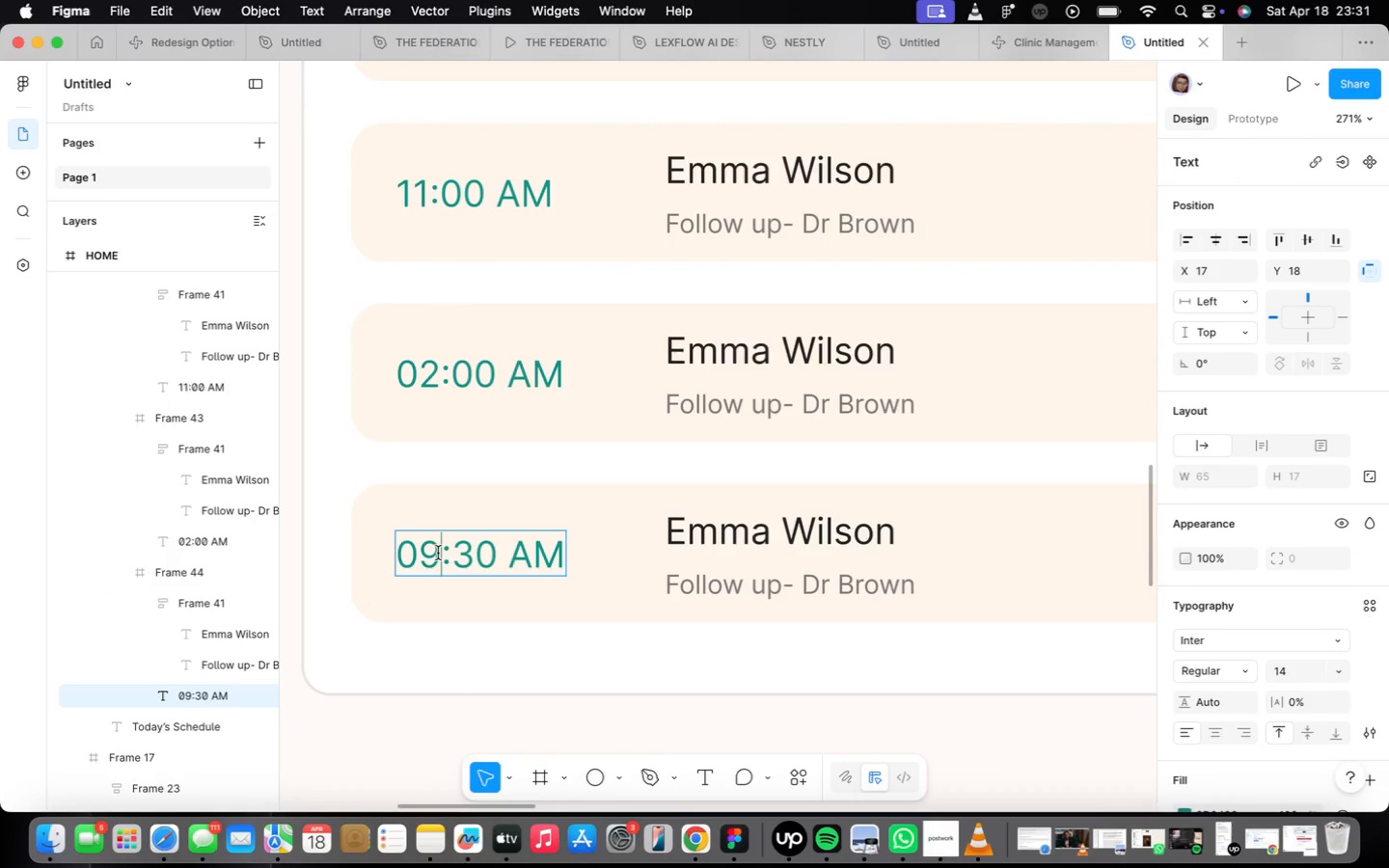 
key(Backspace)
 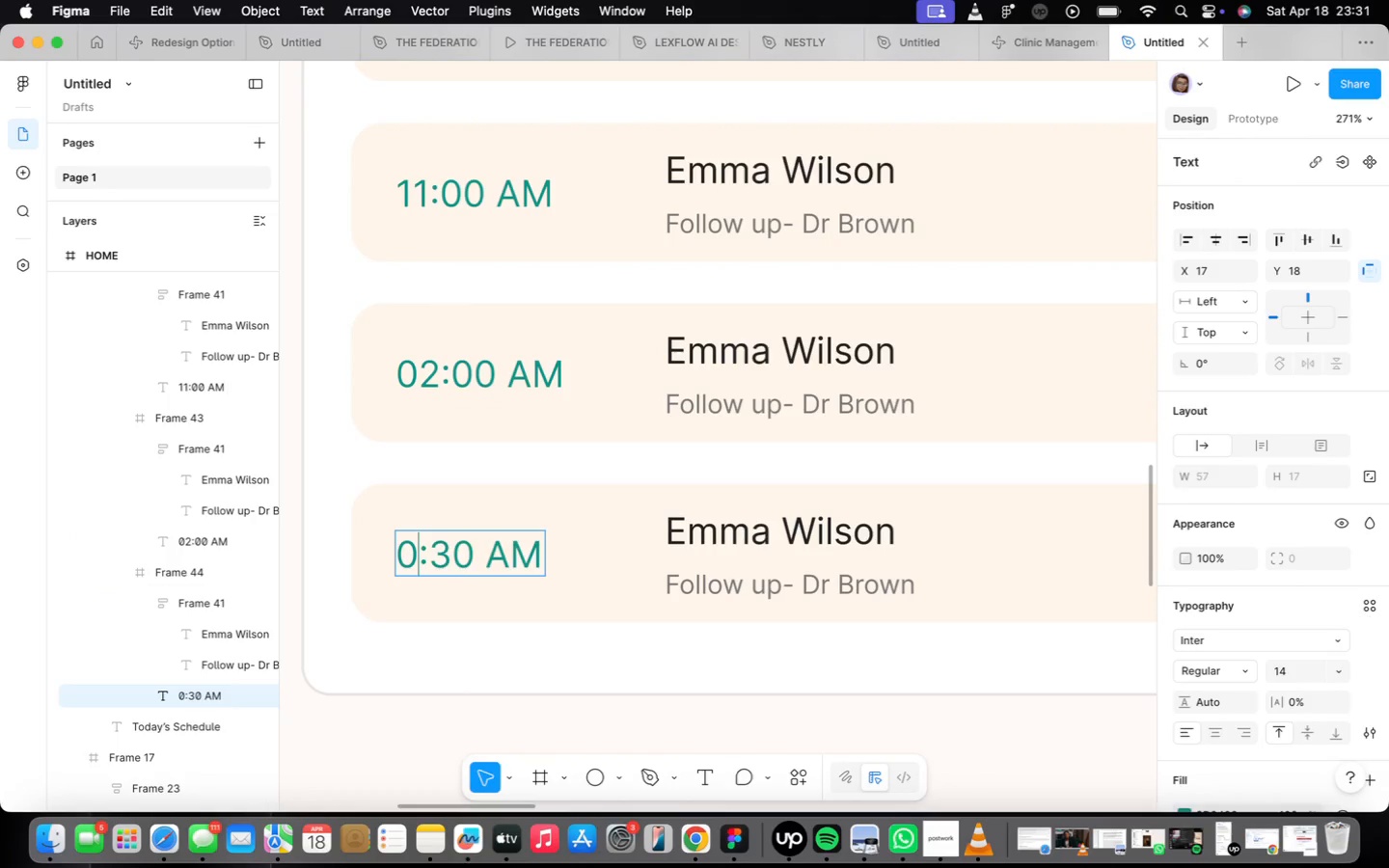 
key(3)
 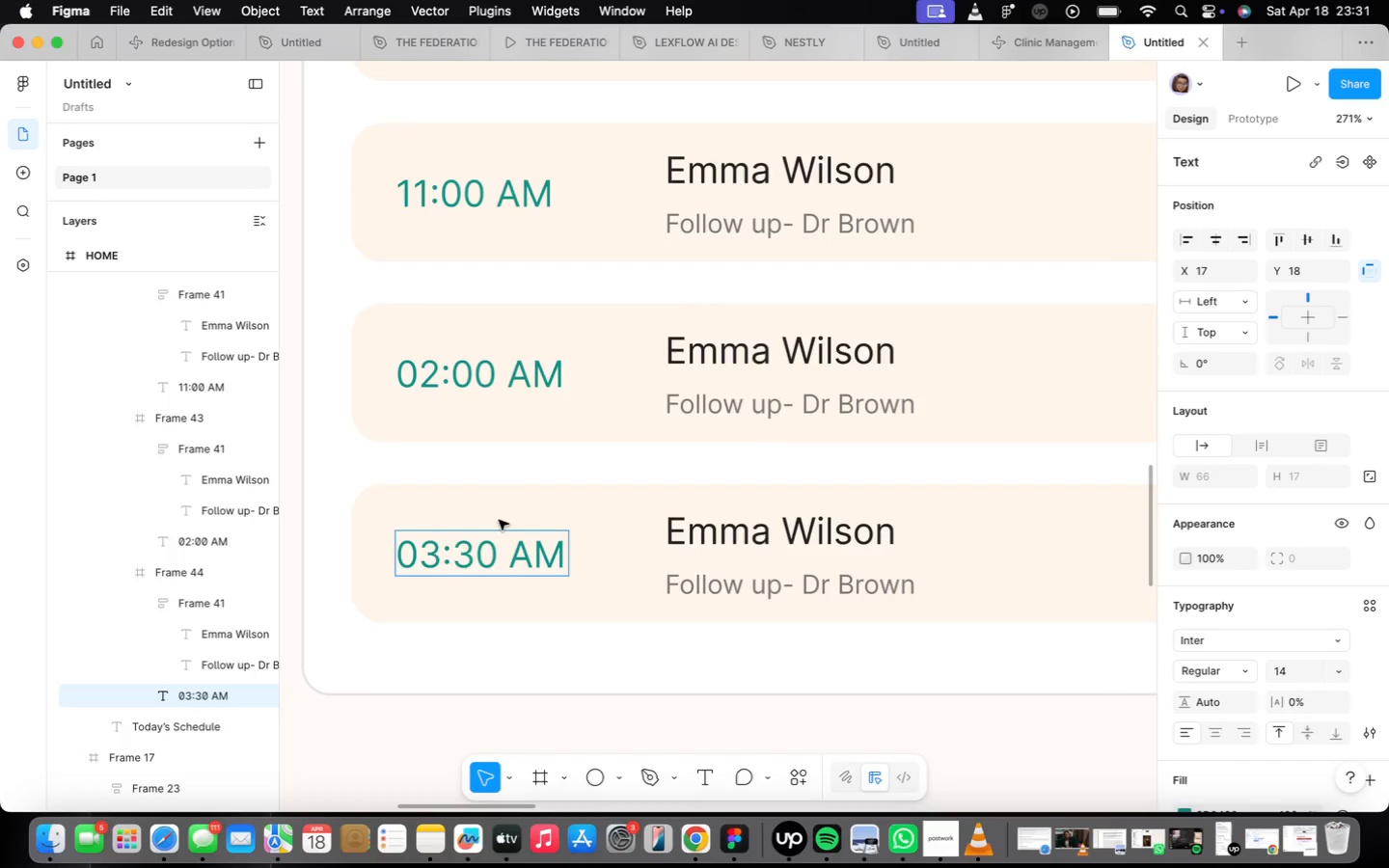 
scroll: coordinate [516, 493], scroll_direction: down, amount: 19.0
 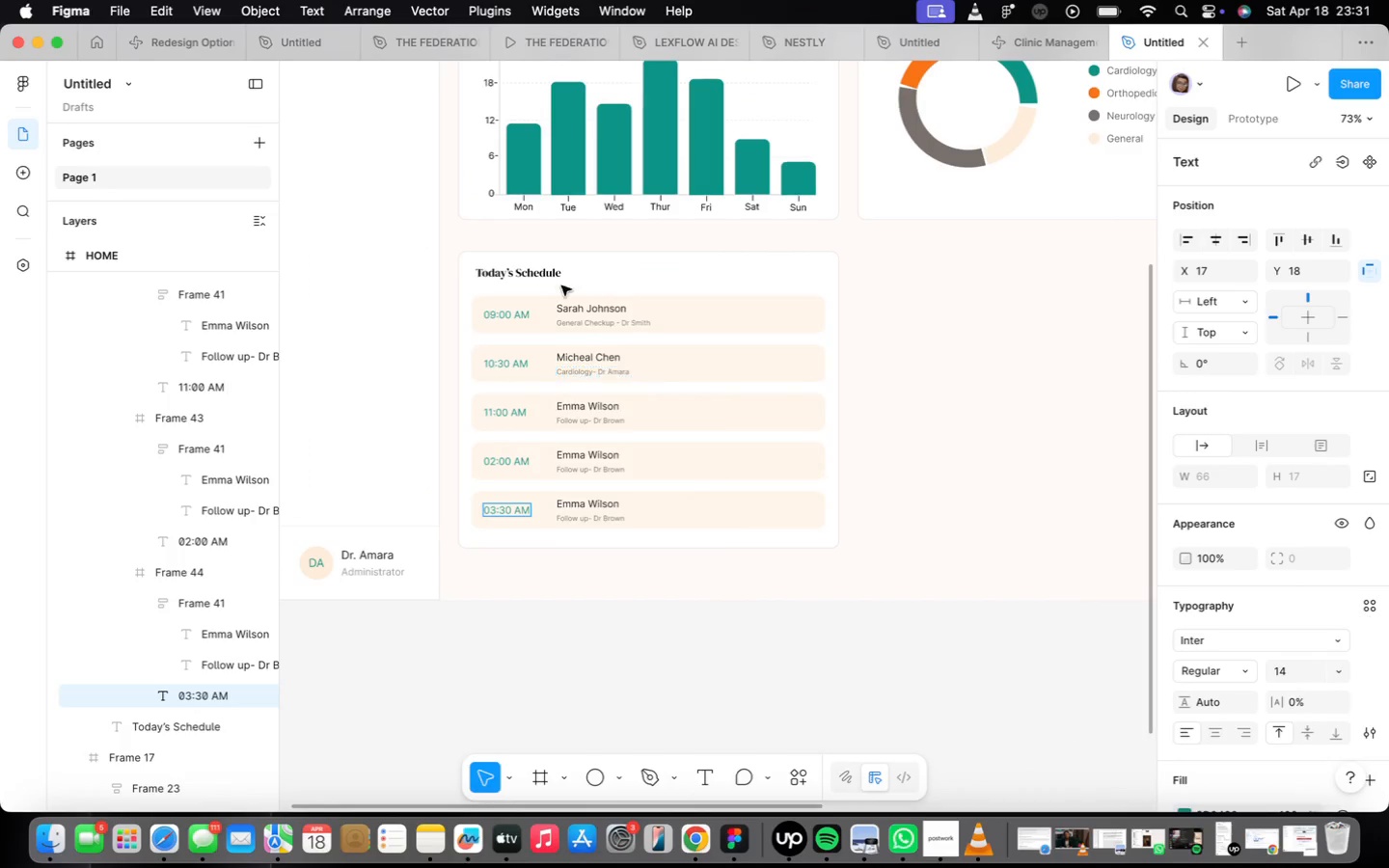 
scroll: coordinate [580, 308], scroll_direction: up, amount: 19.0
 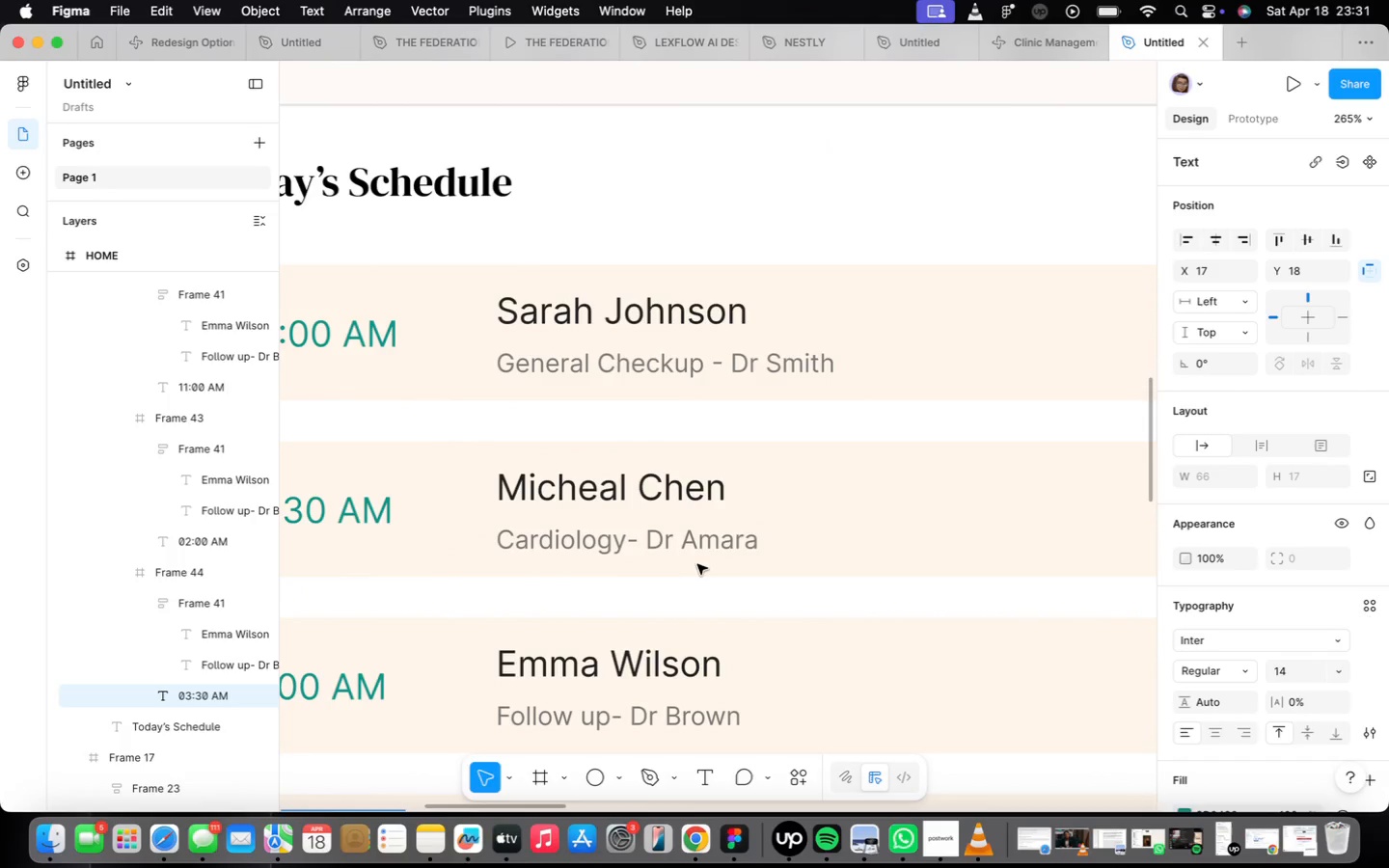 
wait(8.95)
 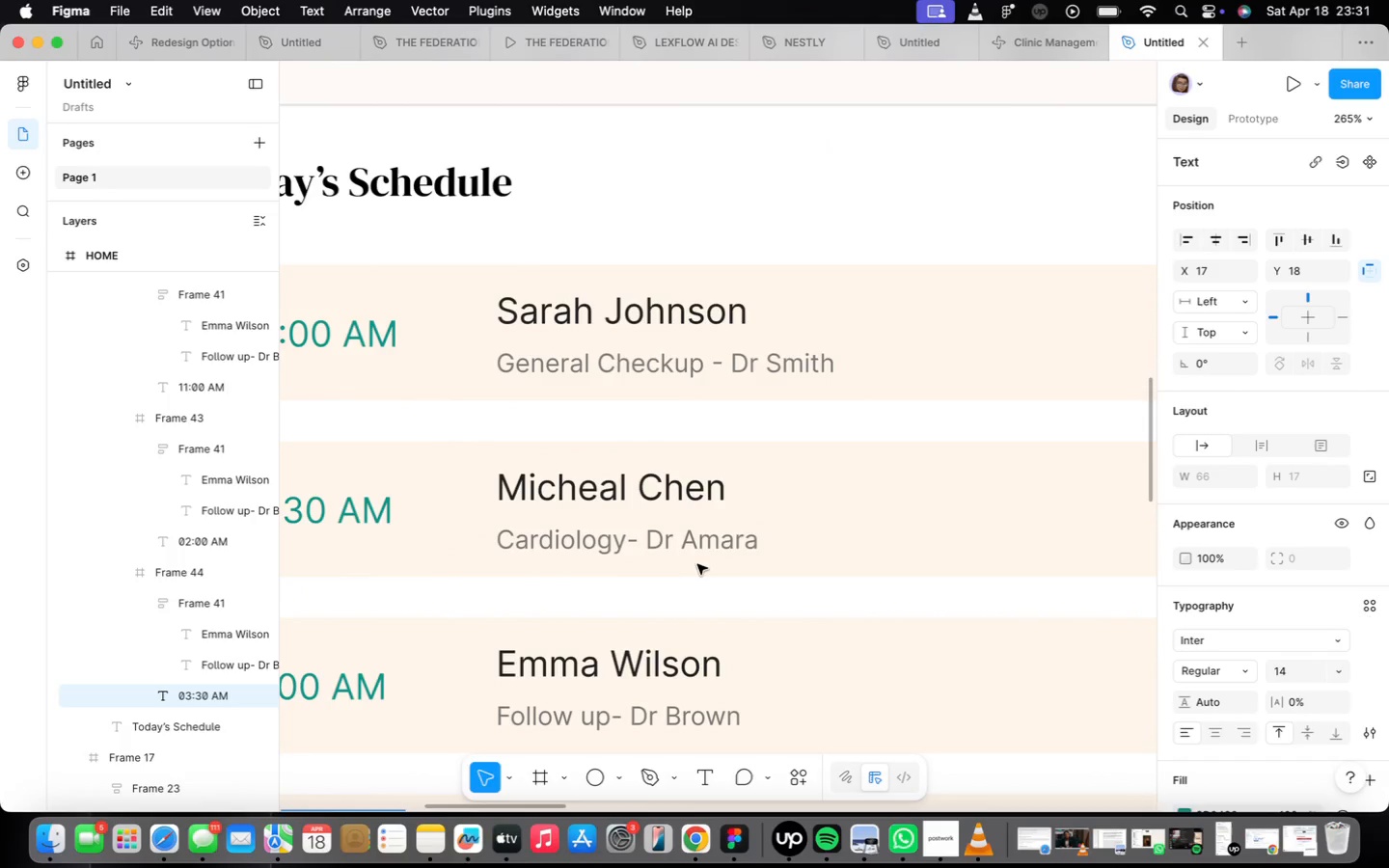 
left_click_drag(start_coordinate=[607, 560], to_coordinate=[477, 556])
 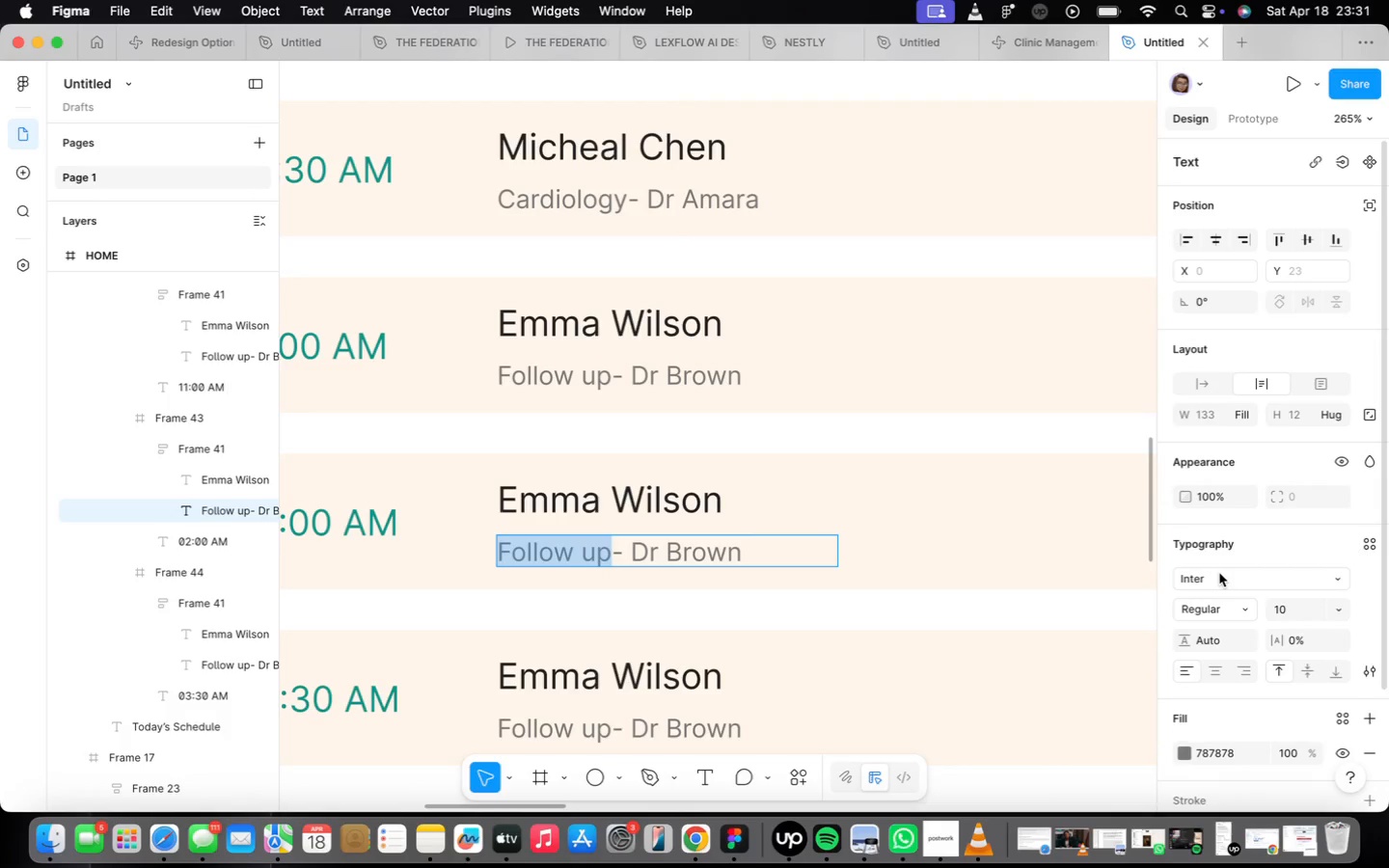 
type(Ortho)
 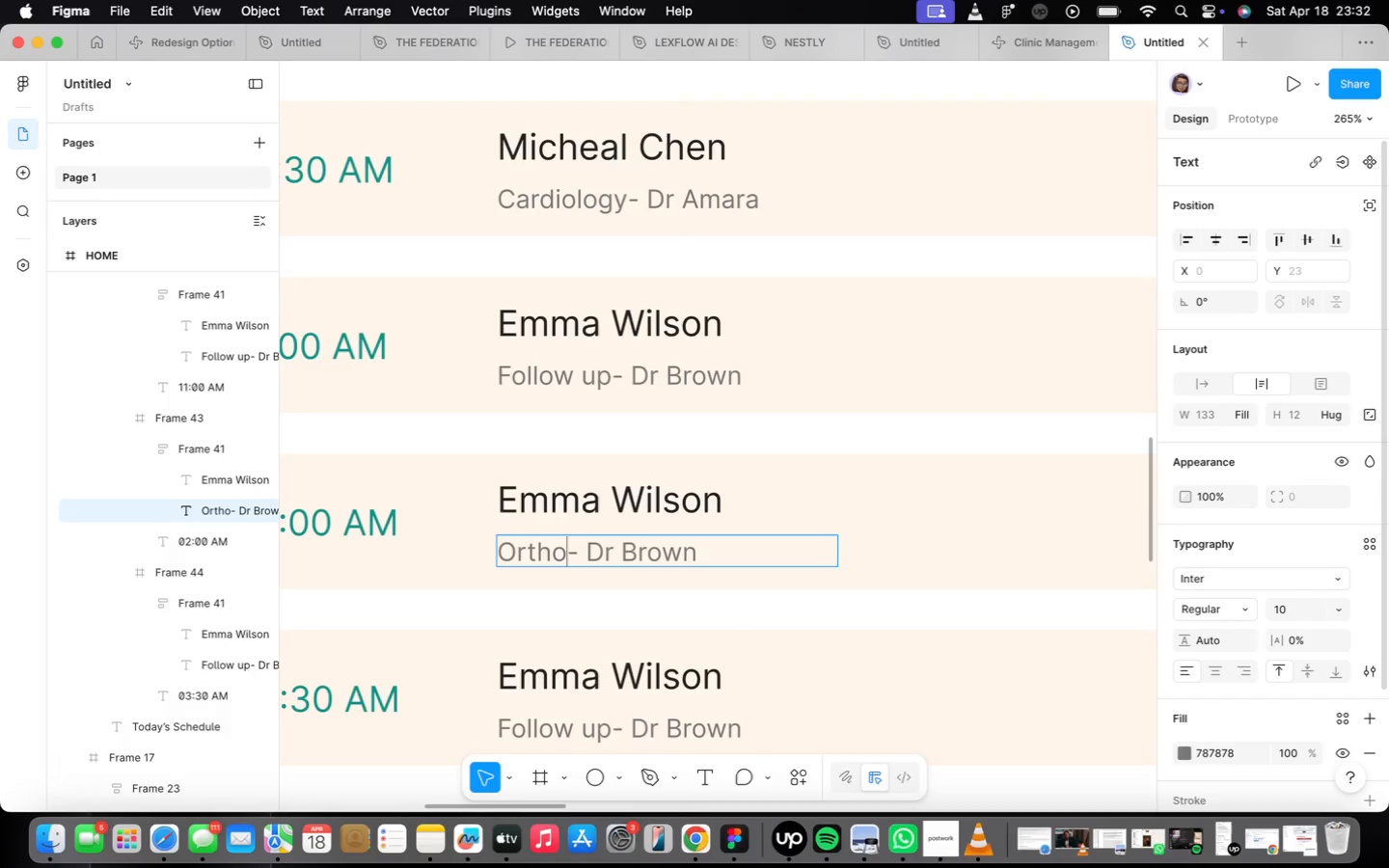 
wait(12.13)
 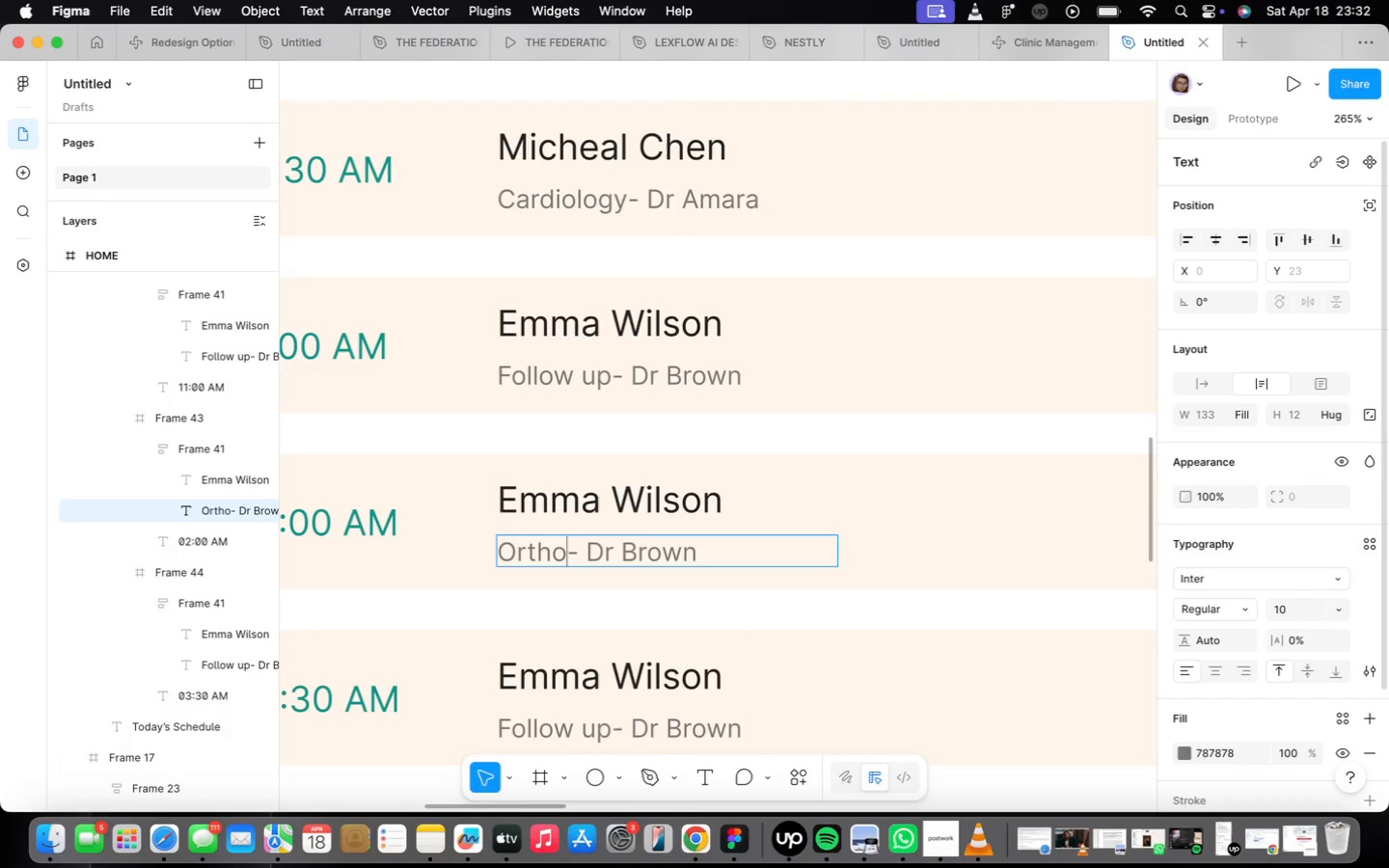 
type(pedics )
 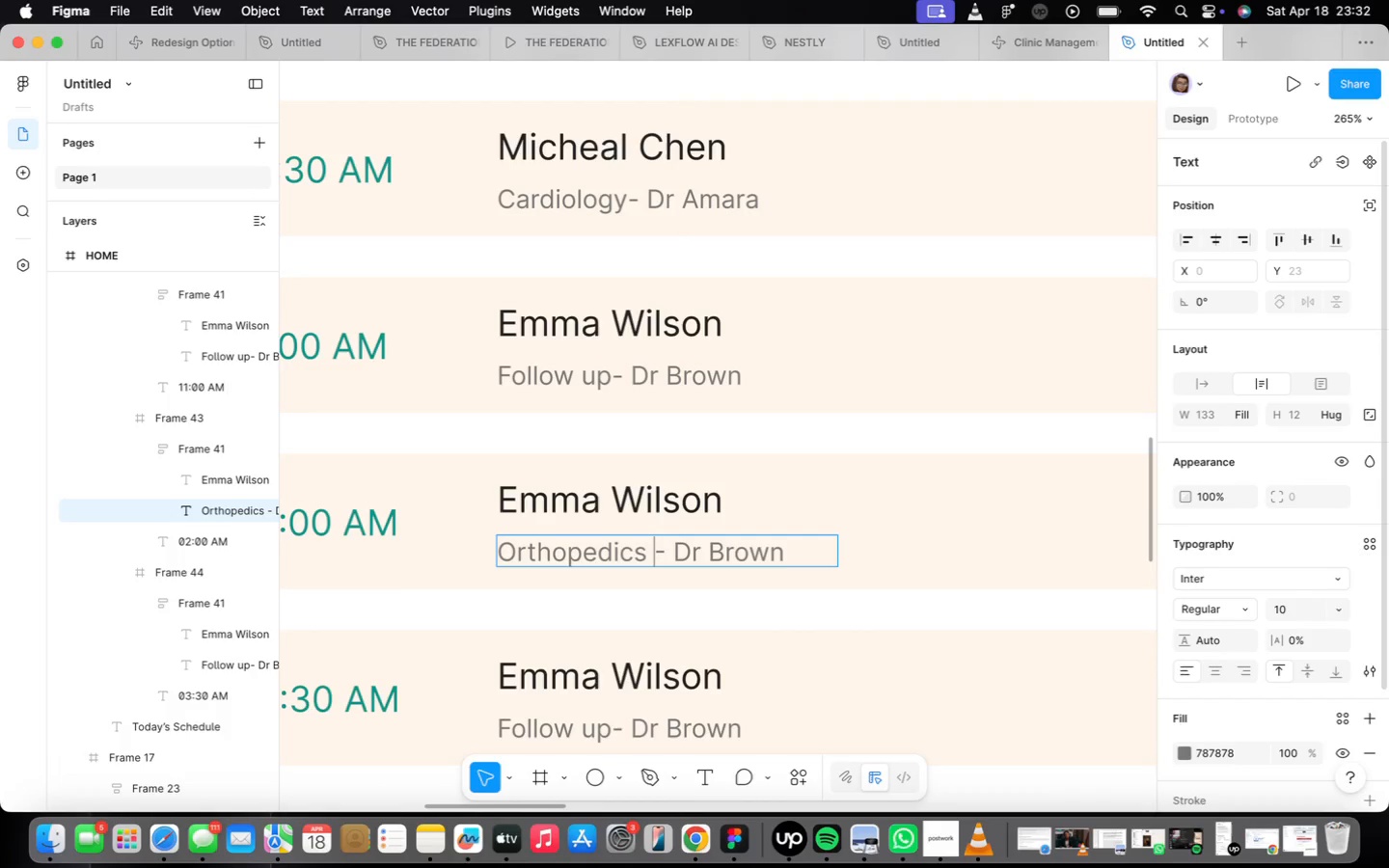 
hold_key(key=ArrowRight, duration=1.07)
 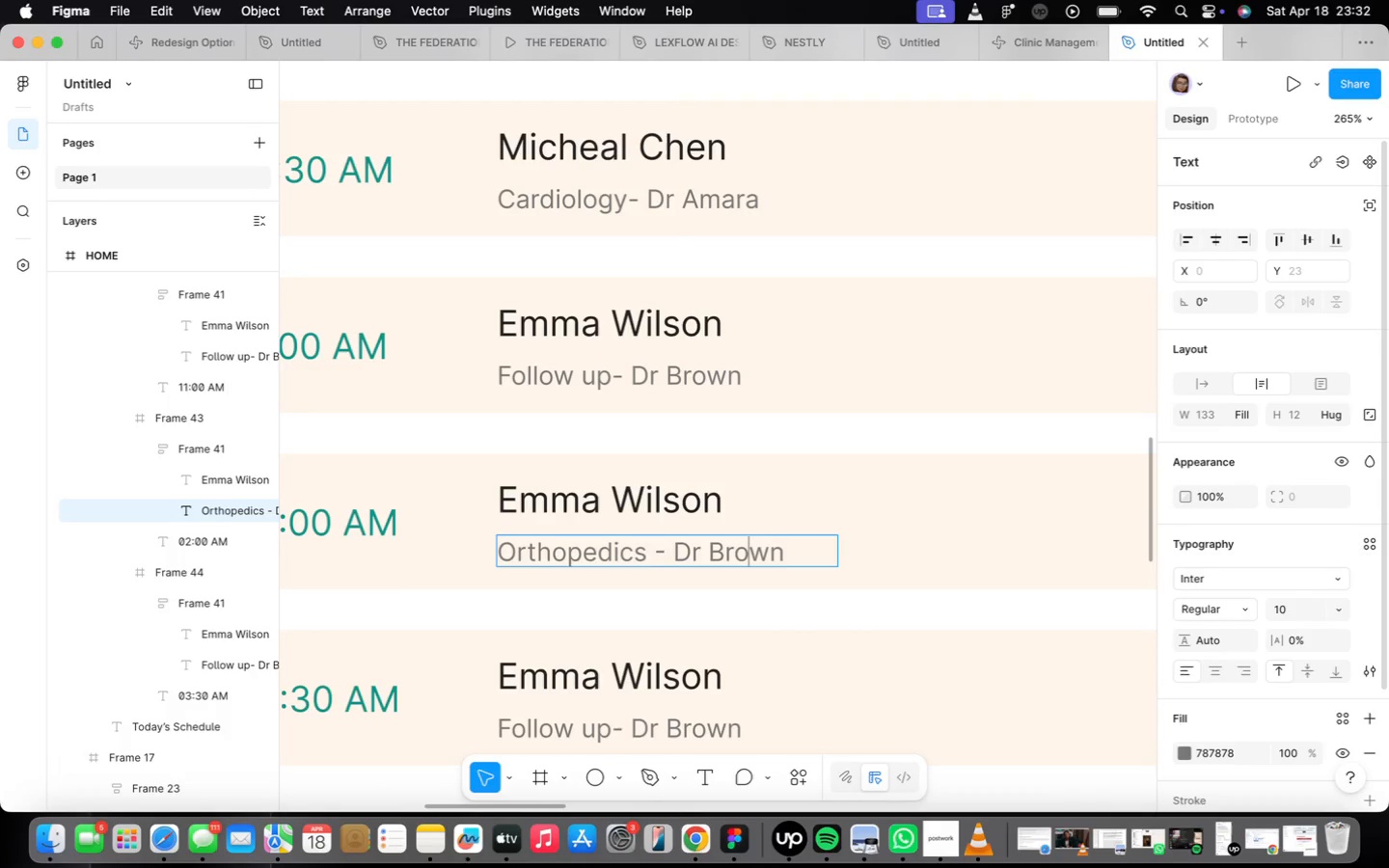 
key(ArrowRight)
 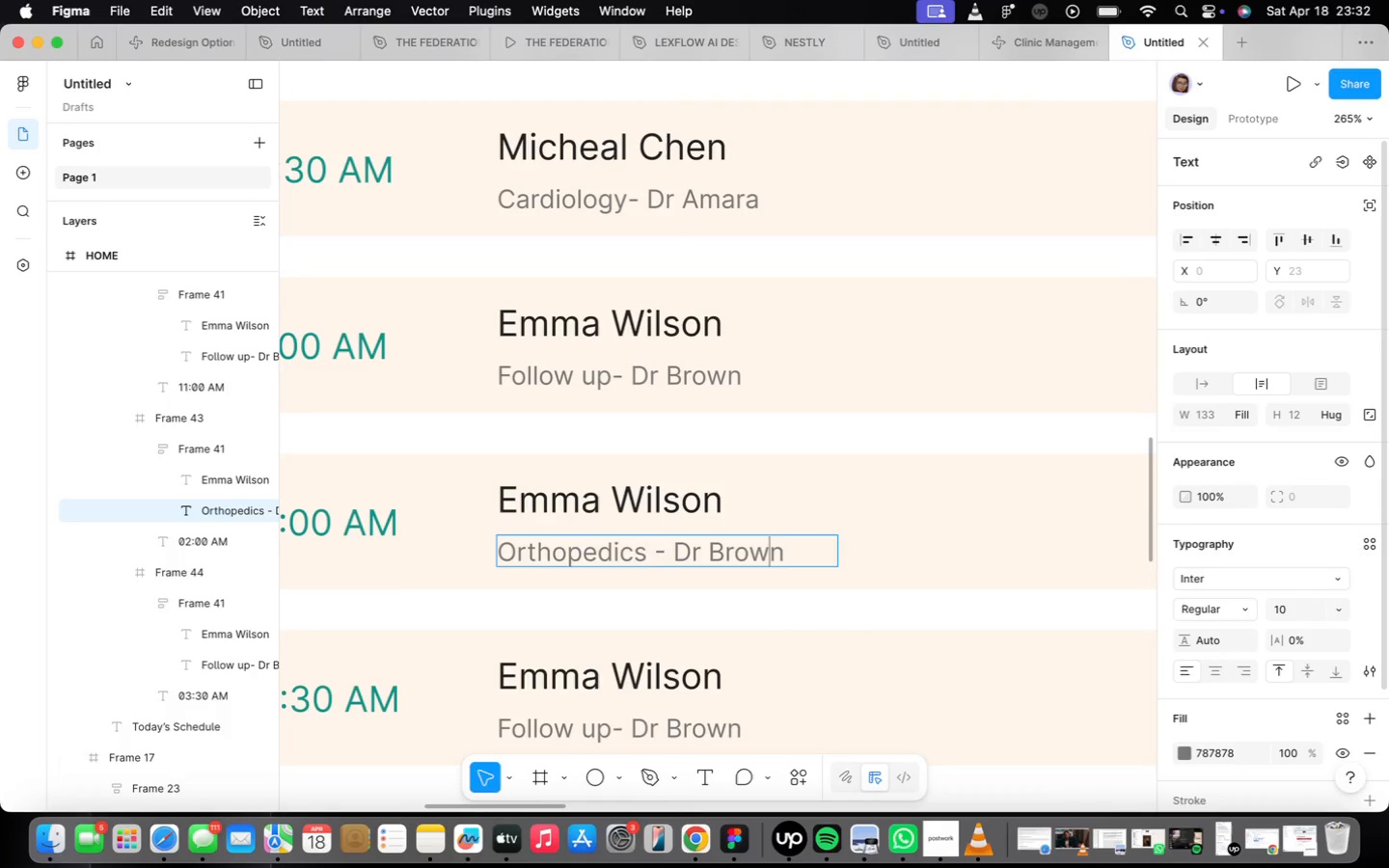 
key(ArrowRight)
 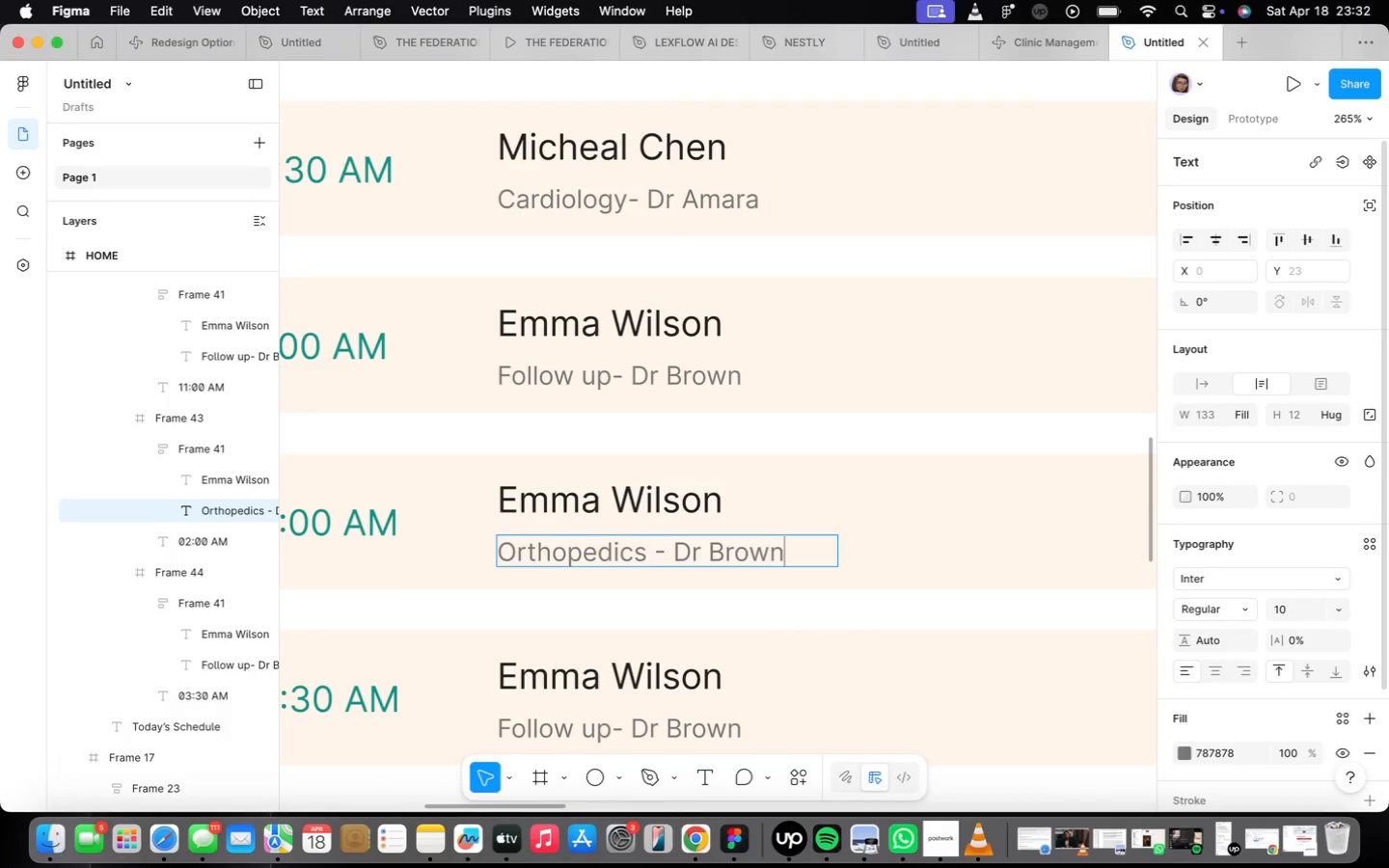 
key(ArrowRight)
 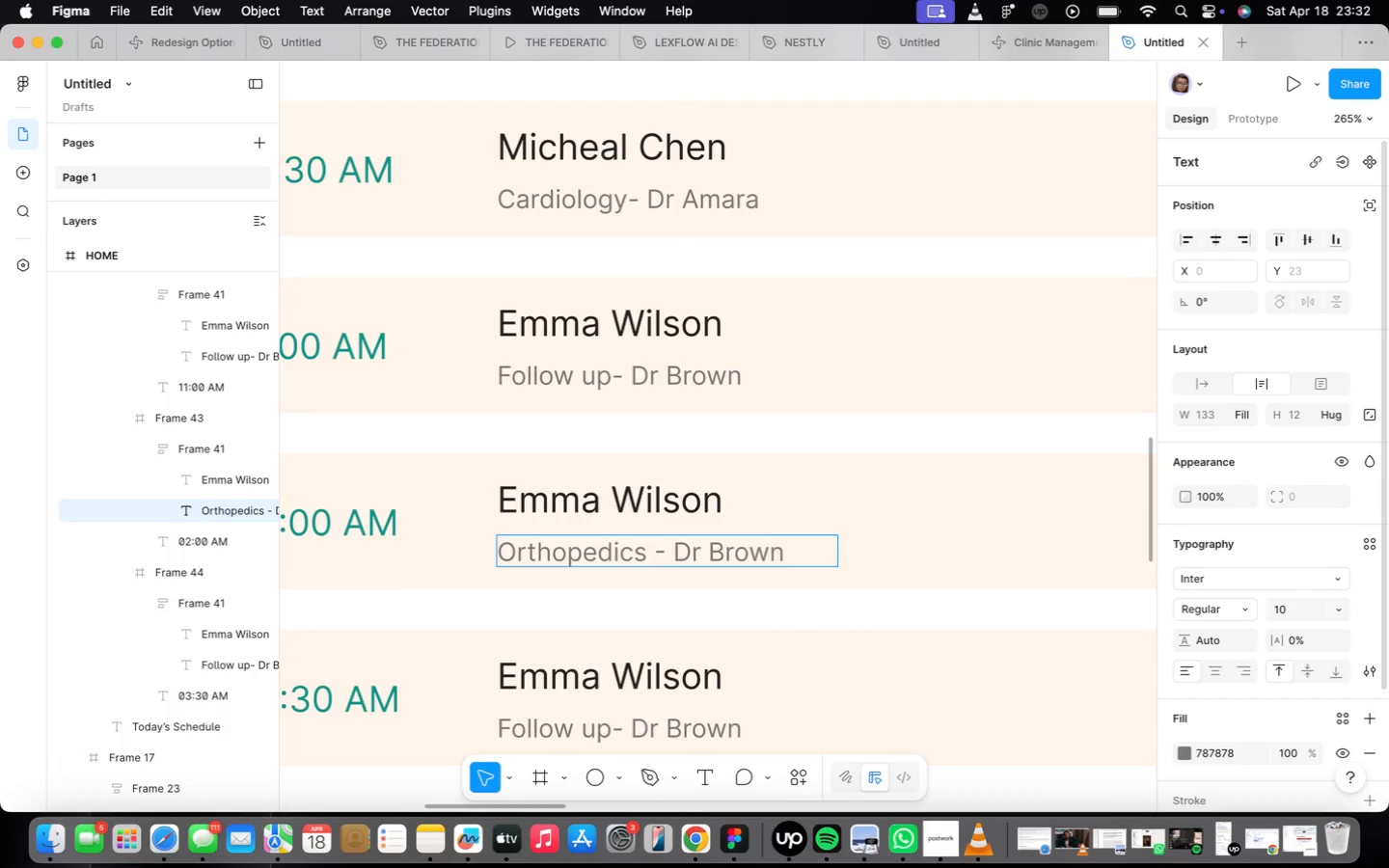 
key(Backspace)
key(Backspace)
key(Backspace)
key(Backspace)
key(Backspace)
type(Martinez)
 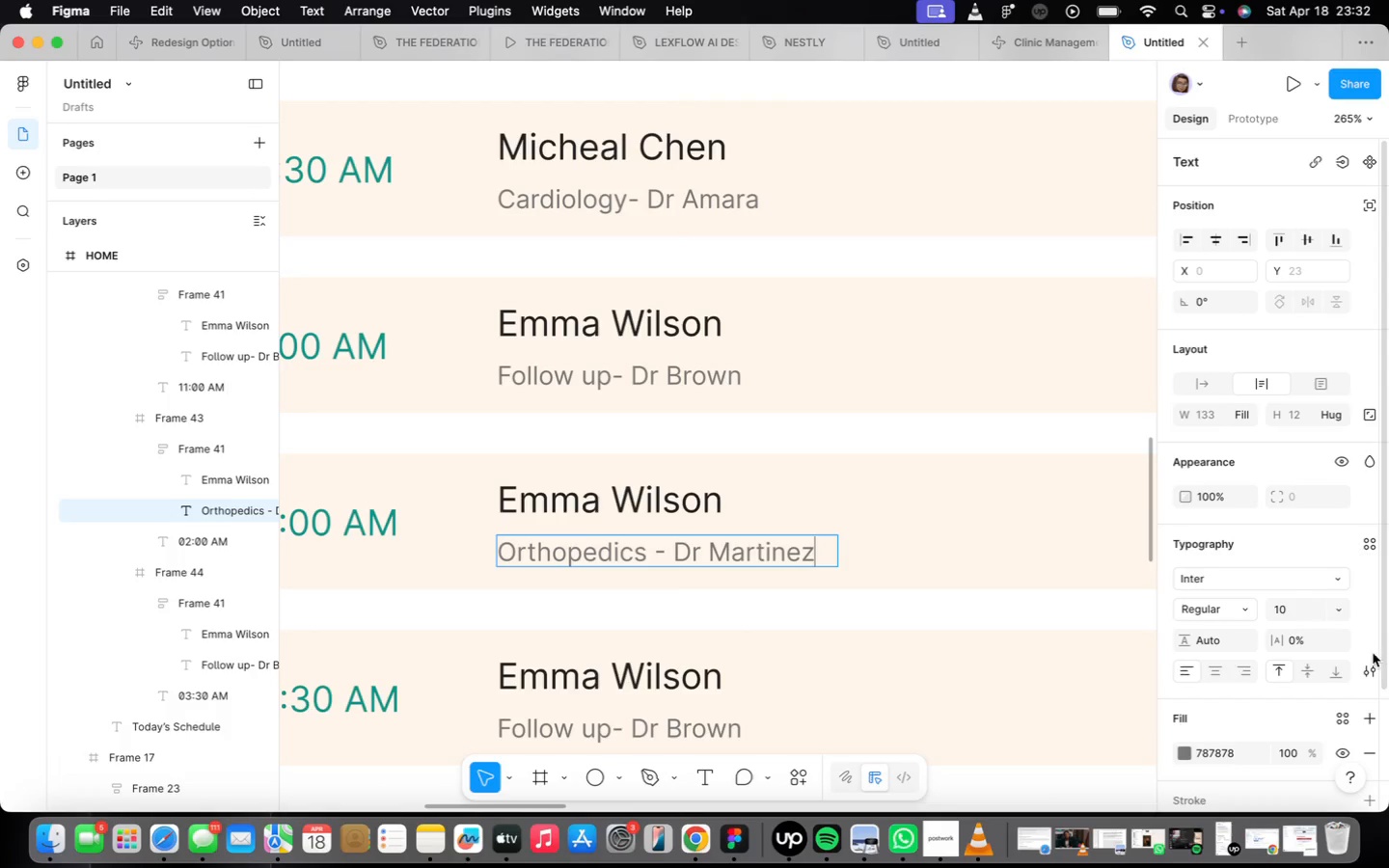 
left_click([1068, 586])
 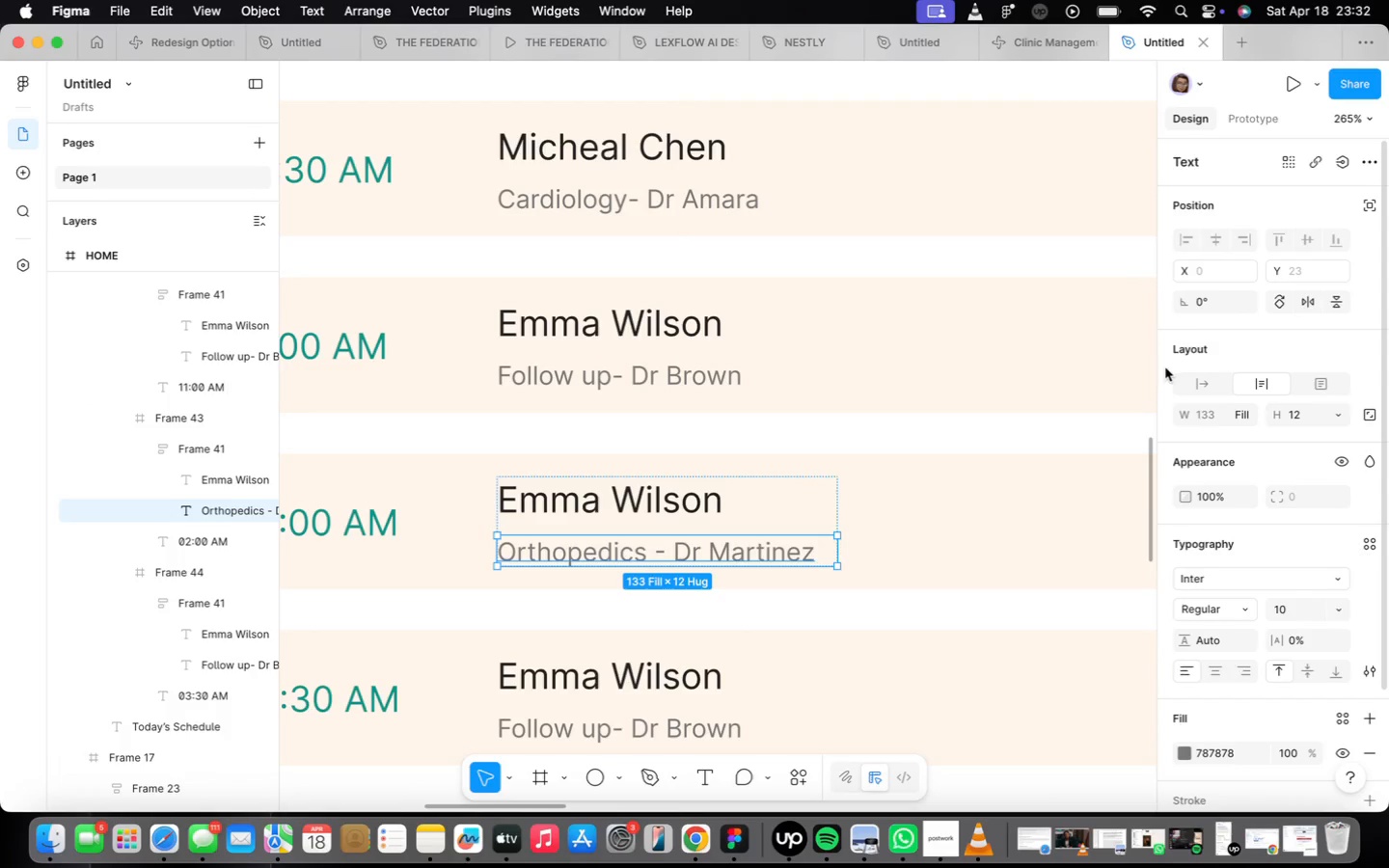 
left_click([1191, 392])
 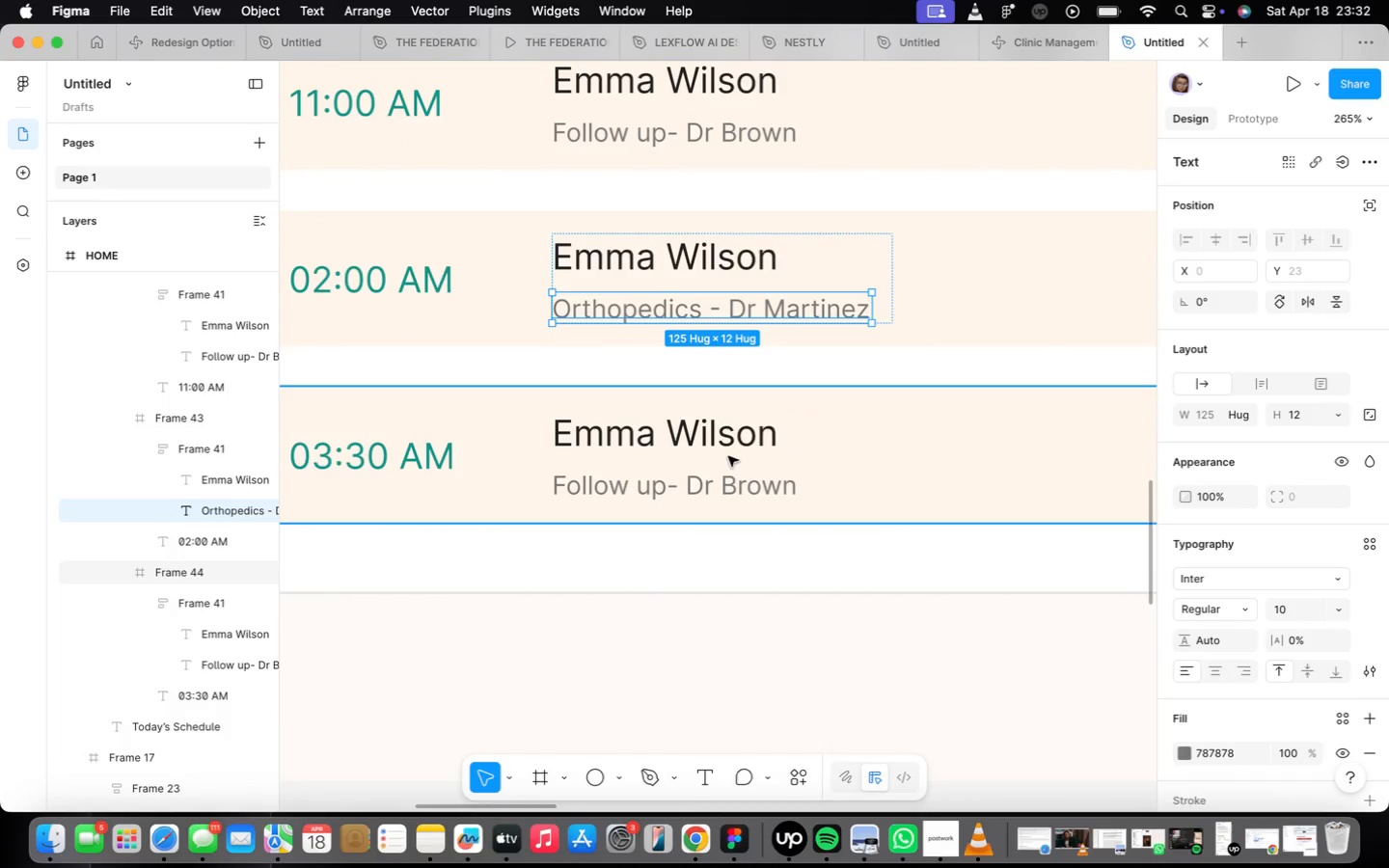 
double_click([676, 453])
 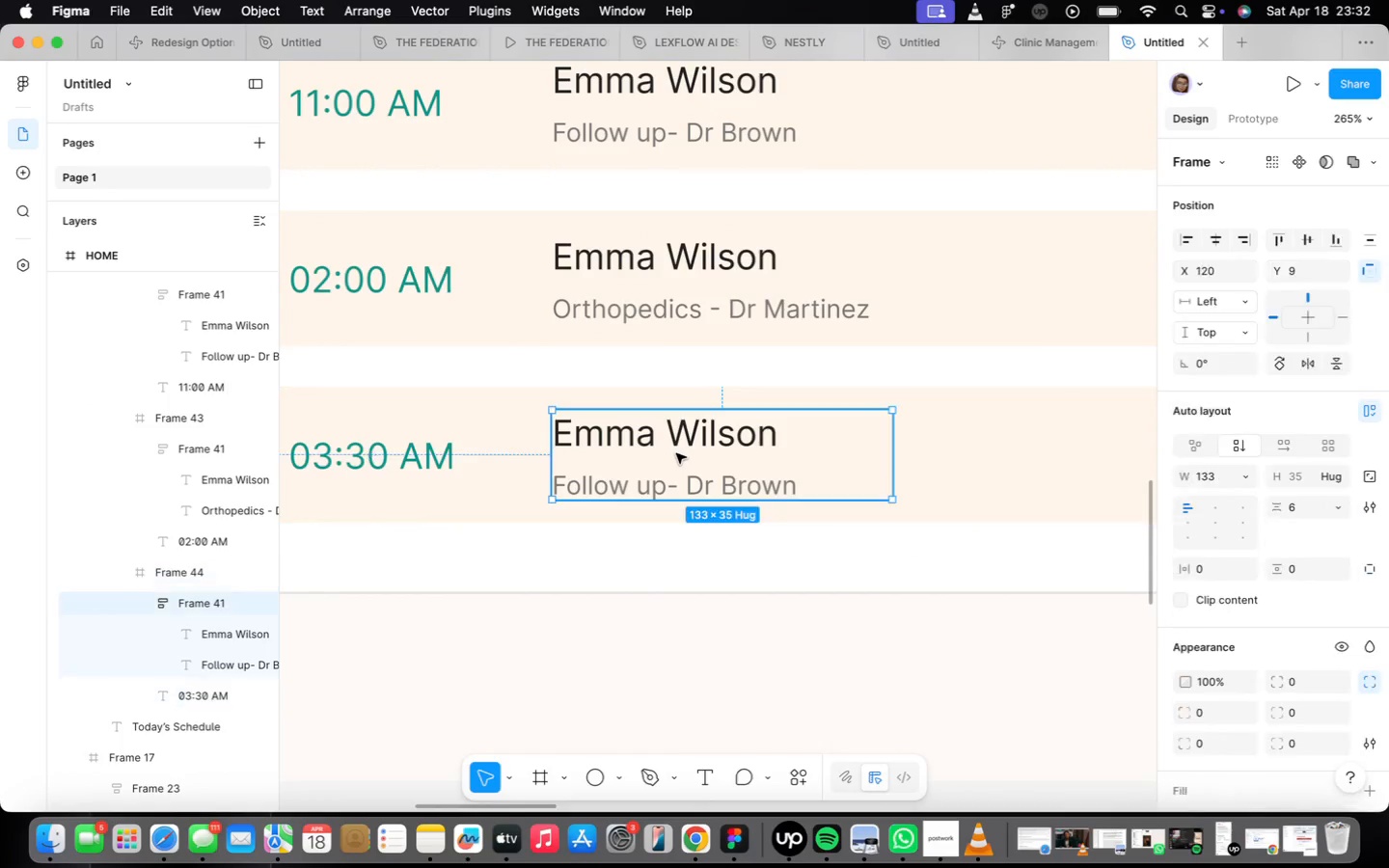 
triple_click([676, 453])
 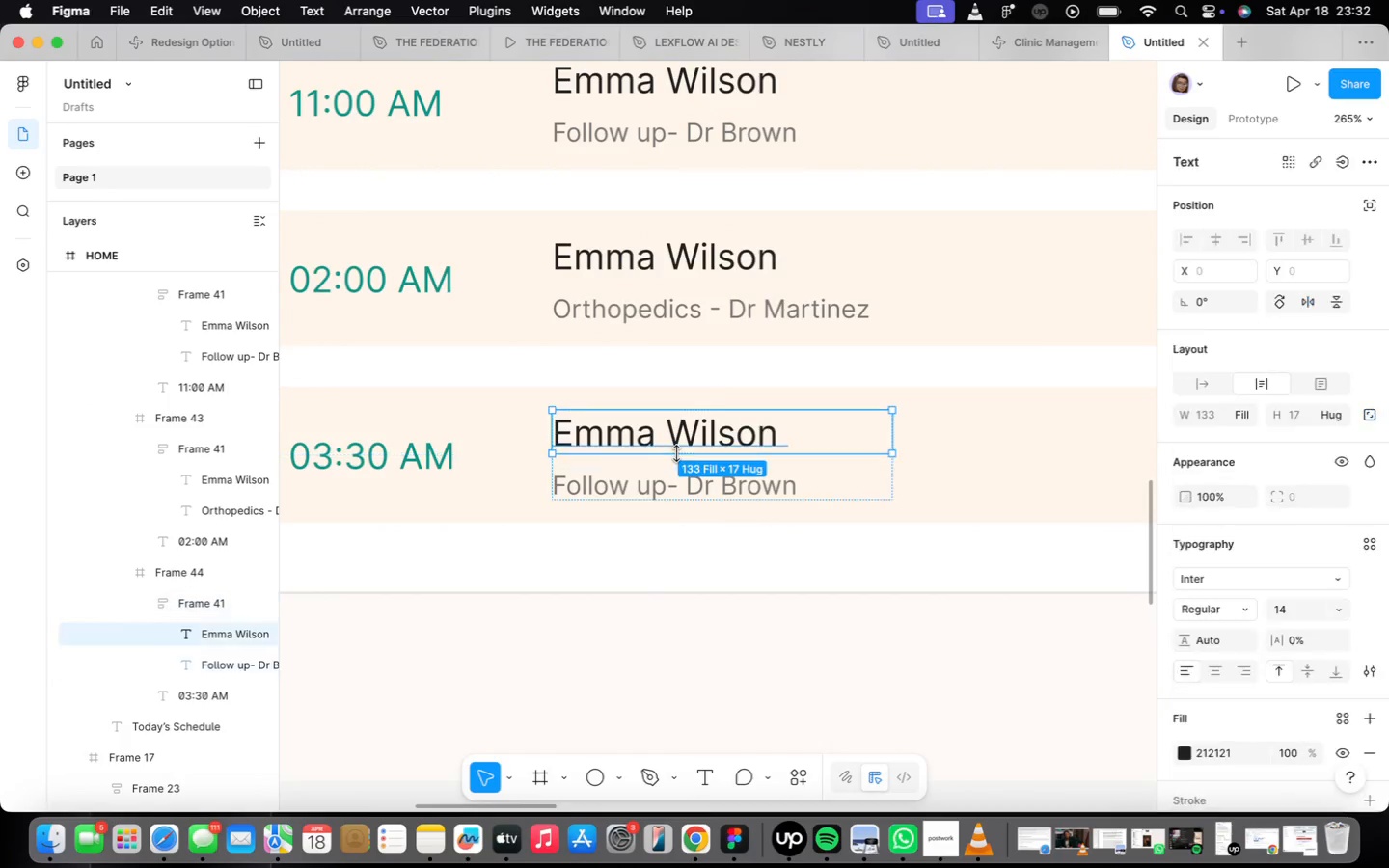 
triple_click([676, 453])
 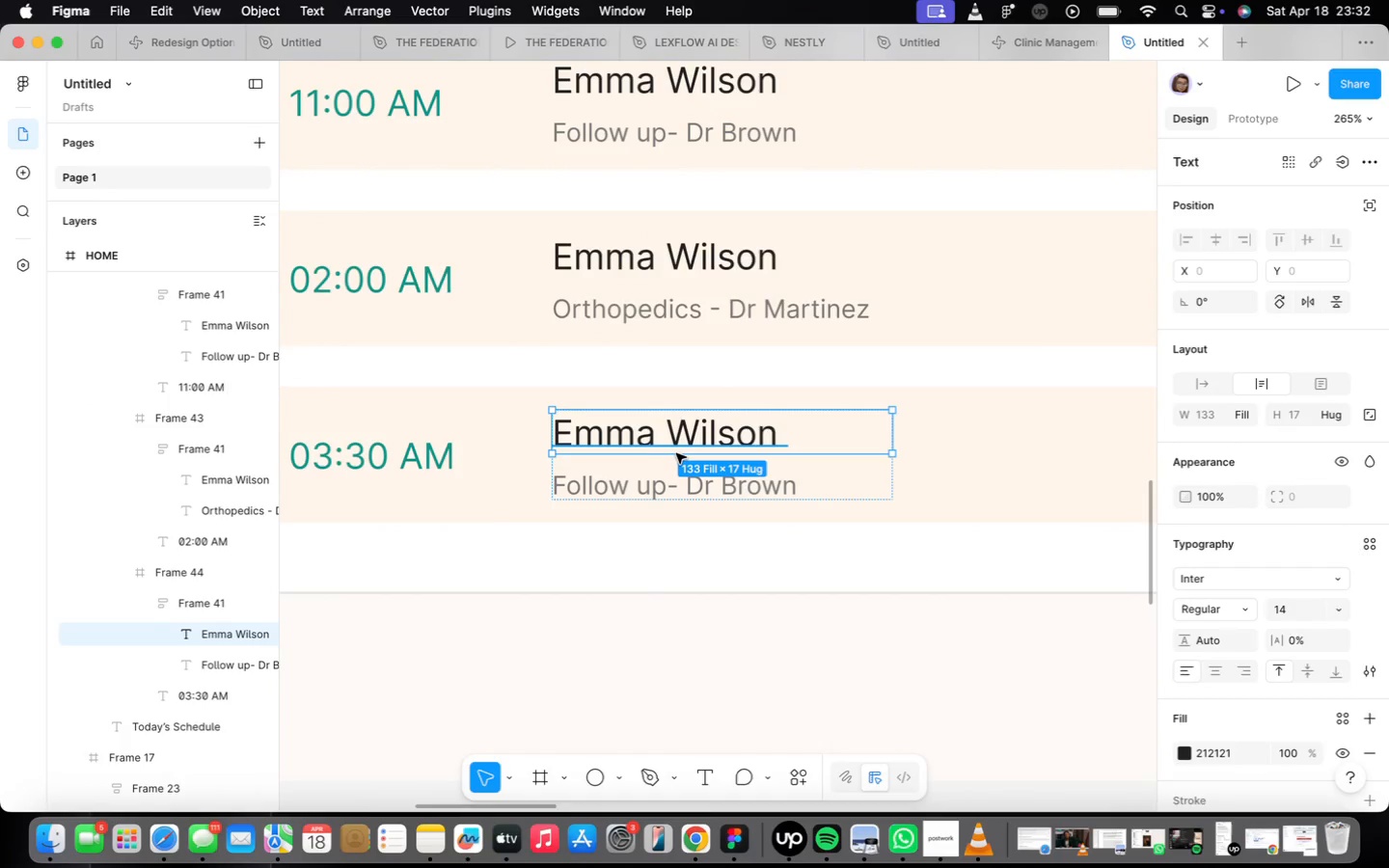 
triple_click([676, 453])
 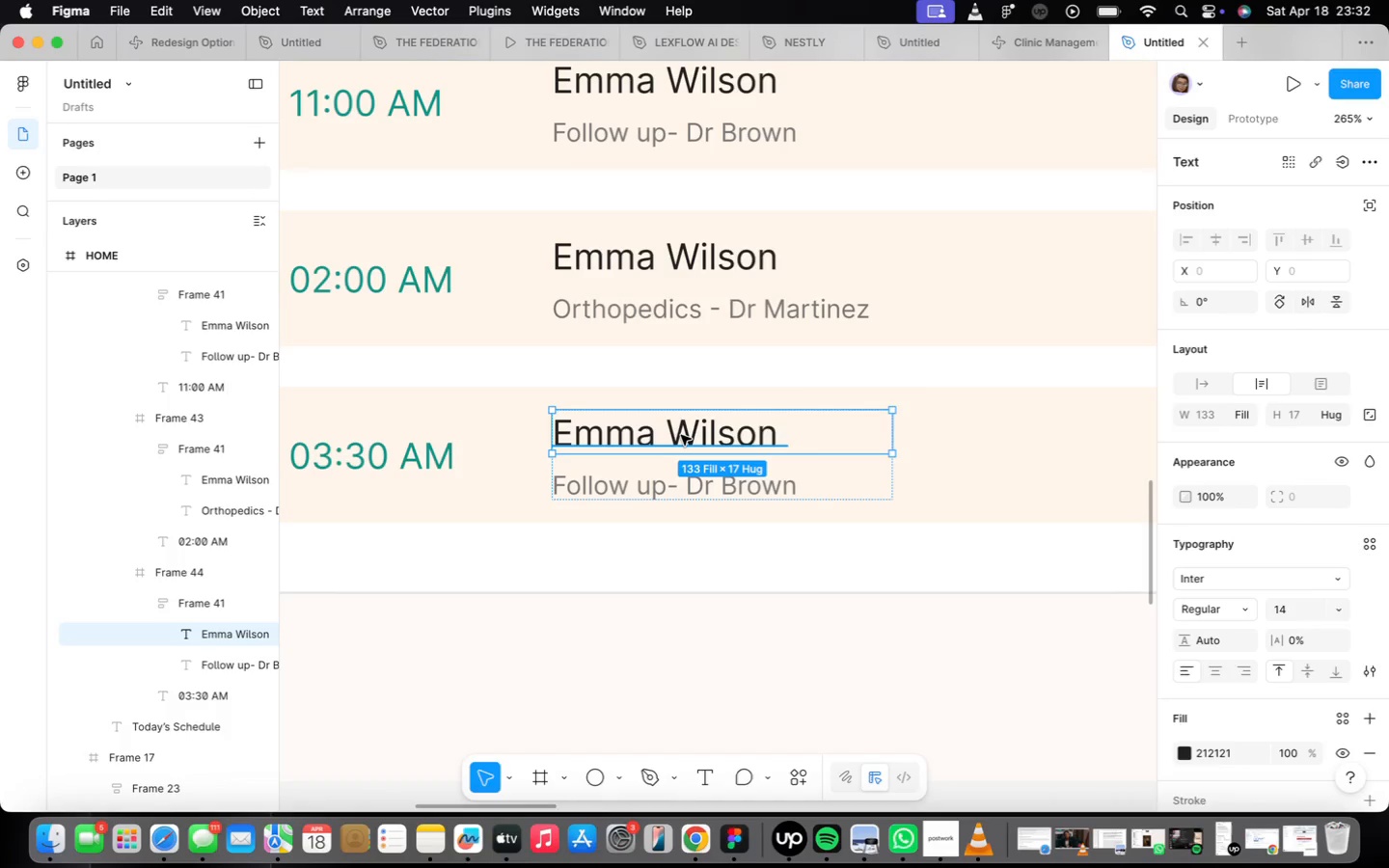 
double_click([681, 435])
 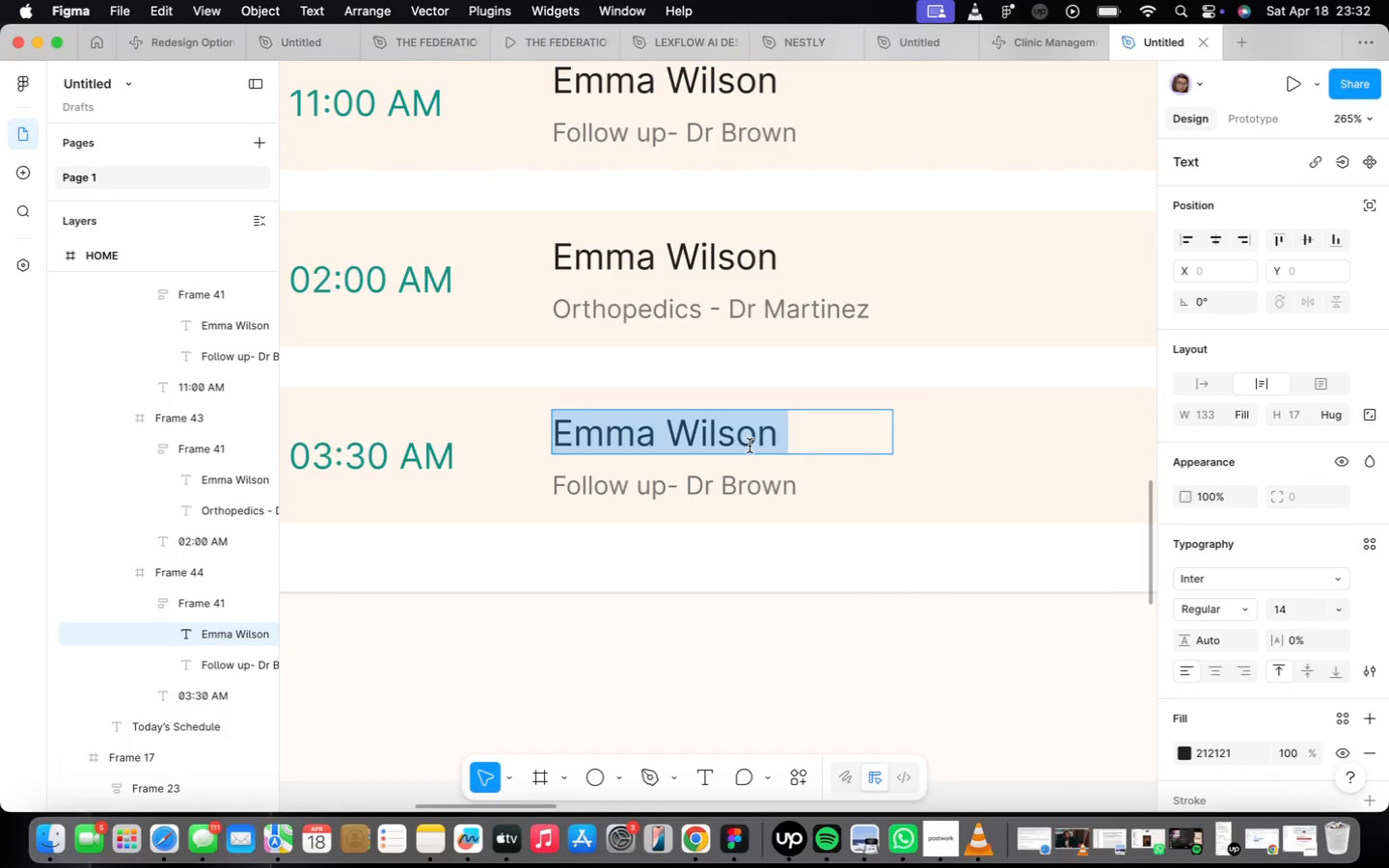 
type(James Davis)
 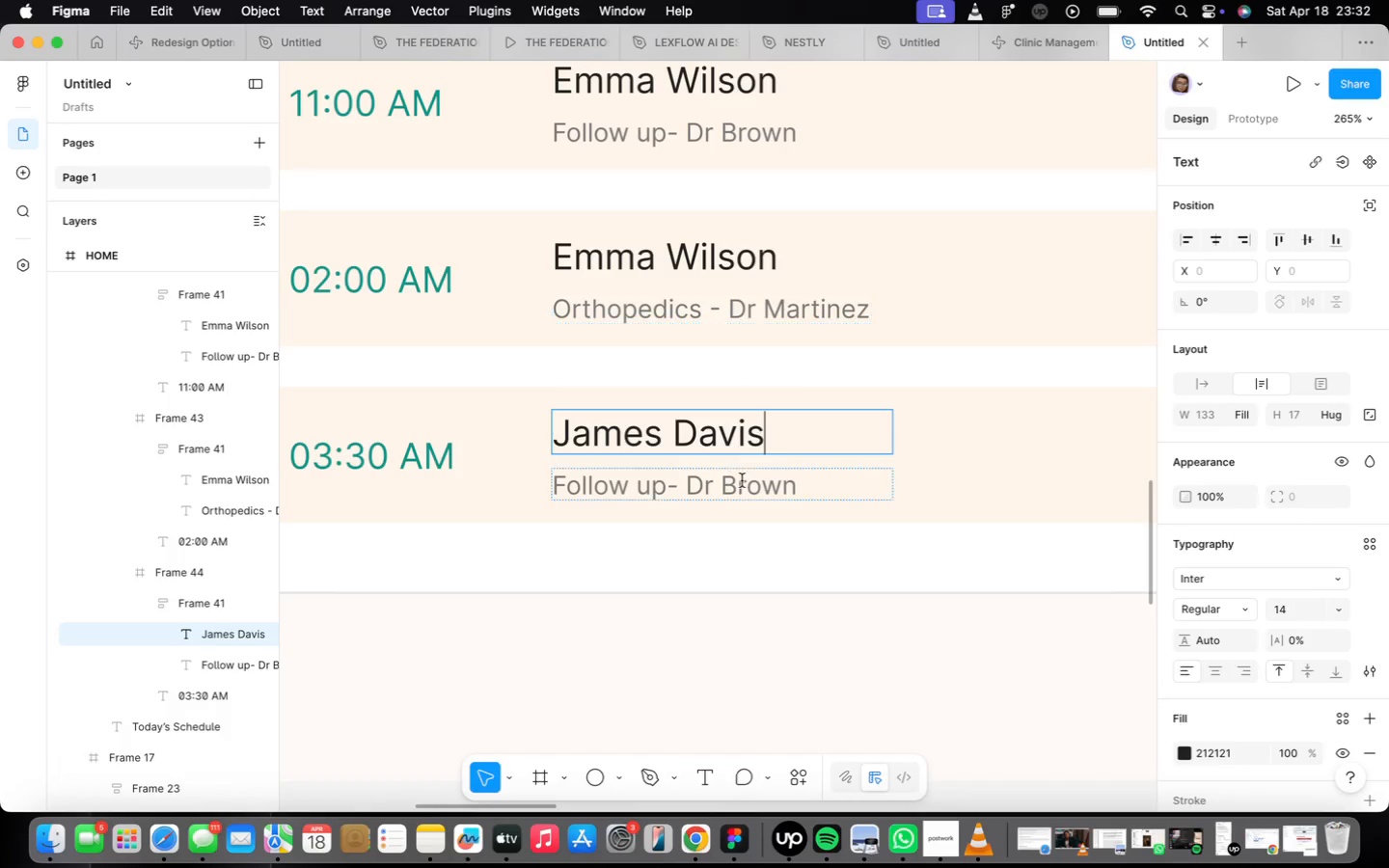 
left_click([875, 626])
 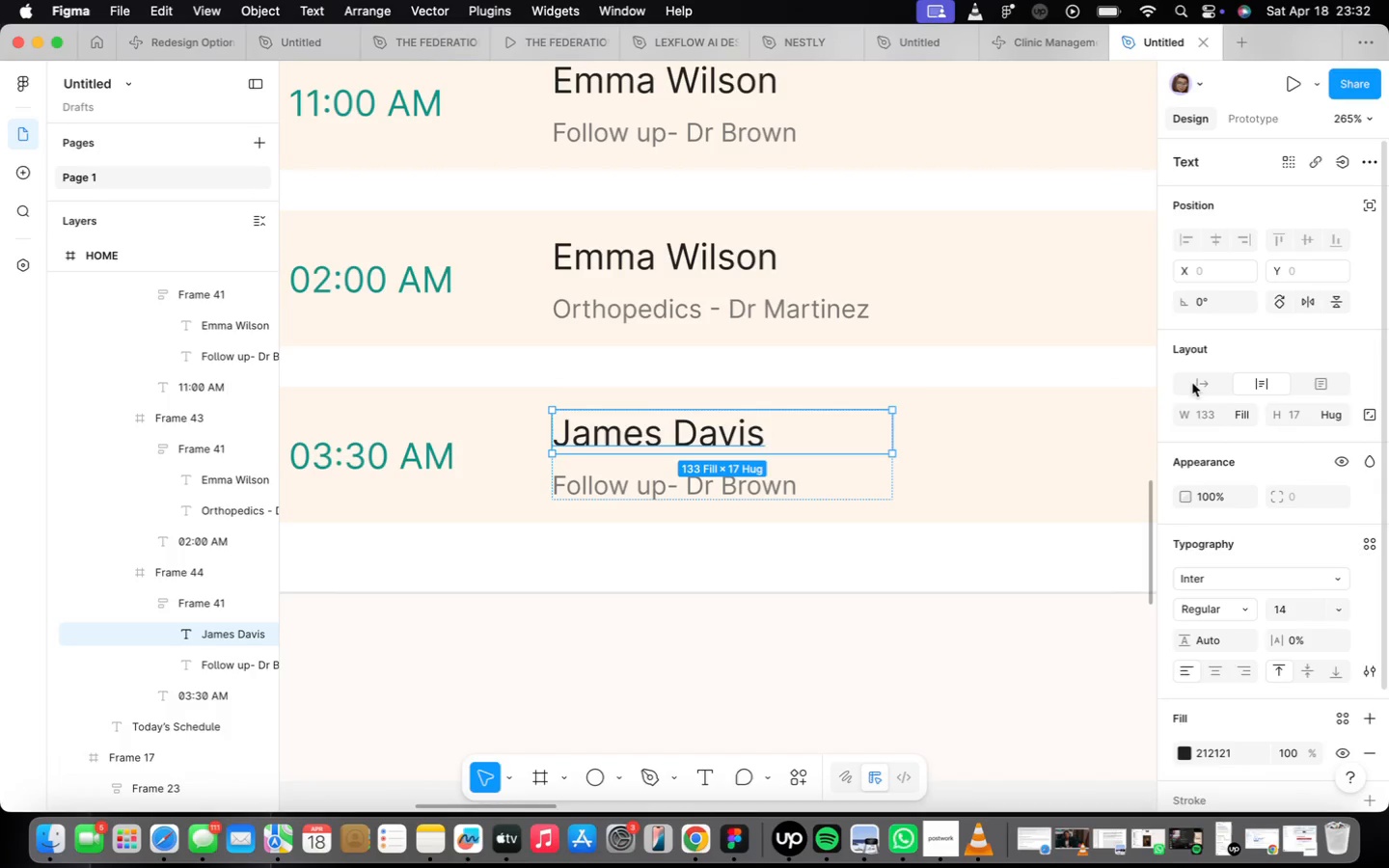 
left_click([1200, 382])
 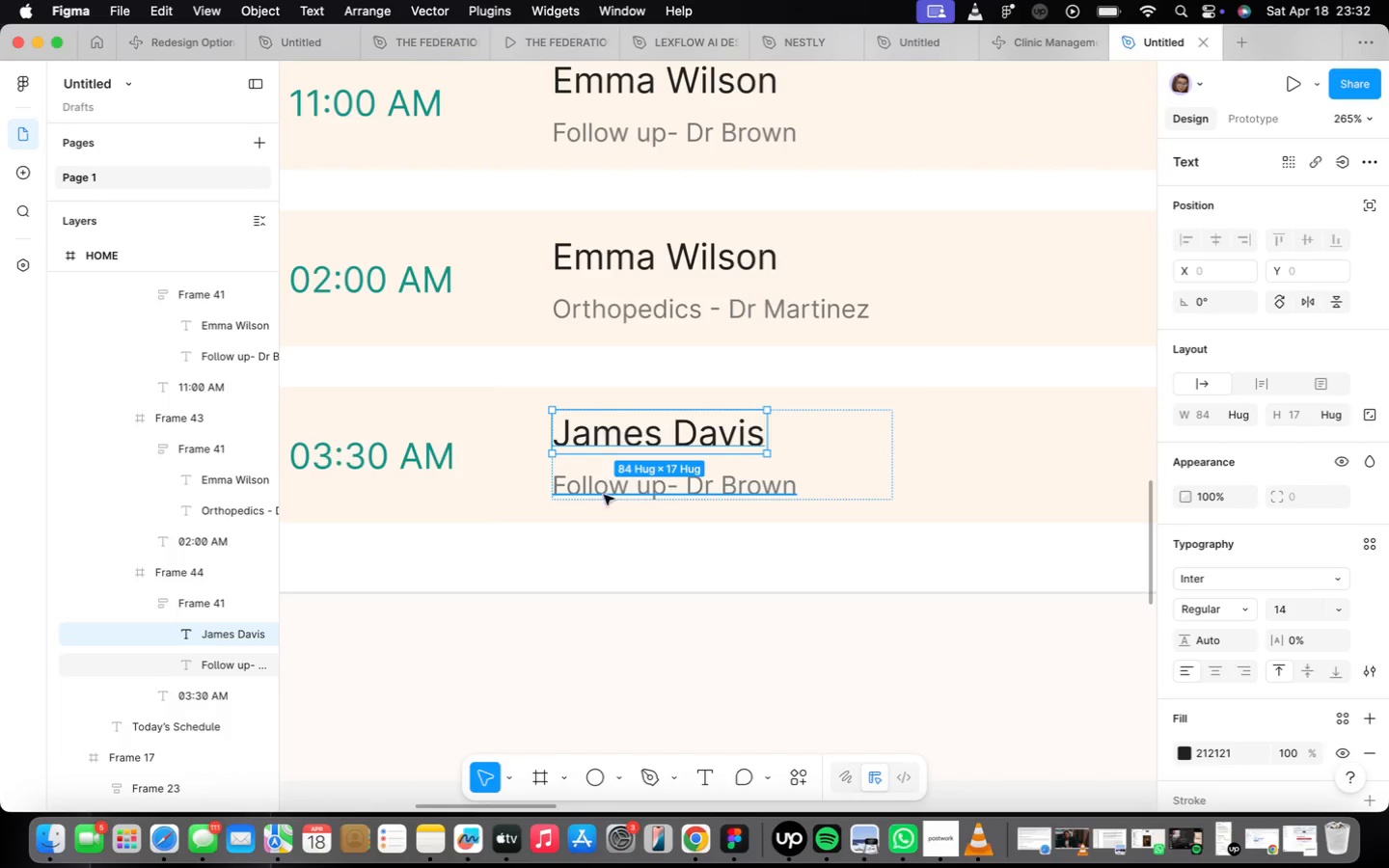 
double_click([605, 475])
 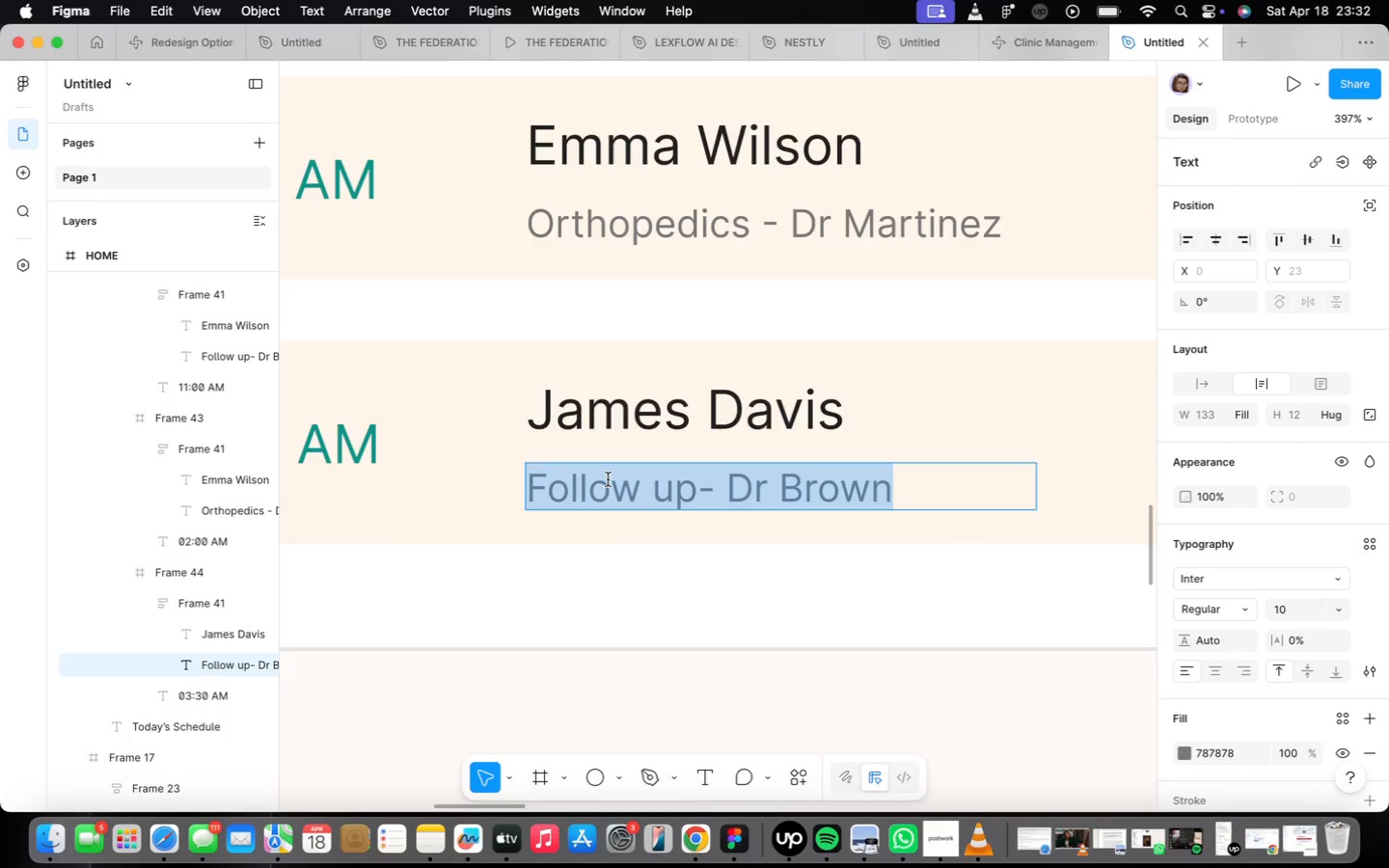 
scroll: coordinate [604, 480], scroll_direction: up, amount: 4.0
 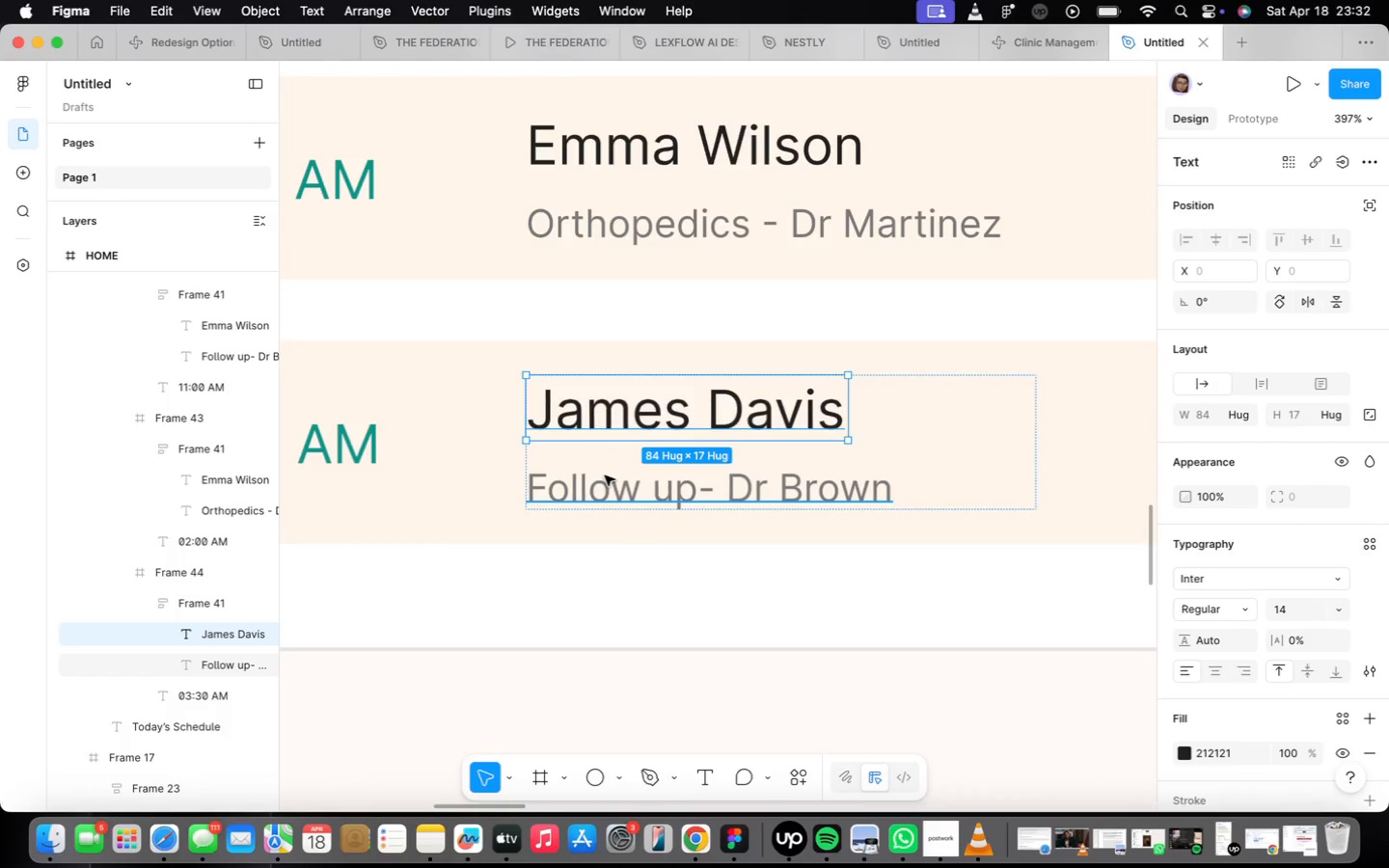 
type(Nerology)
key(Backspace)
key(Backspace)
key(Backspace)
key(Backspace)
key(Backspace)
key(Backspace)
type(uro)
 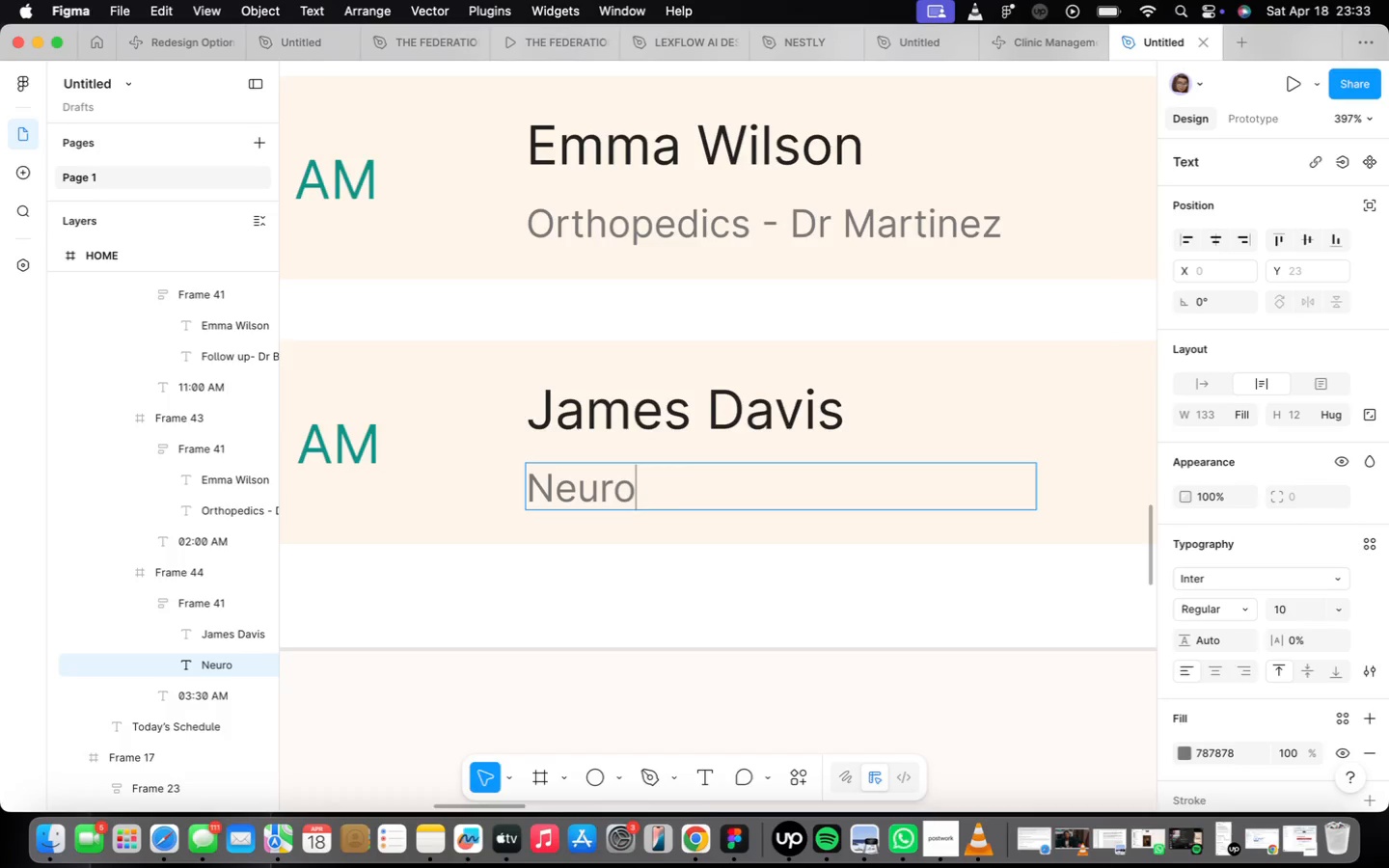 
type(logy - Dr Amara)
 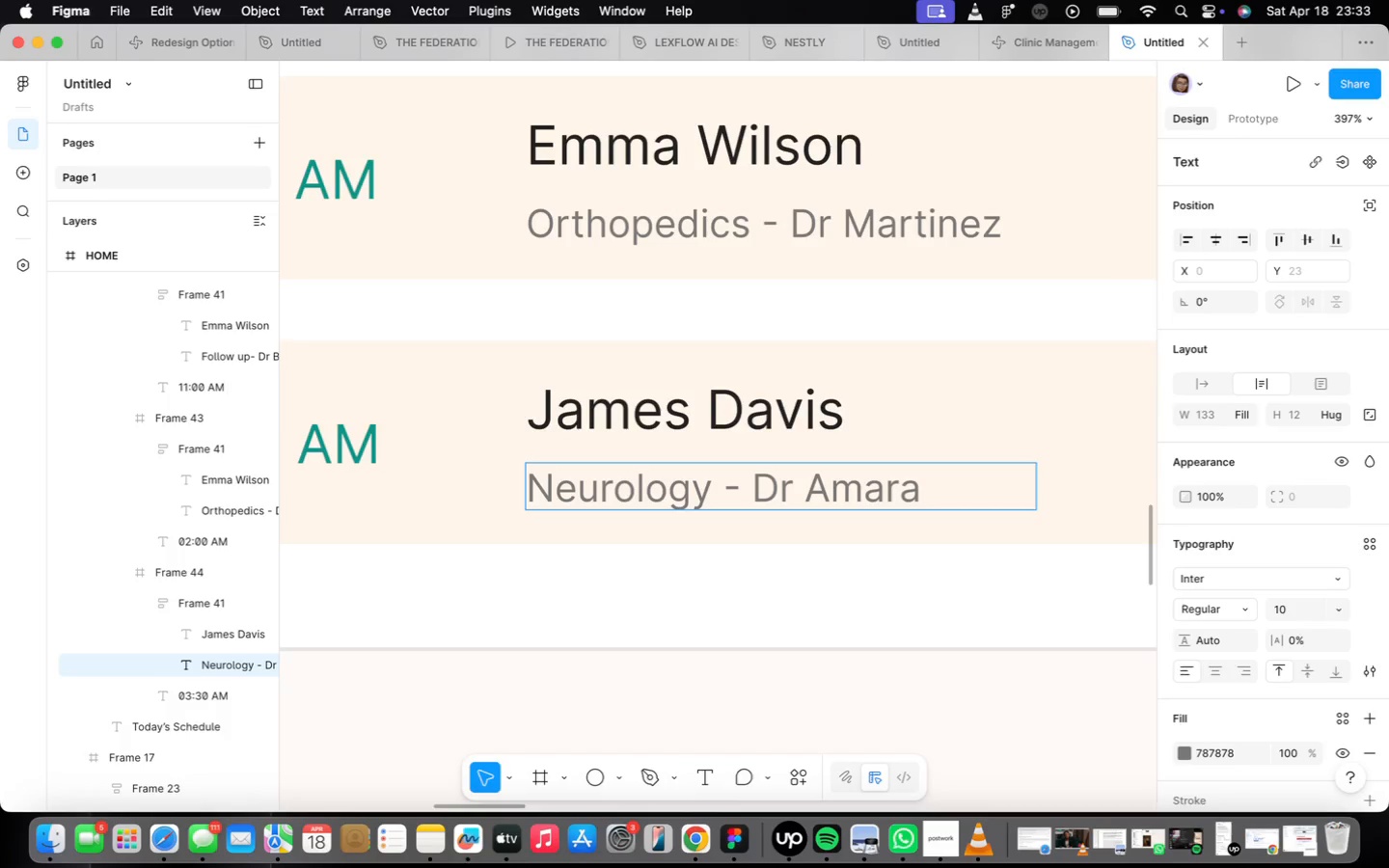 
left_click([685, 639])
 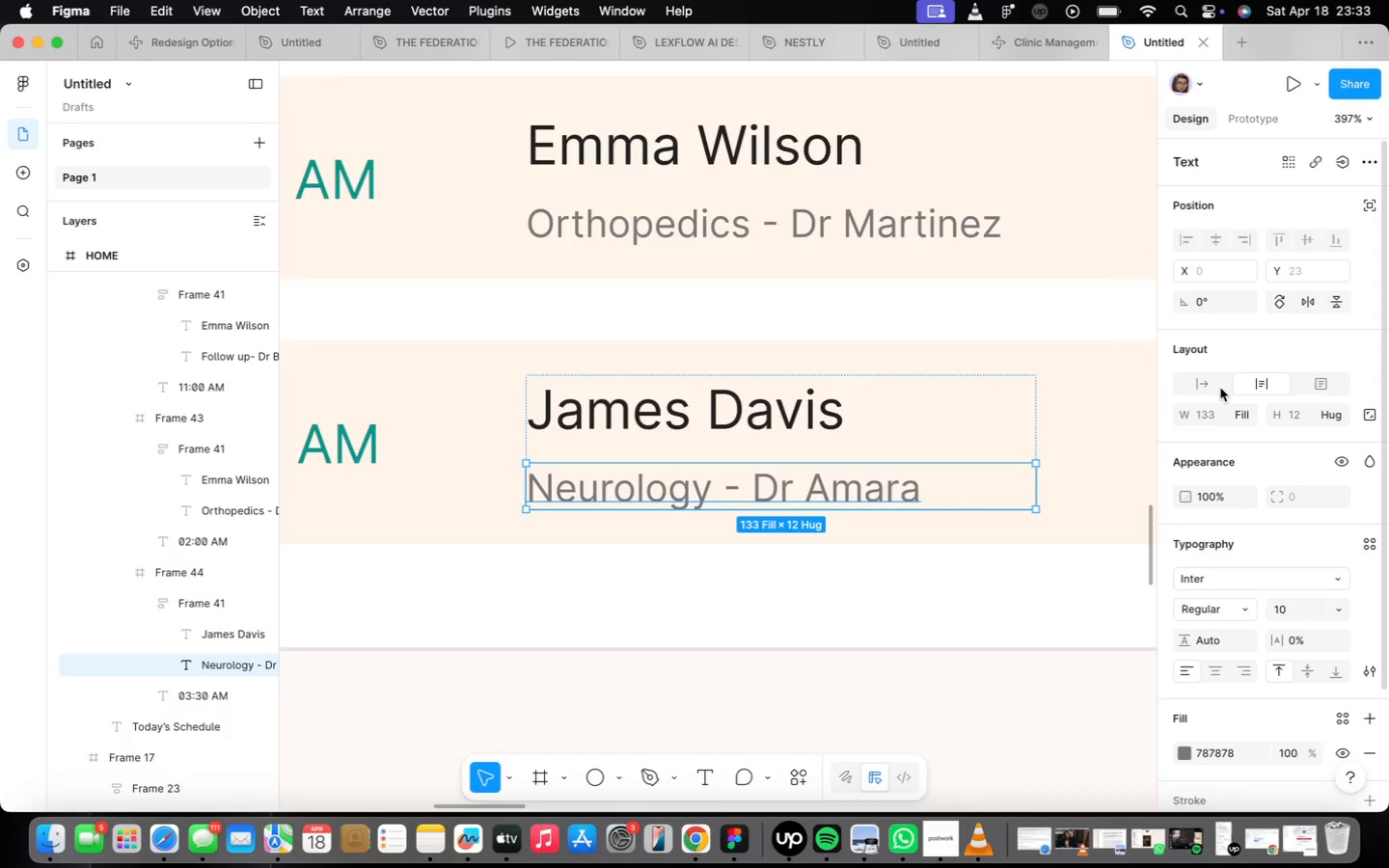 
left_click([1202, 393])
 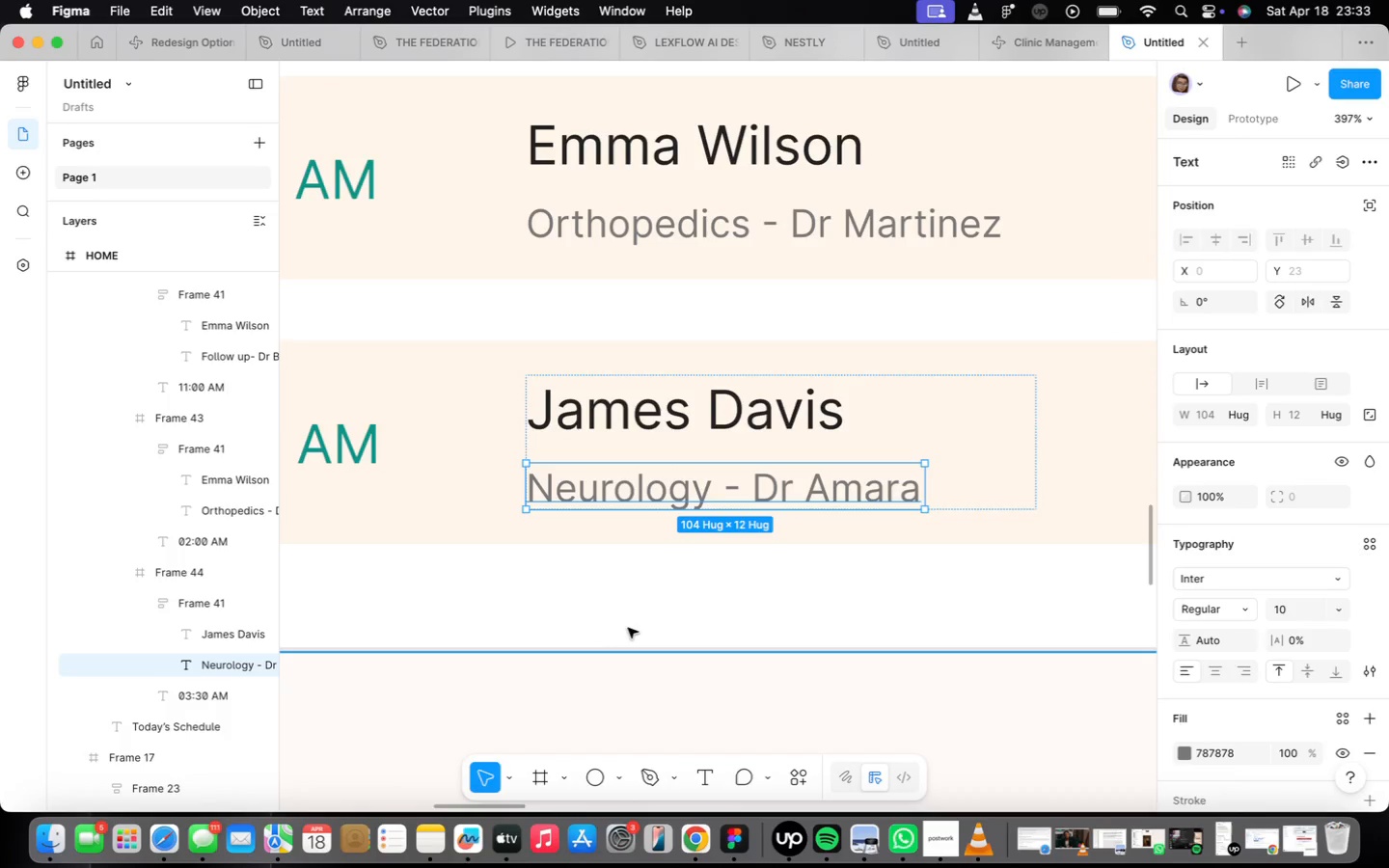 
scroll: coordinate [695, 685], scroll_direction: down, amount: 30.0
 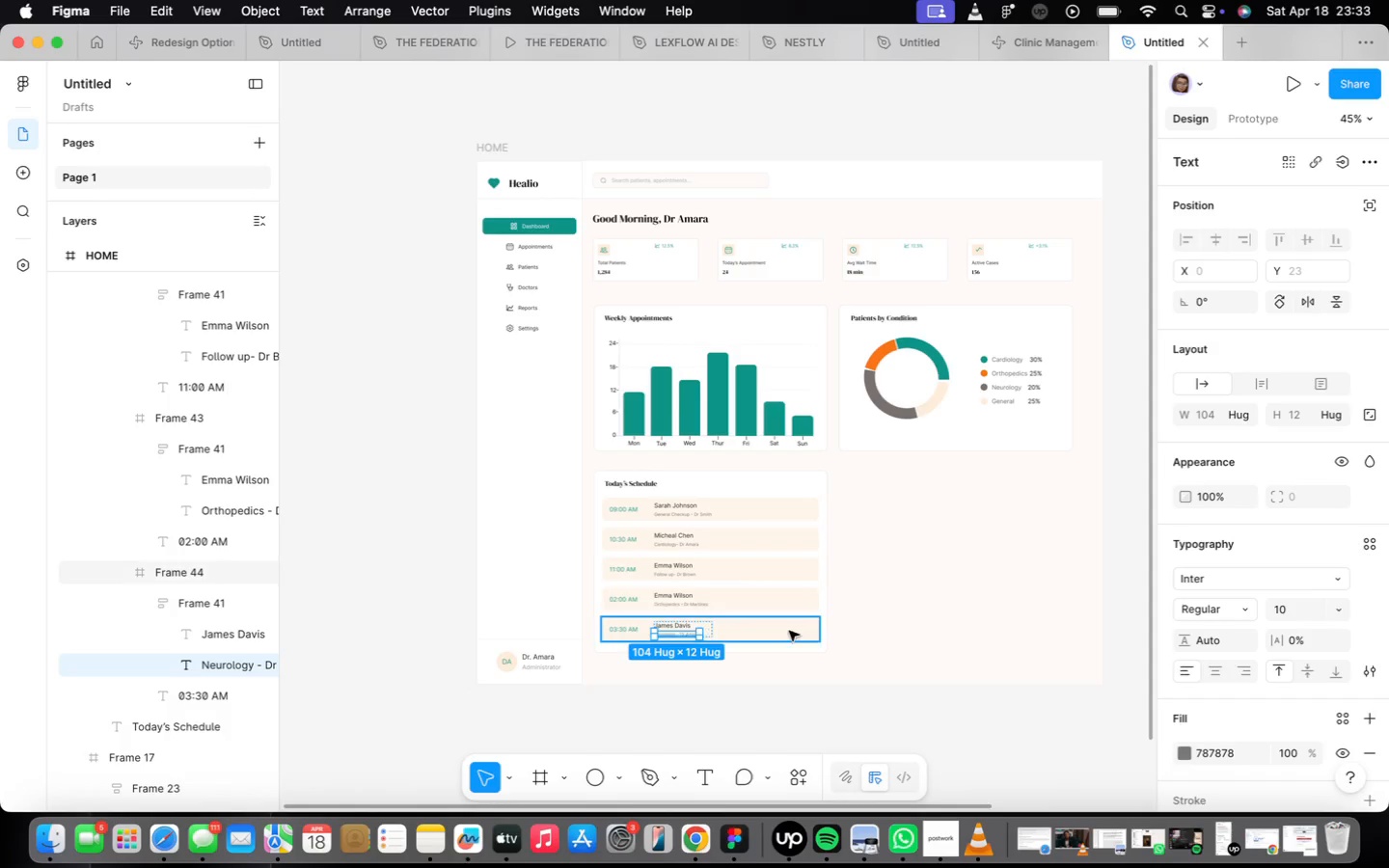 
wait(5.35)
 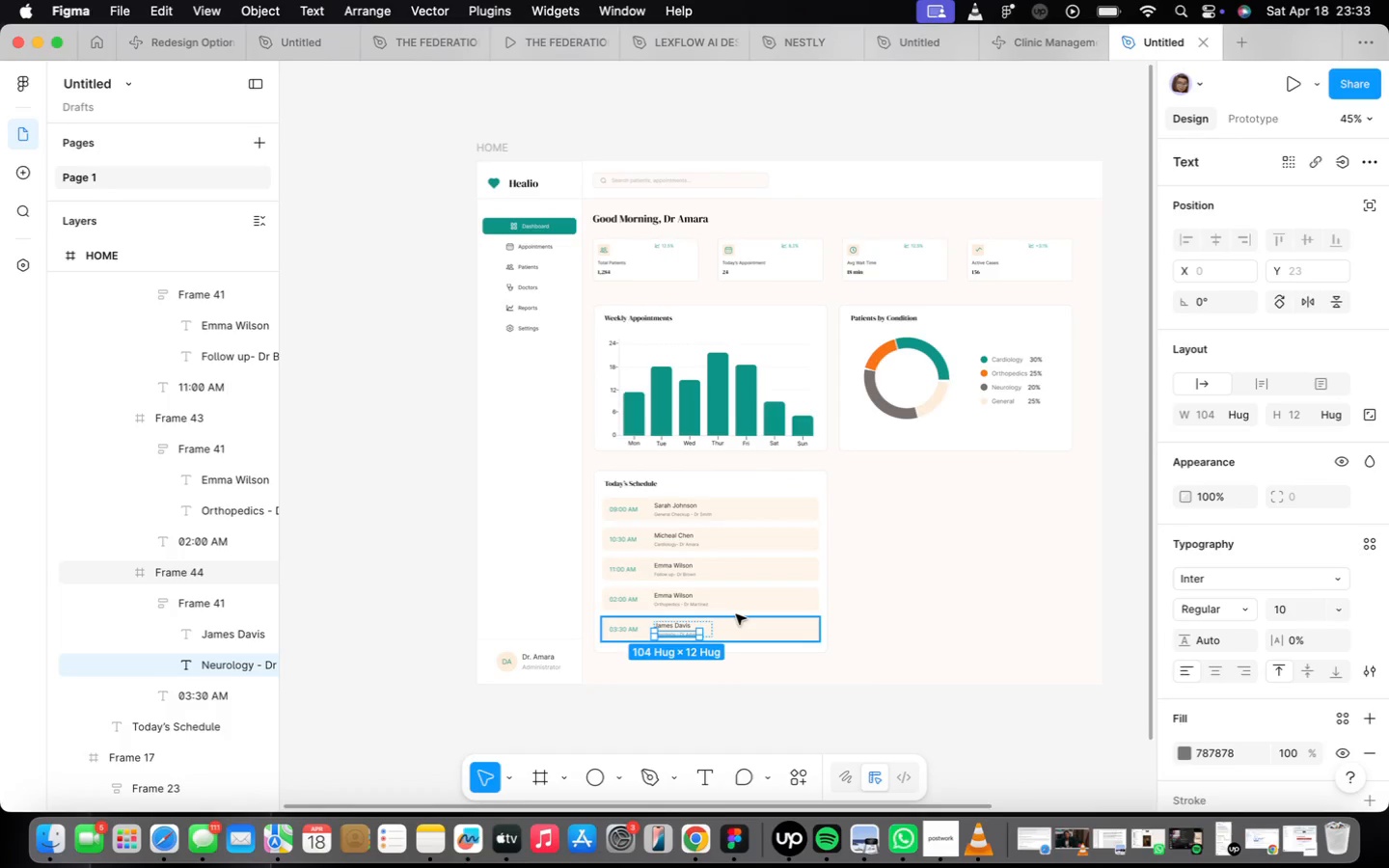 
left_click([806, 428])
 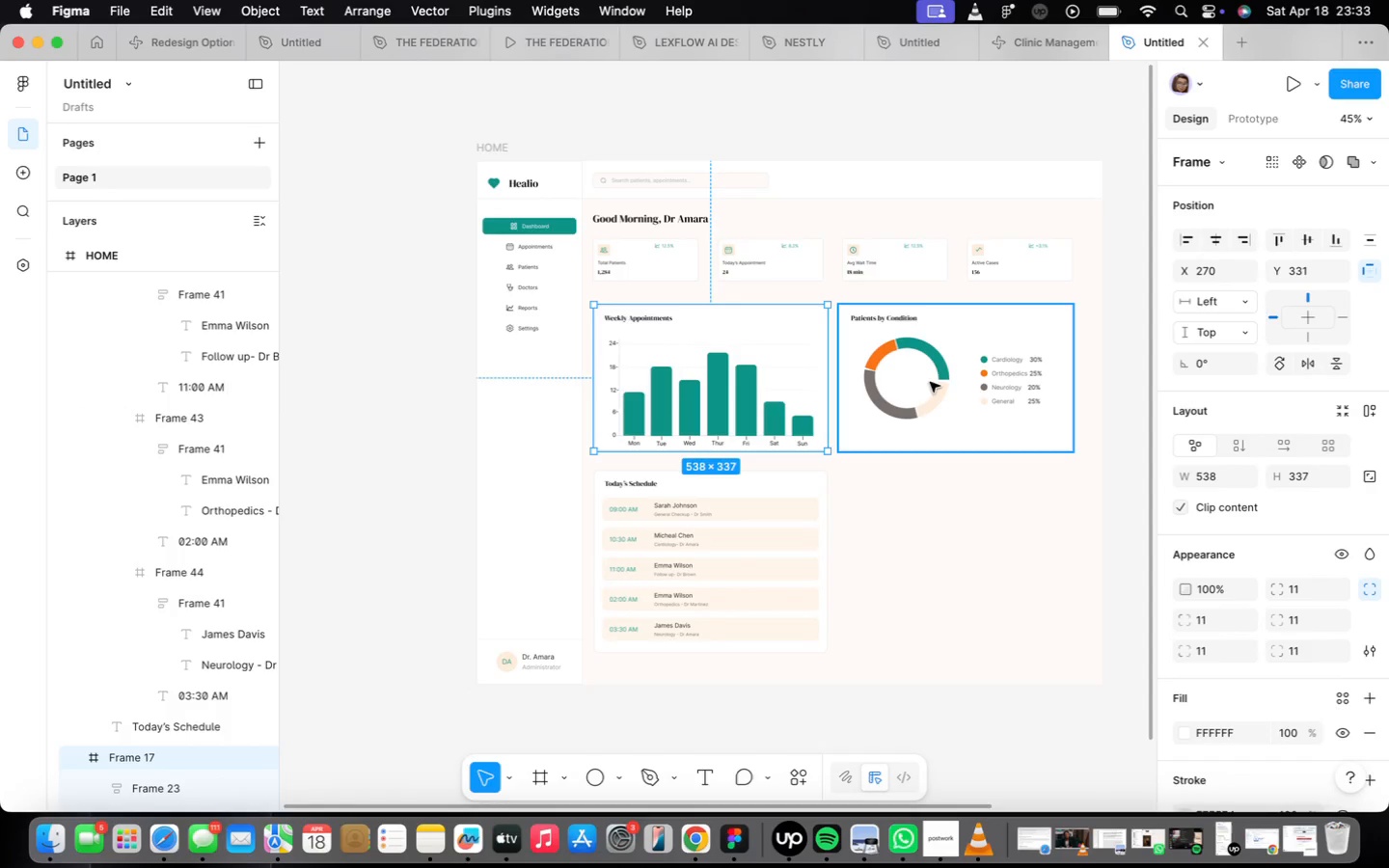 
hold_key(key=ShiftLeft, duration=0.43)
left_click([930, 382])
 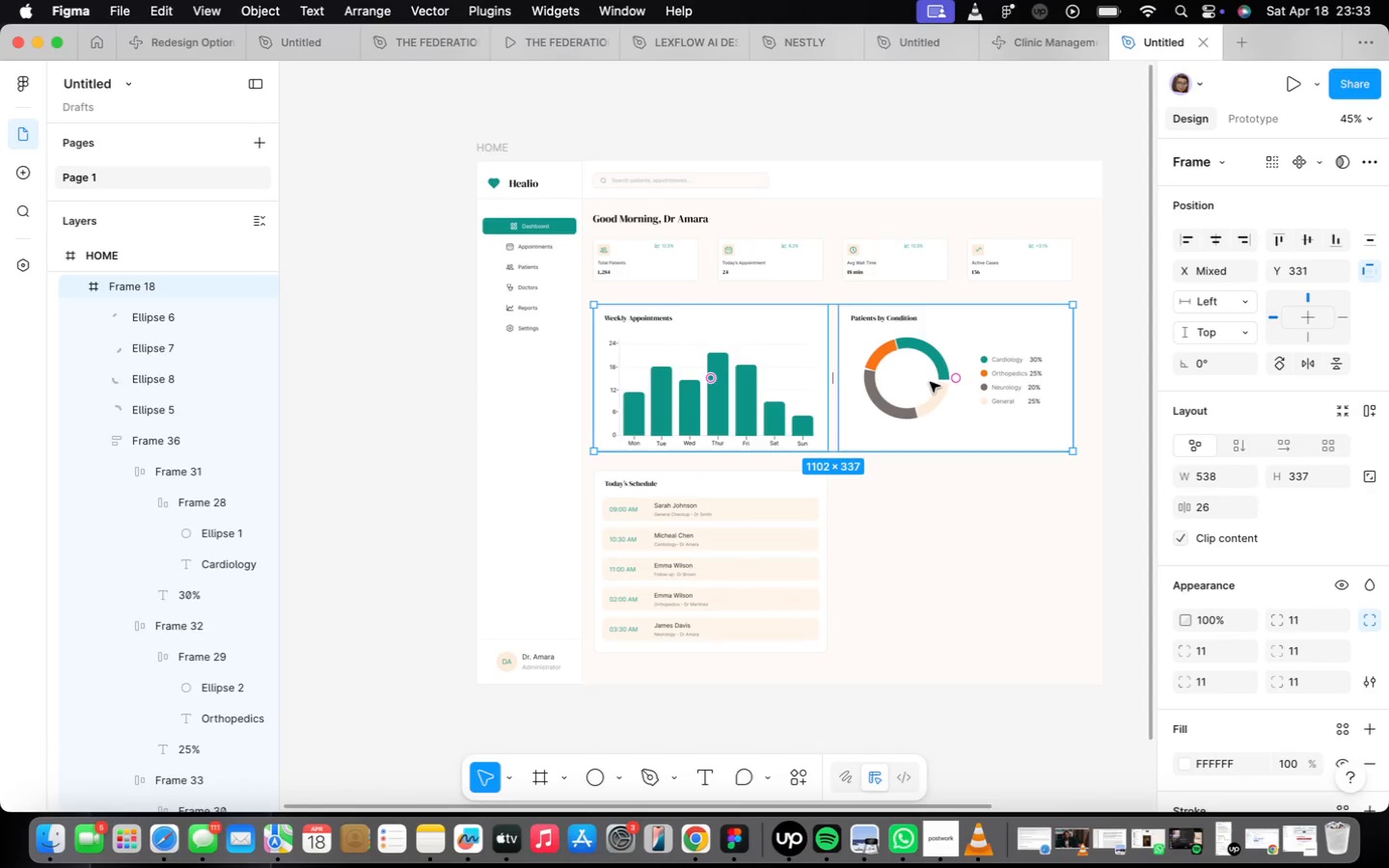 
key(Shift+ShiftLeft)
 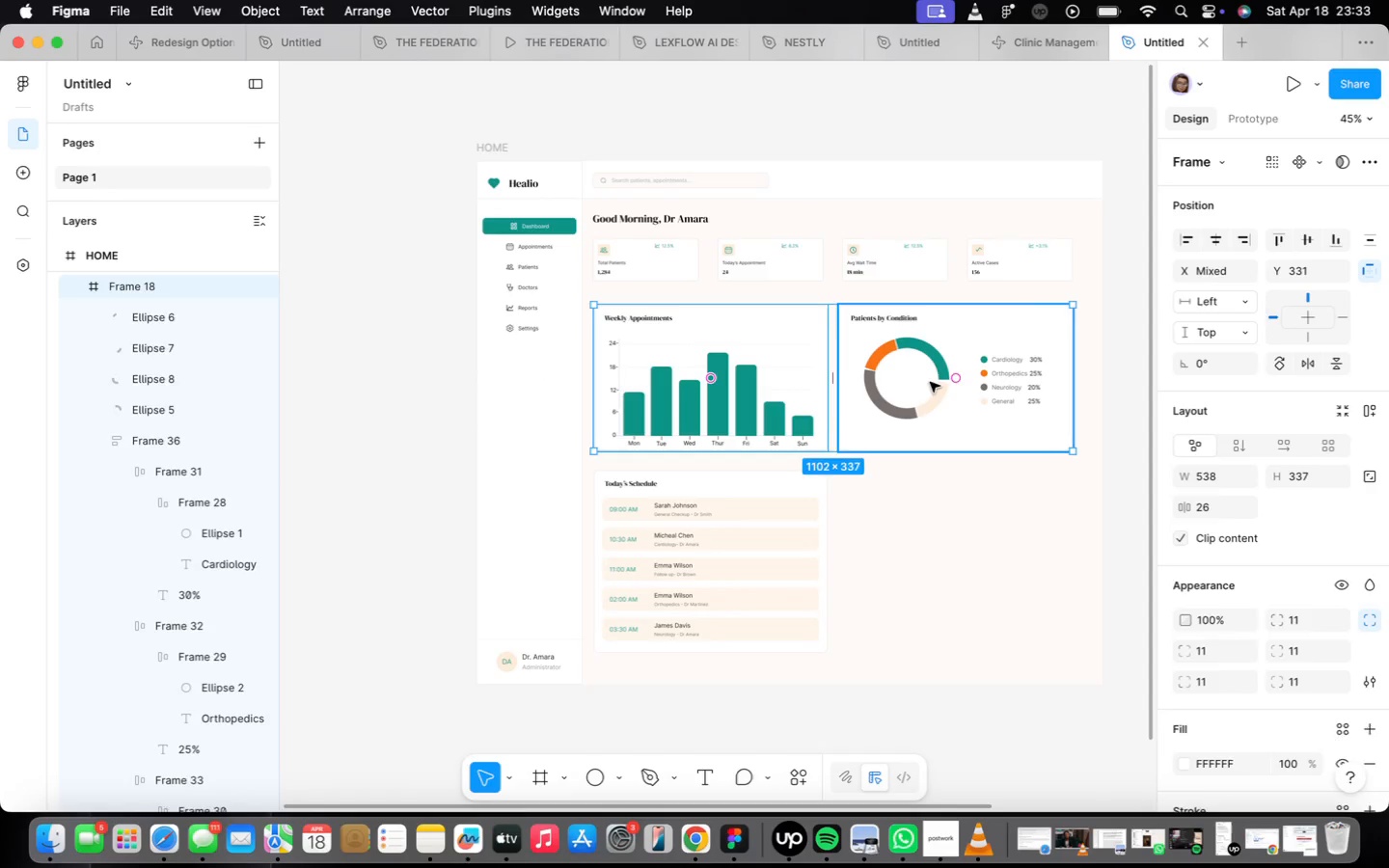 
key(Shift+A)
 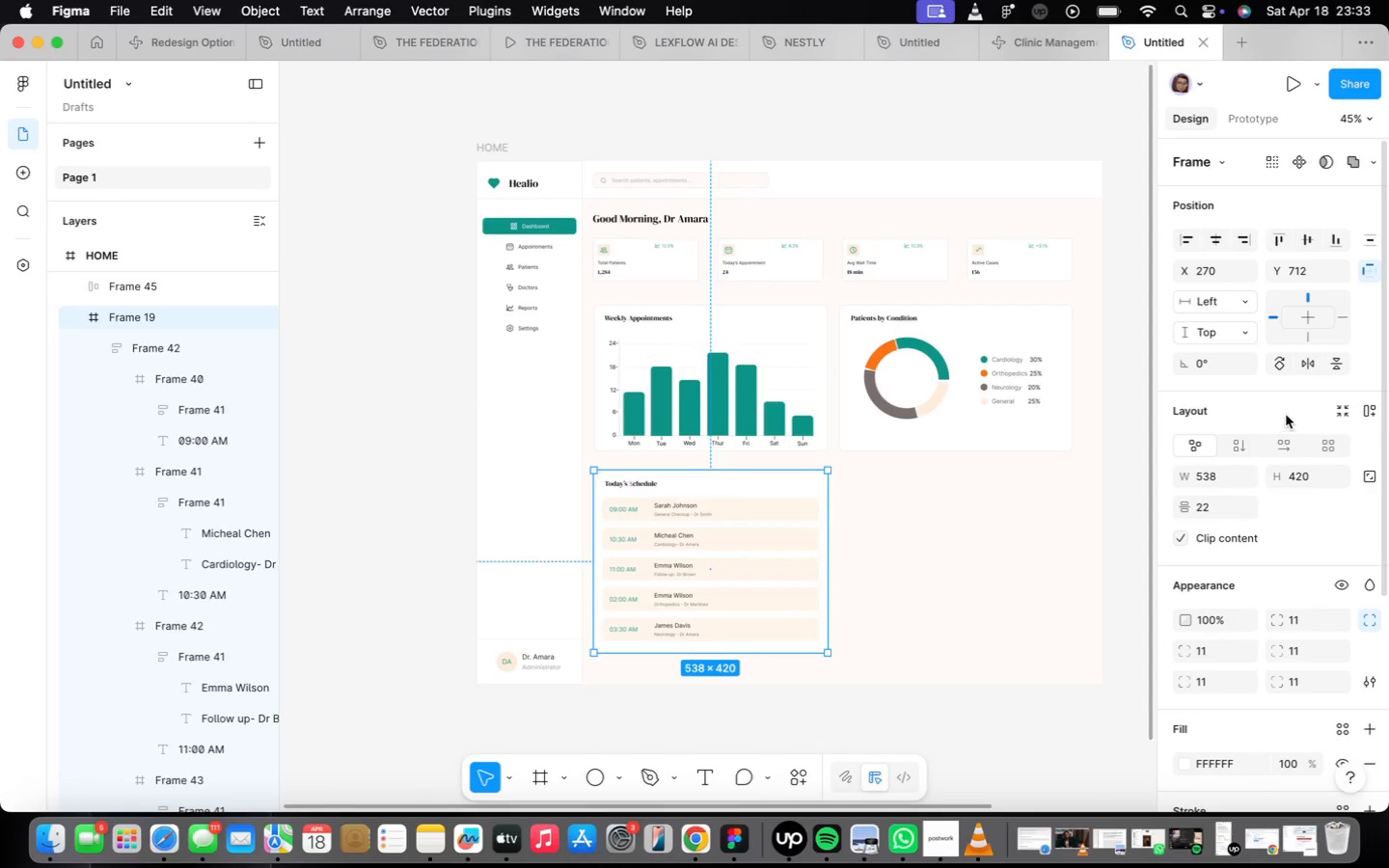 
left_click([1017, 367])
 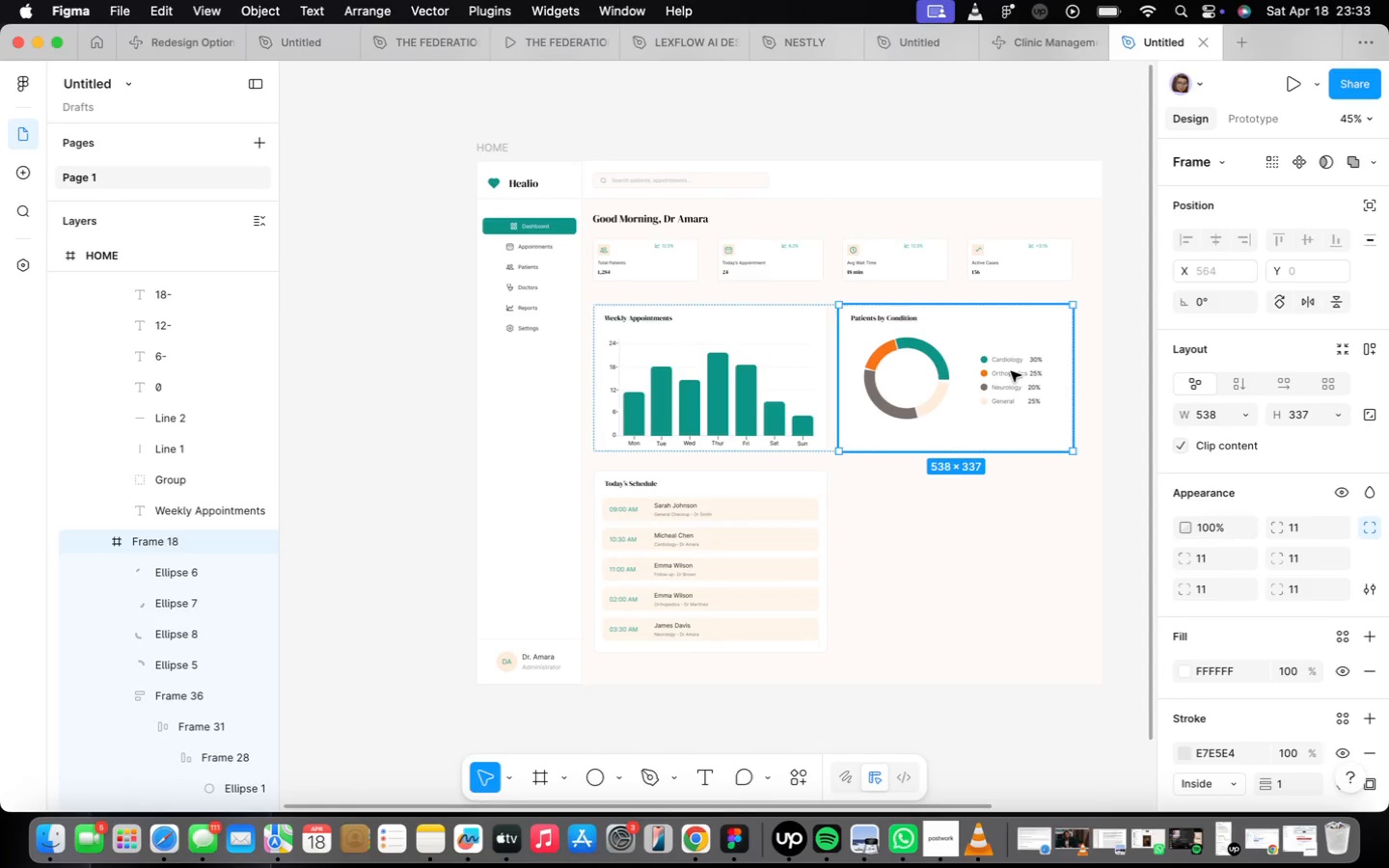 
key(Meta+CommandLeft)
 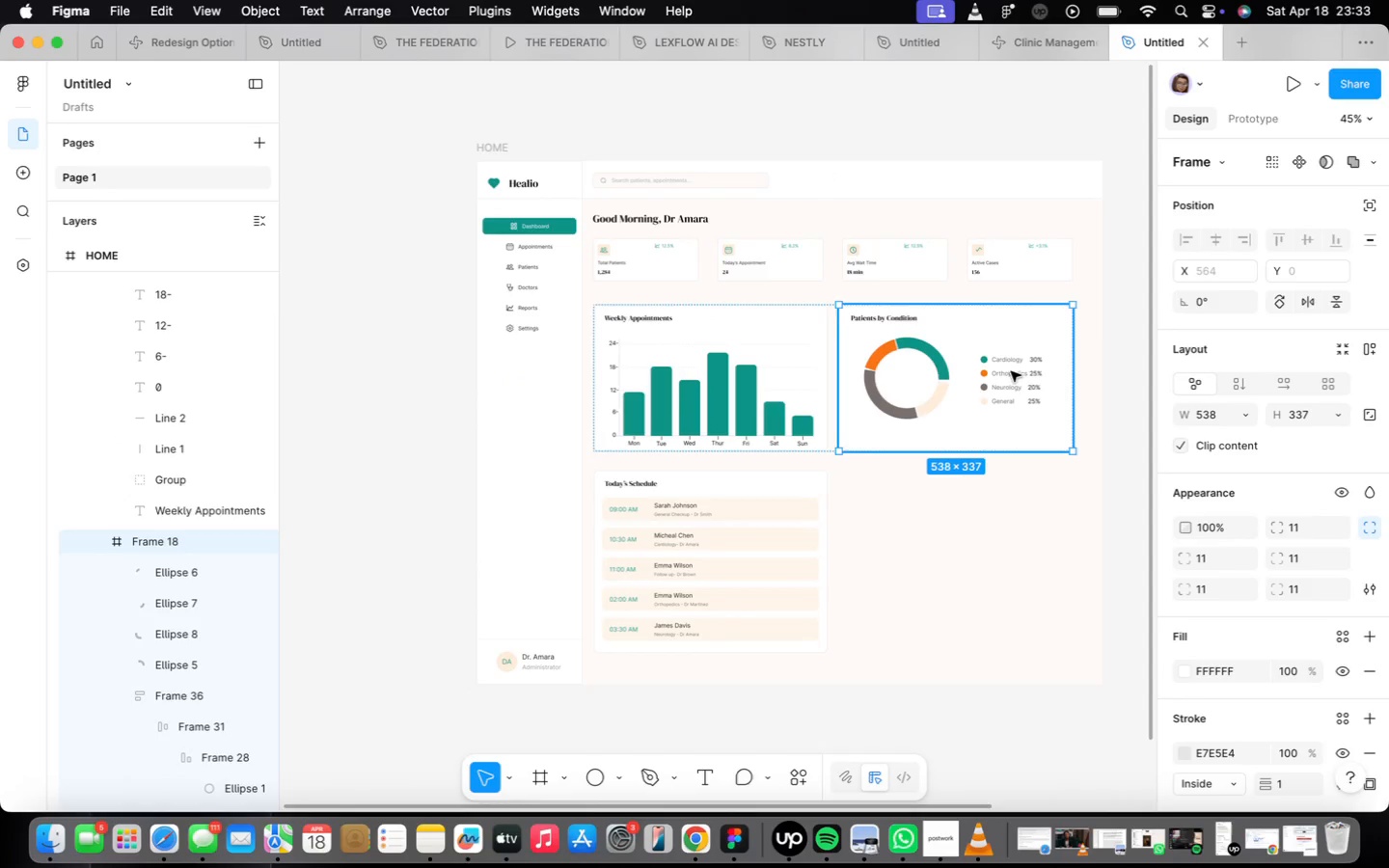 
hold_key(key=OptionLeft, duration=3.19)
left_click_drag(start_coordinate=[1011, 371], to_coordinate=[1023, 558])
 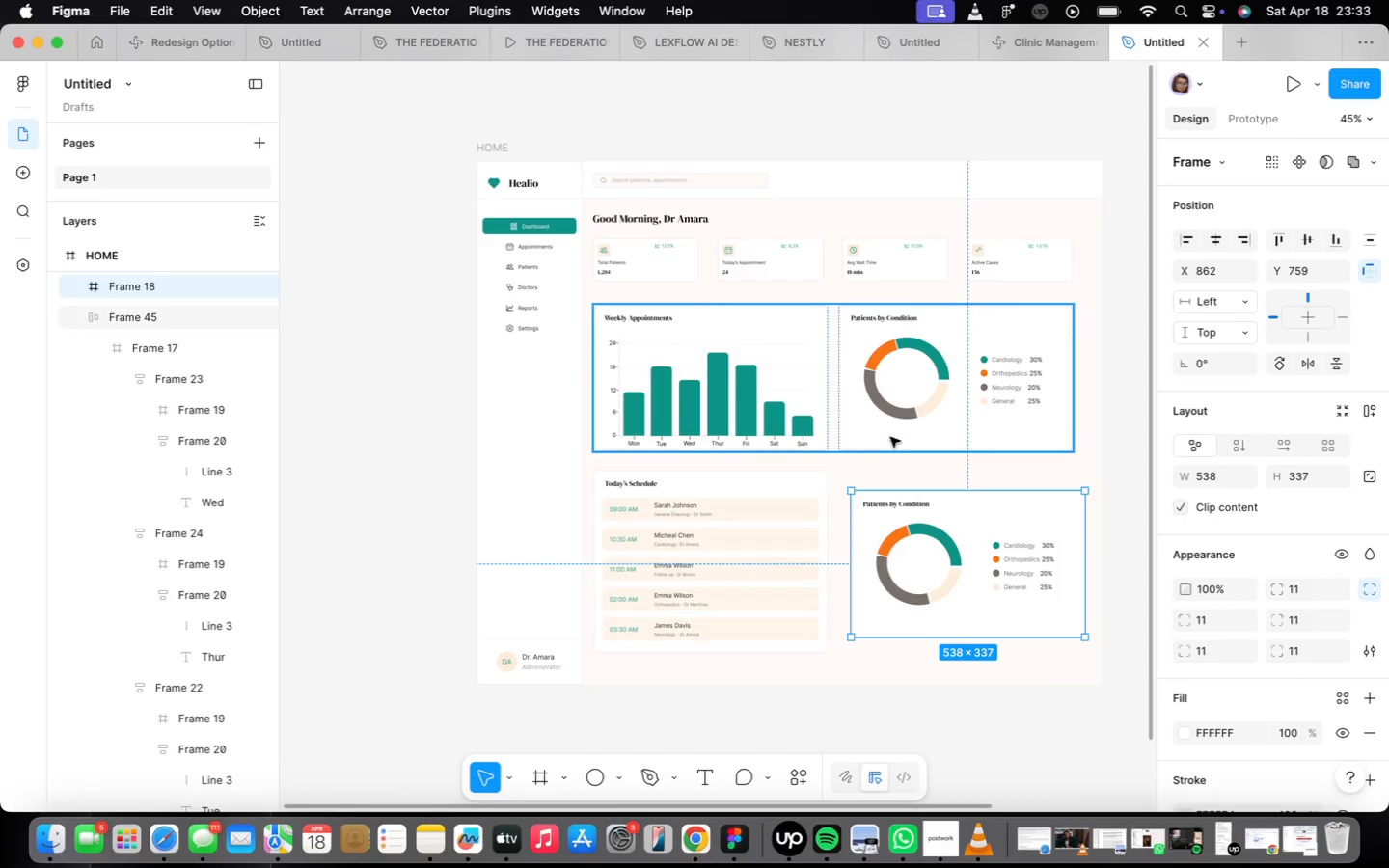 
scroll: coordinate [890, 441], scroll_direction: up, amount: 10.0
 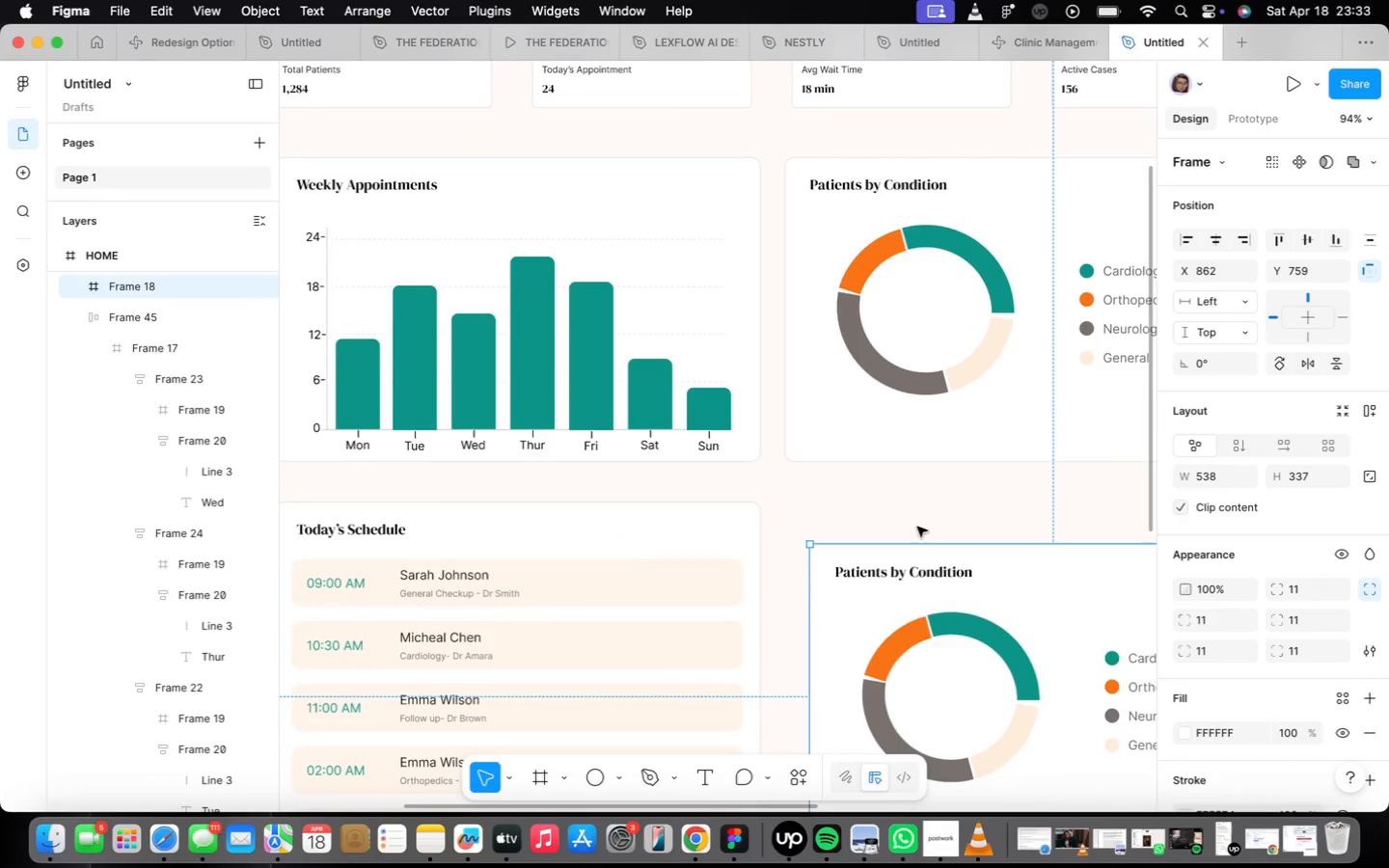 
scroll: coordinate [908, 542], scroll_direction: down, amount: 10.0
 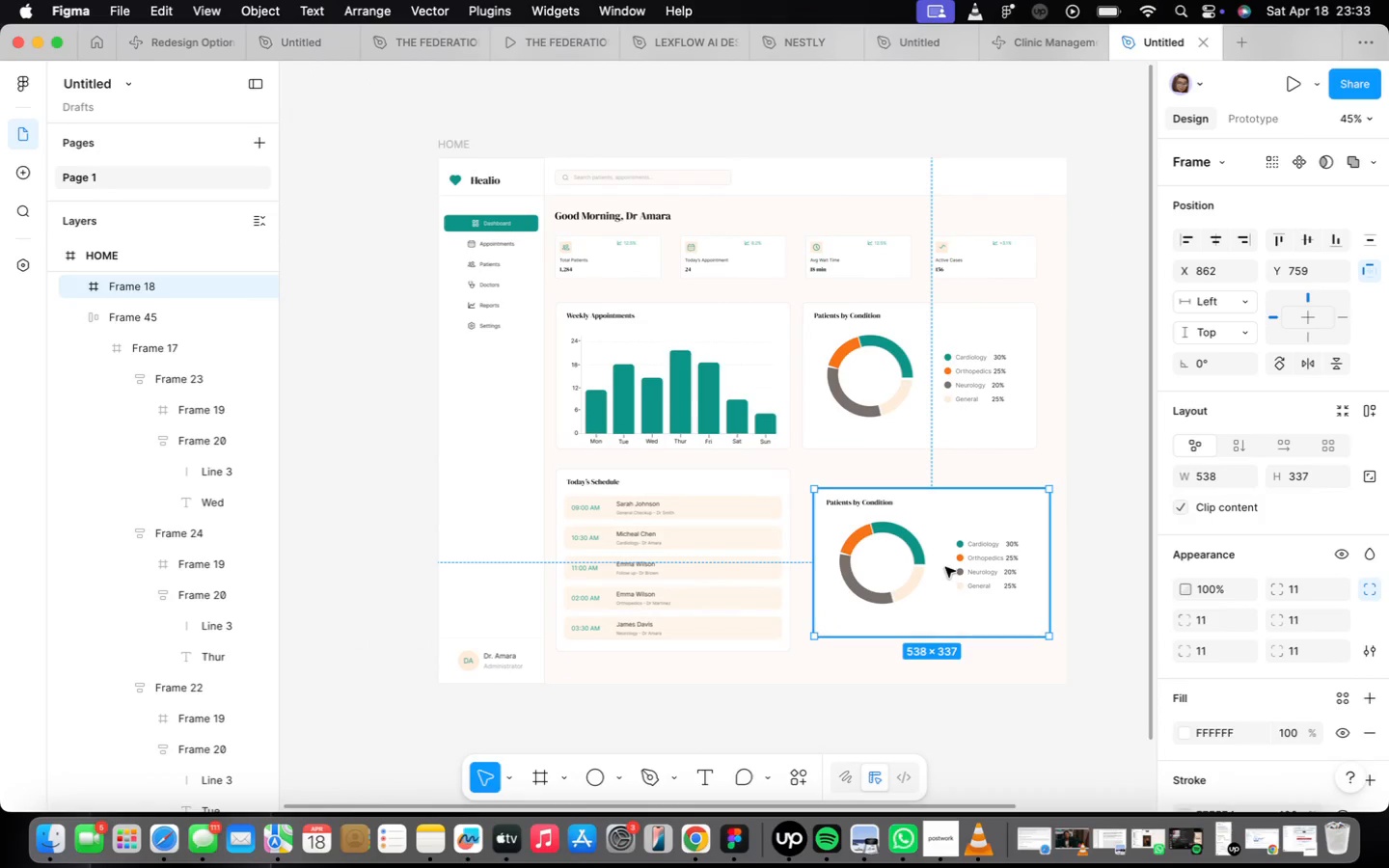 
key(Backspace)
 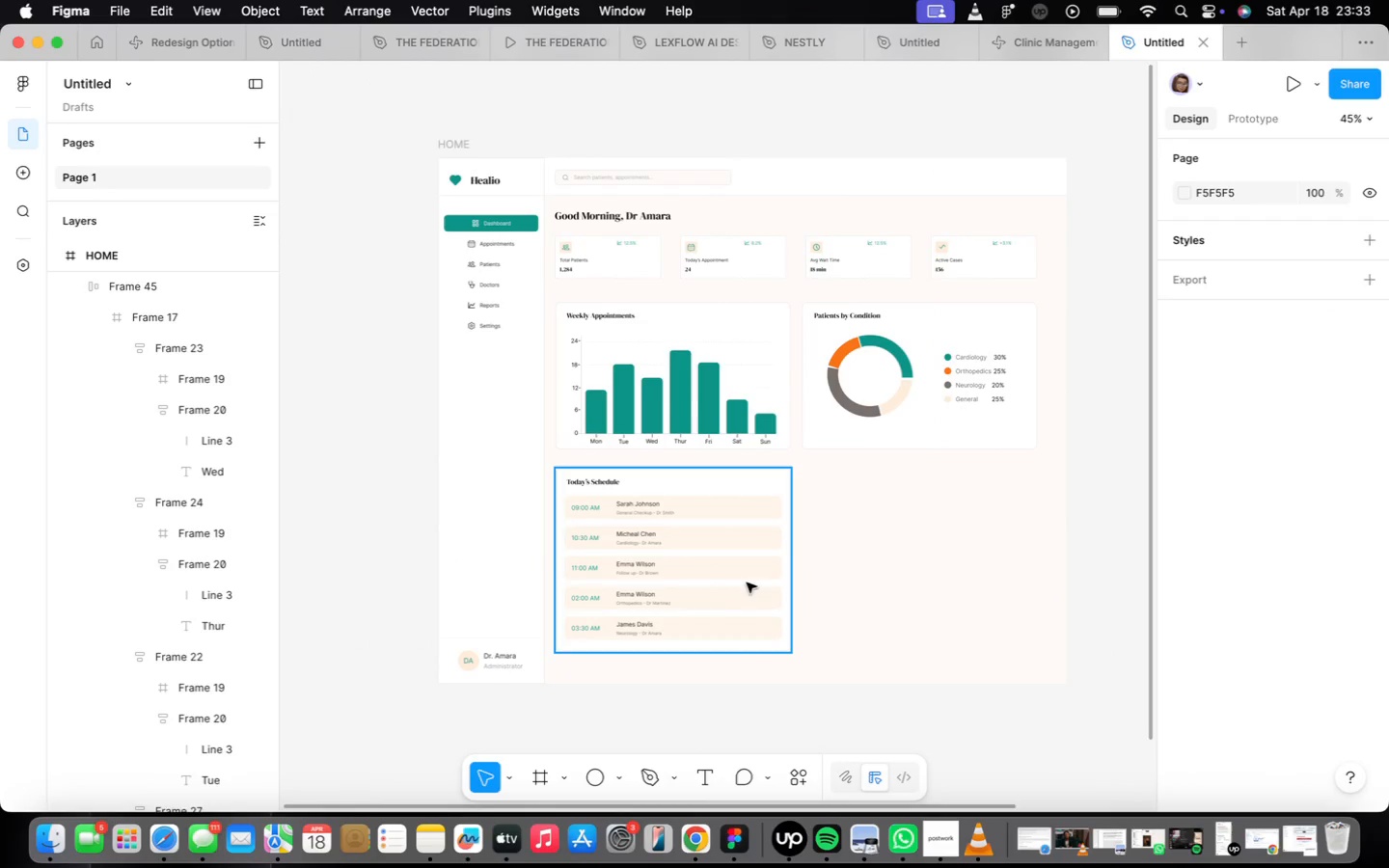 
left_click([691, 558])
 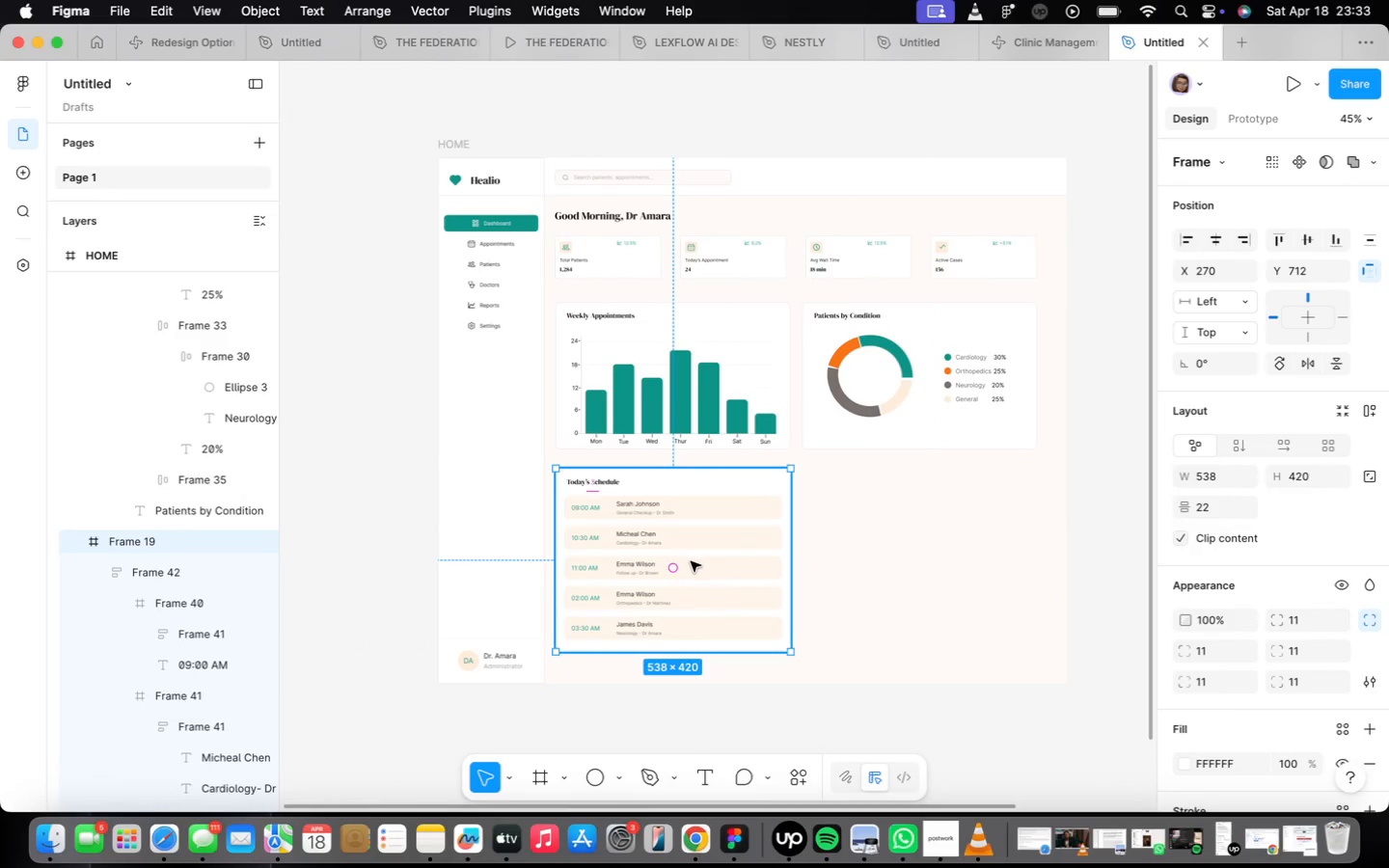 
hold_key(key=OptionLeft, duration=2.6)
left_click_drag(start_coordinate=[691, 561], to_coordinate=[937, 563])
 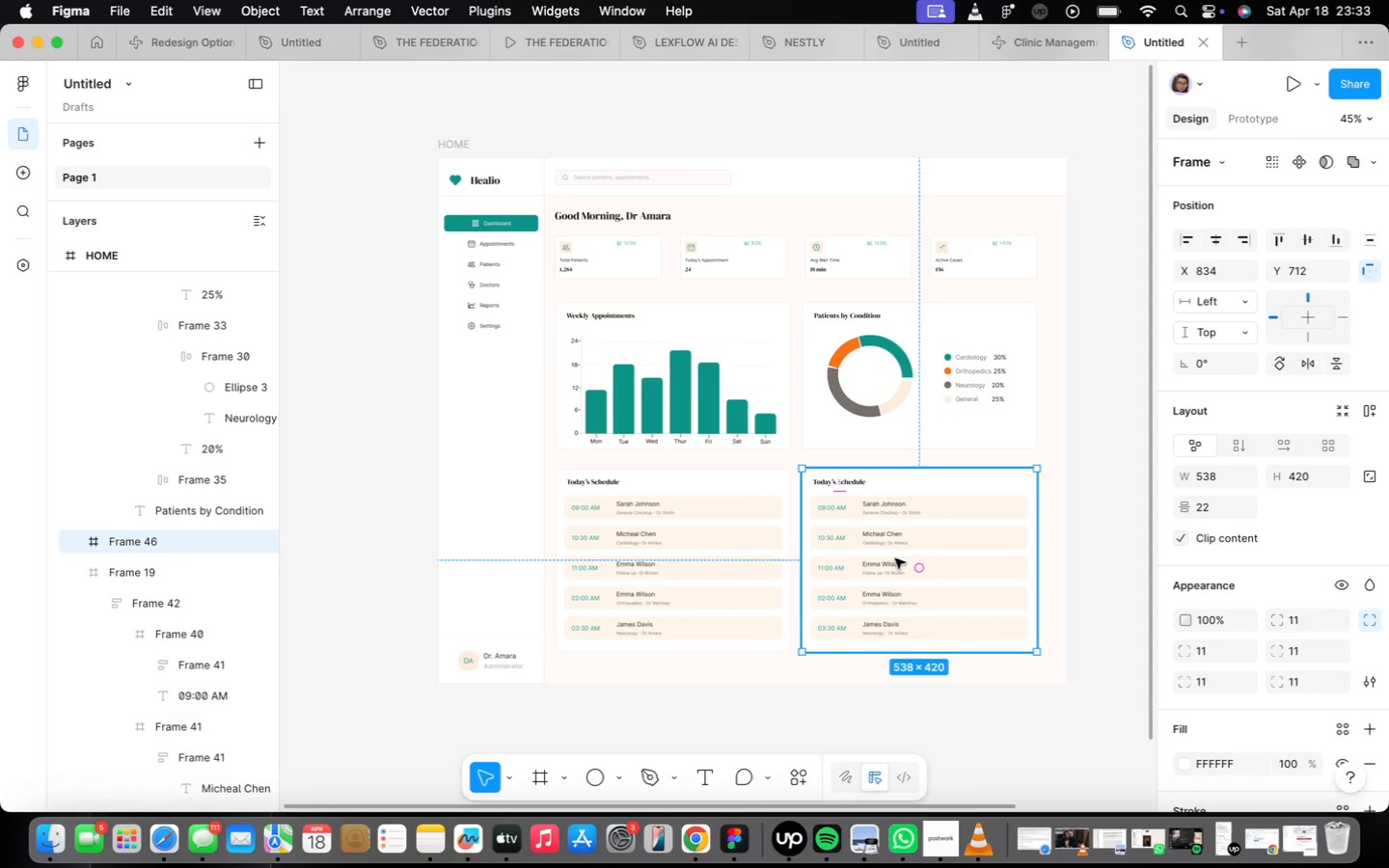 
wait(6.69)
 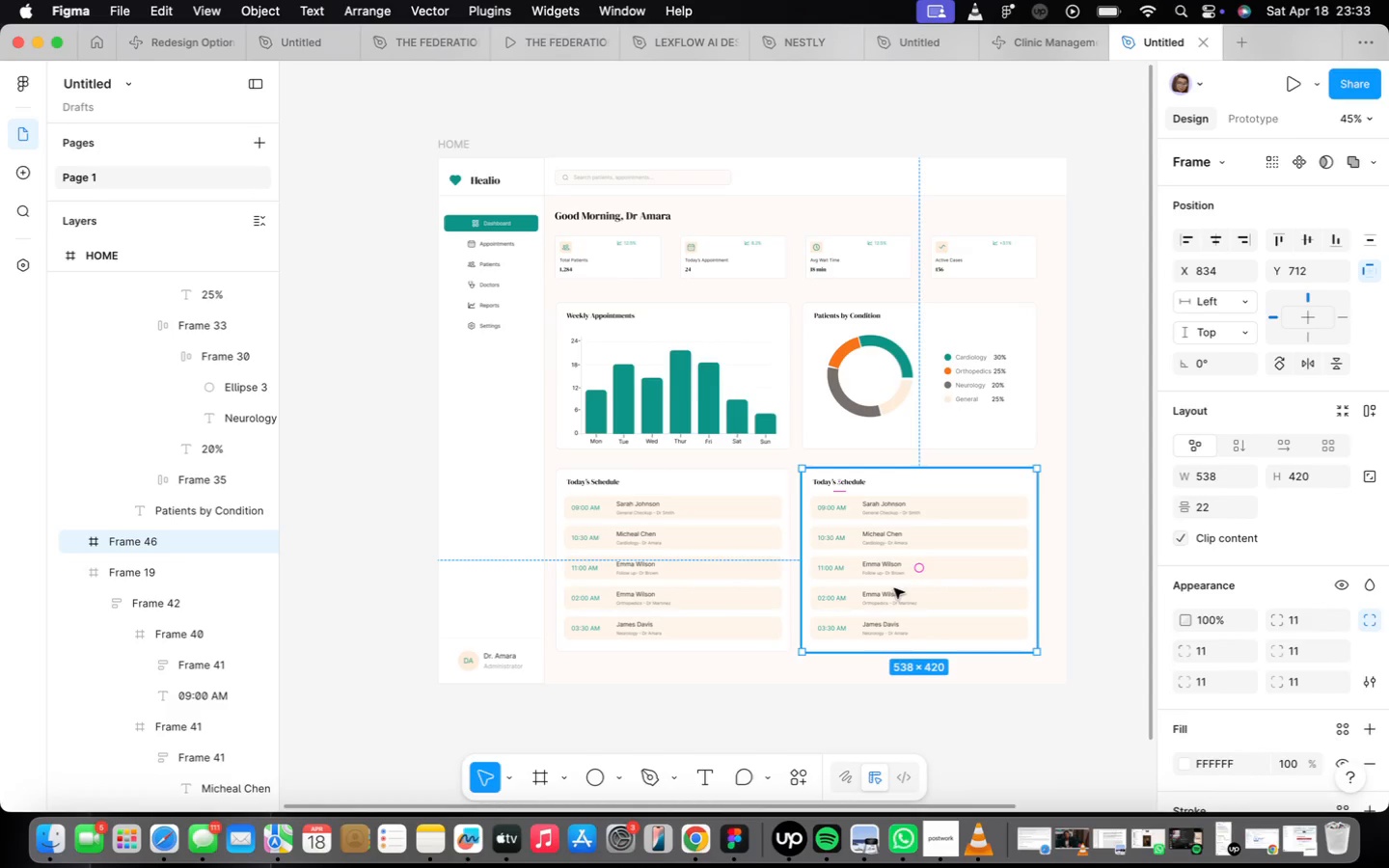 
scroll: coordinate [846, 532], scroll_direction: up, amount: 10.0
 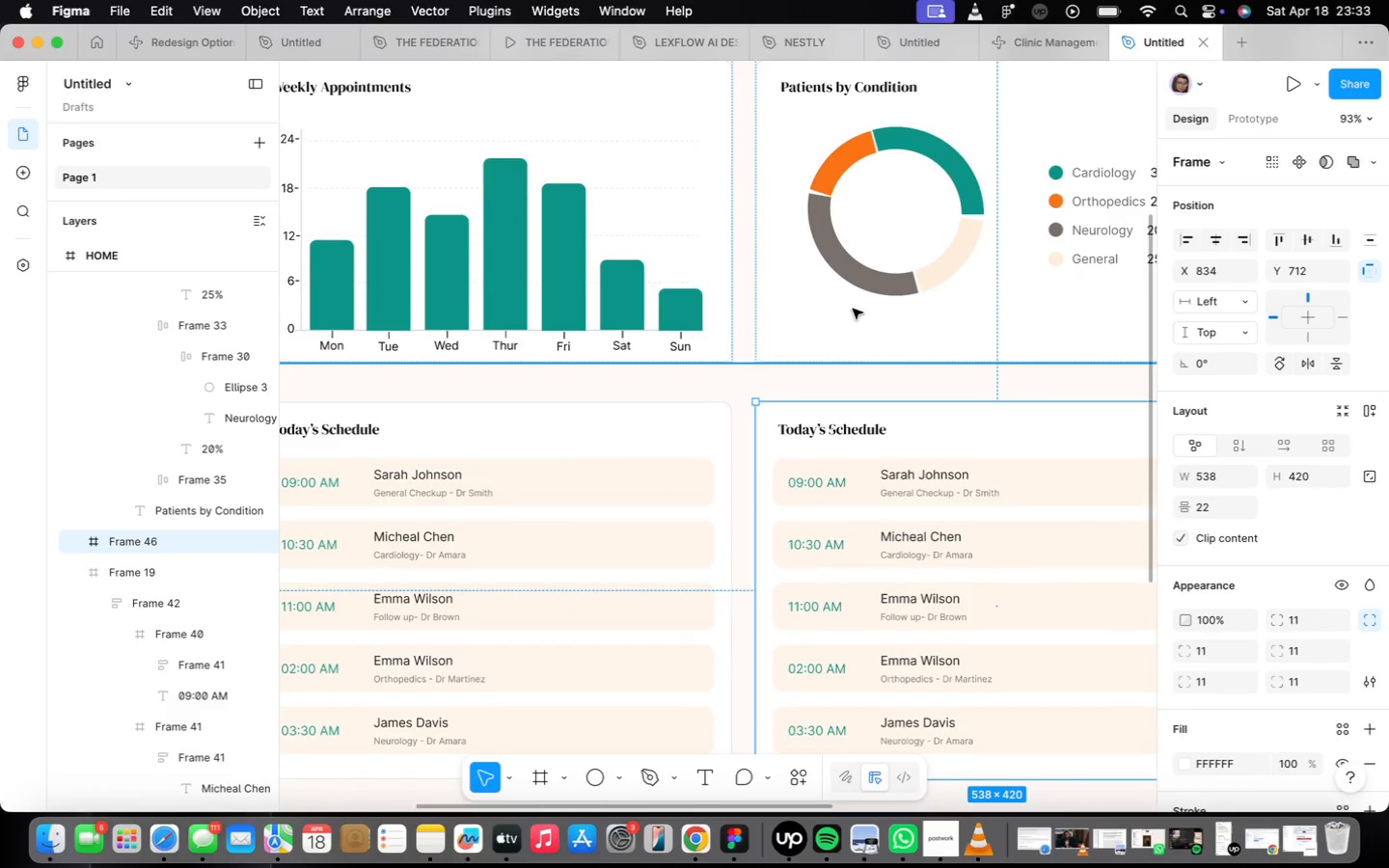 
left_click([742, 341])
 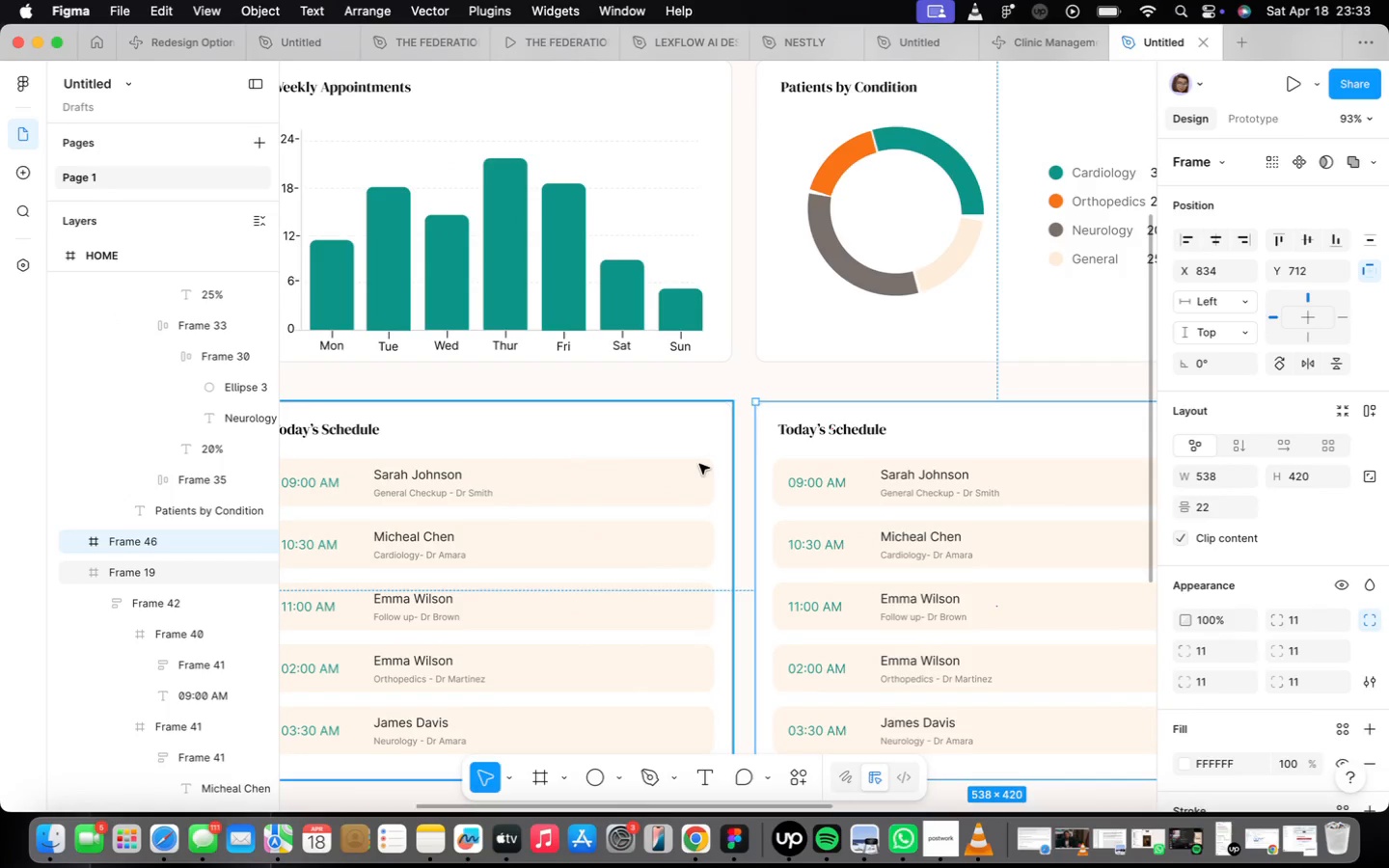 
hold_key(key=ShiftLeft, duration=0.48)
left_click([699, 464])
 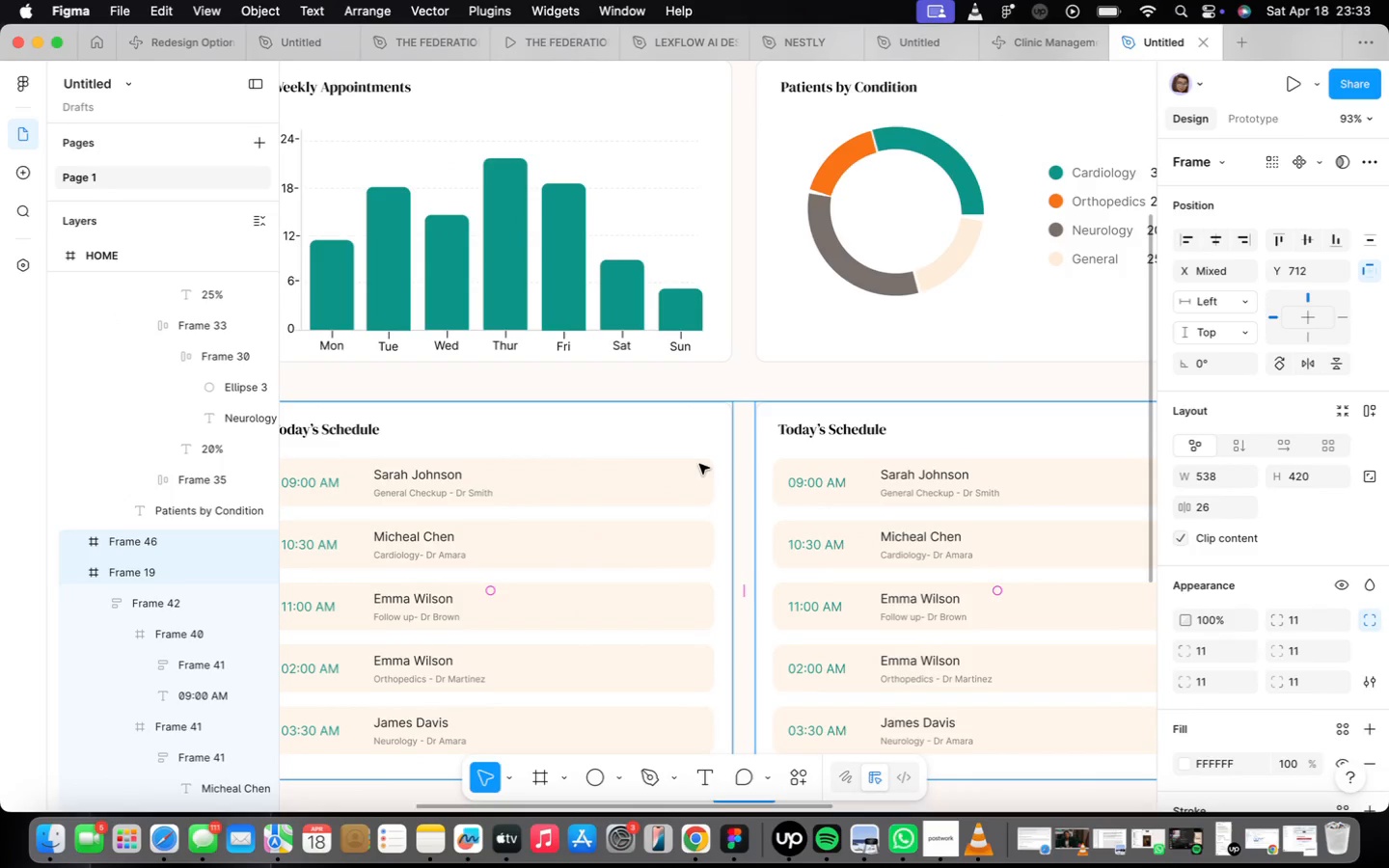 
key(Shift+ShiftLeft)
 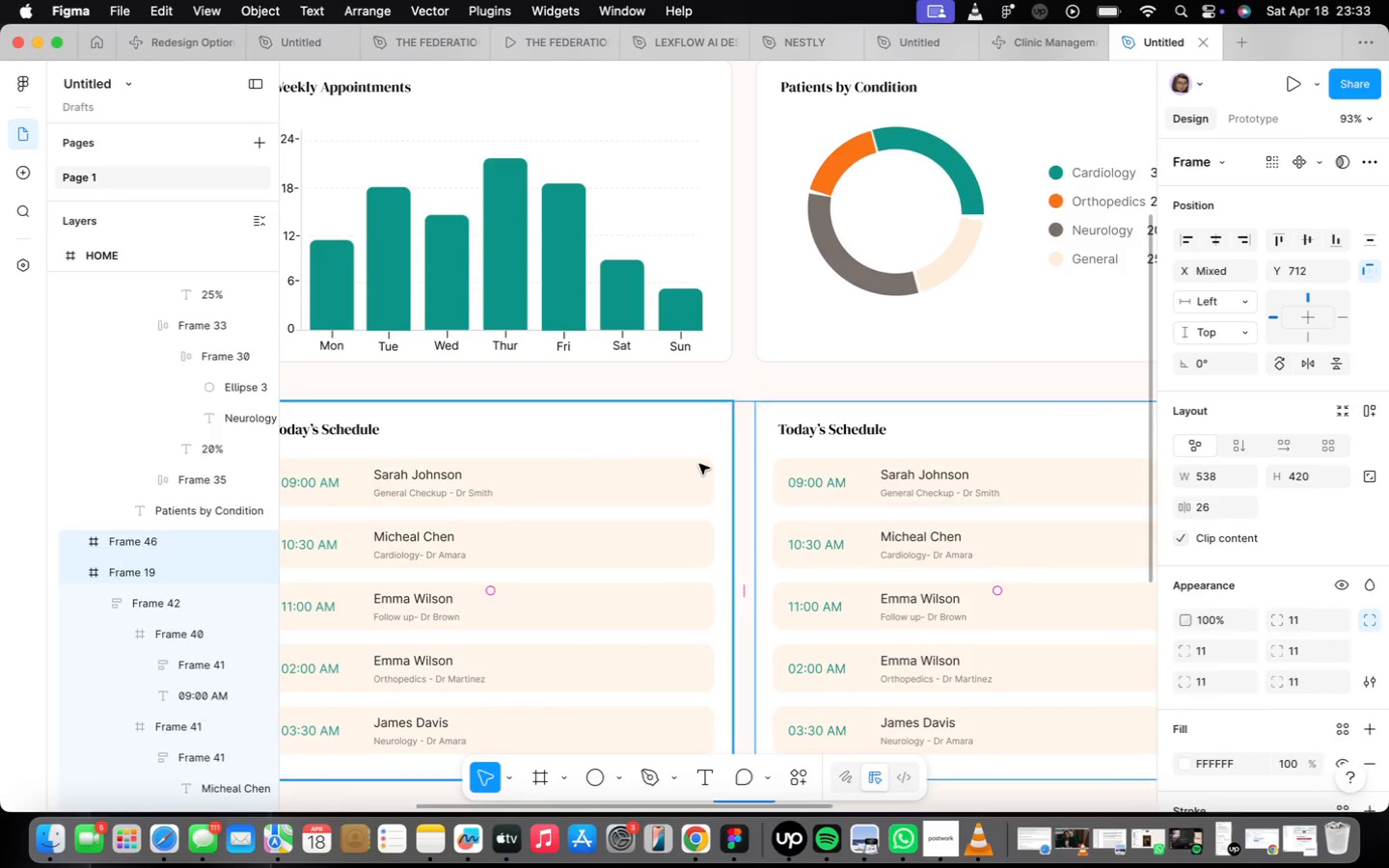 
key(Shift+A)
 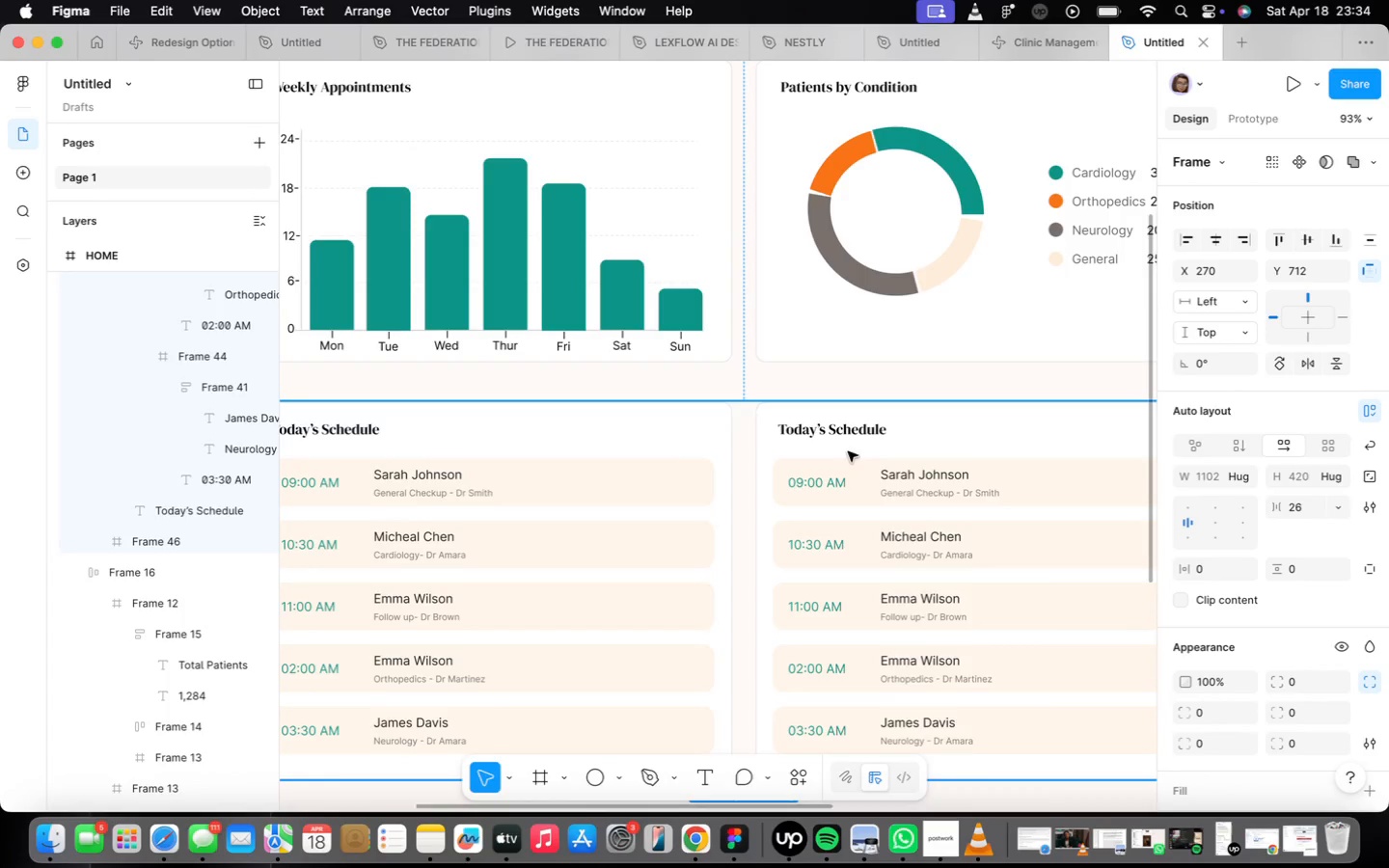 
wait(6.91)
 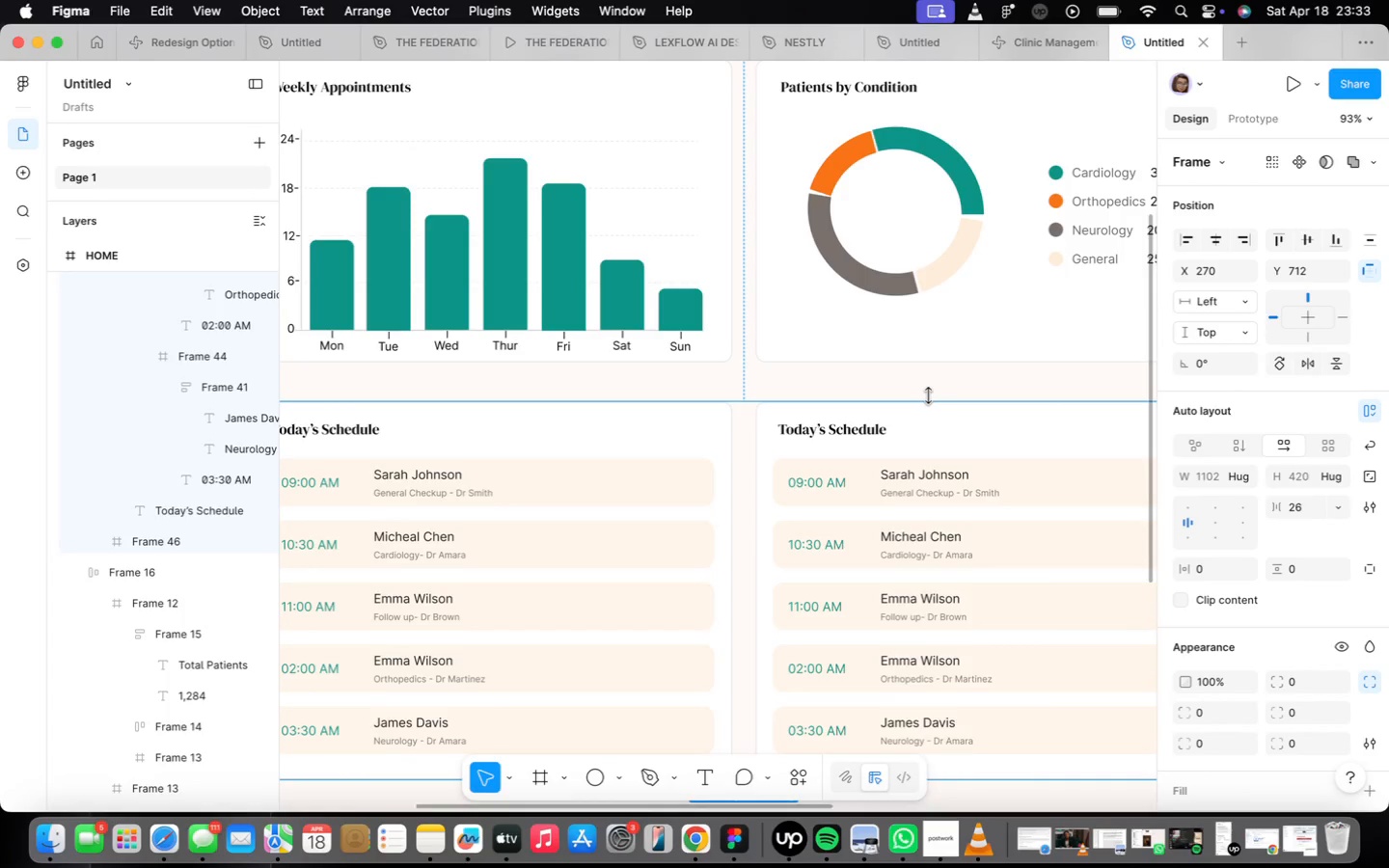 
double_click([726, 329])
 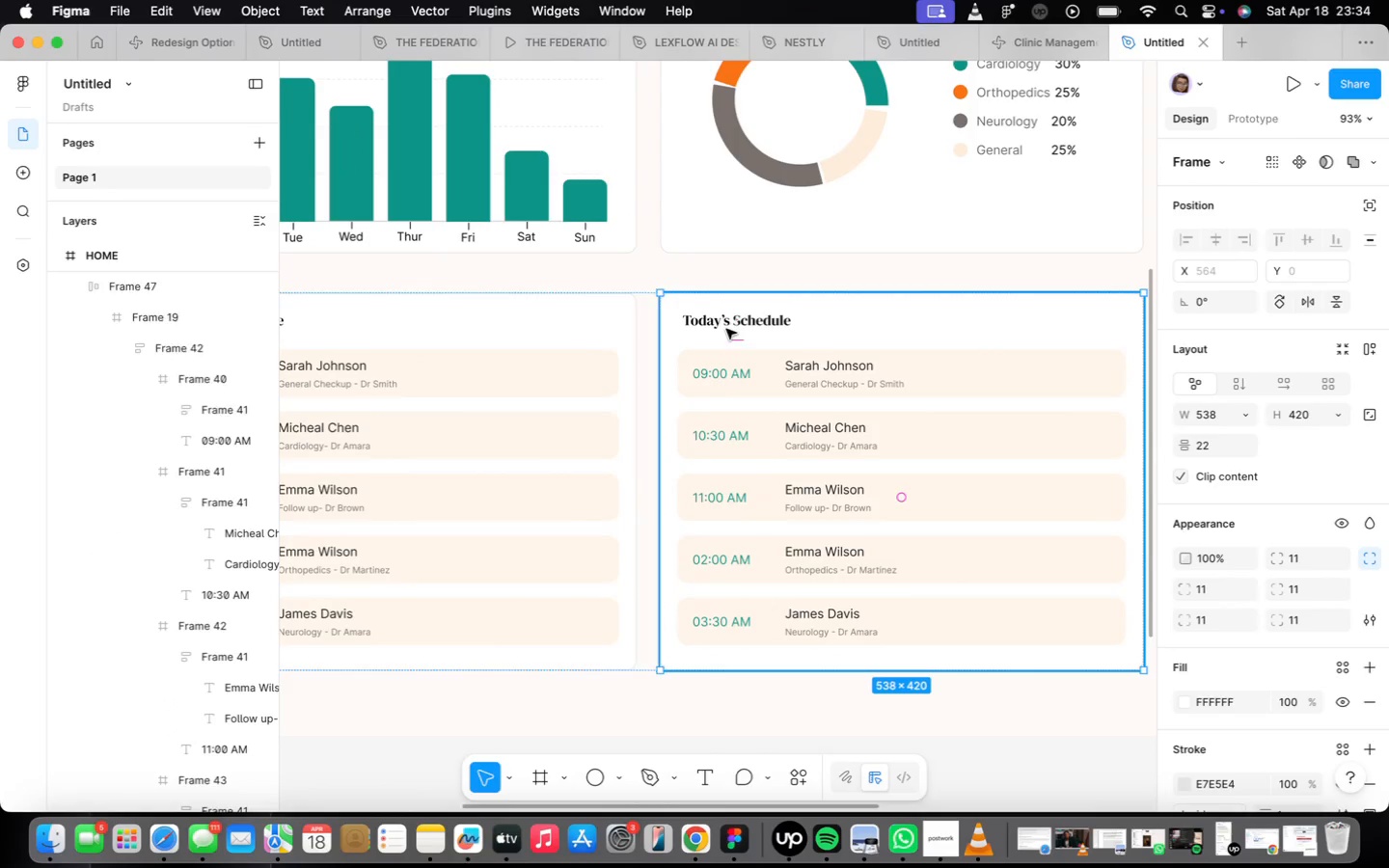 
triple_click([726, 329])
 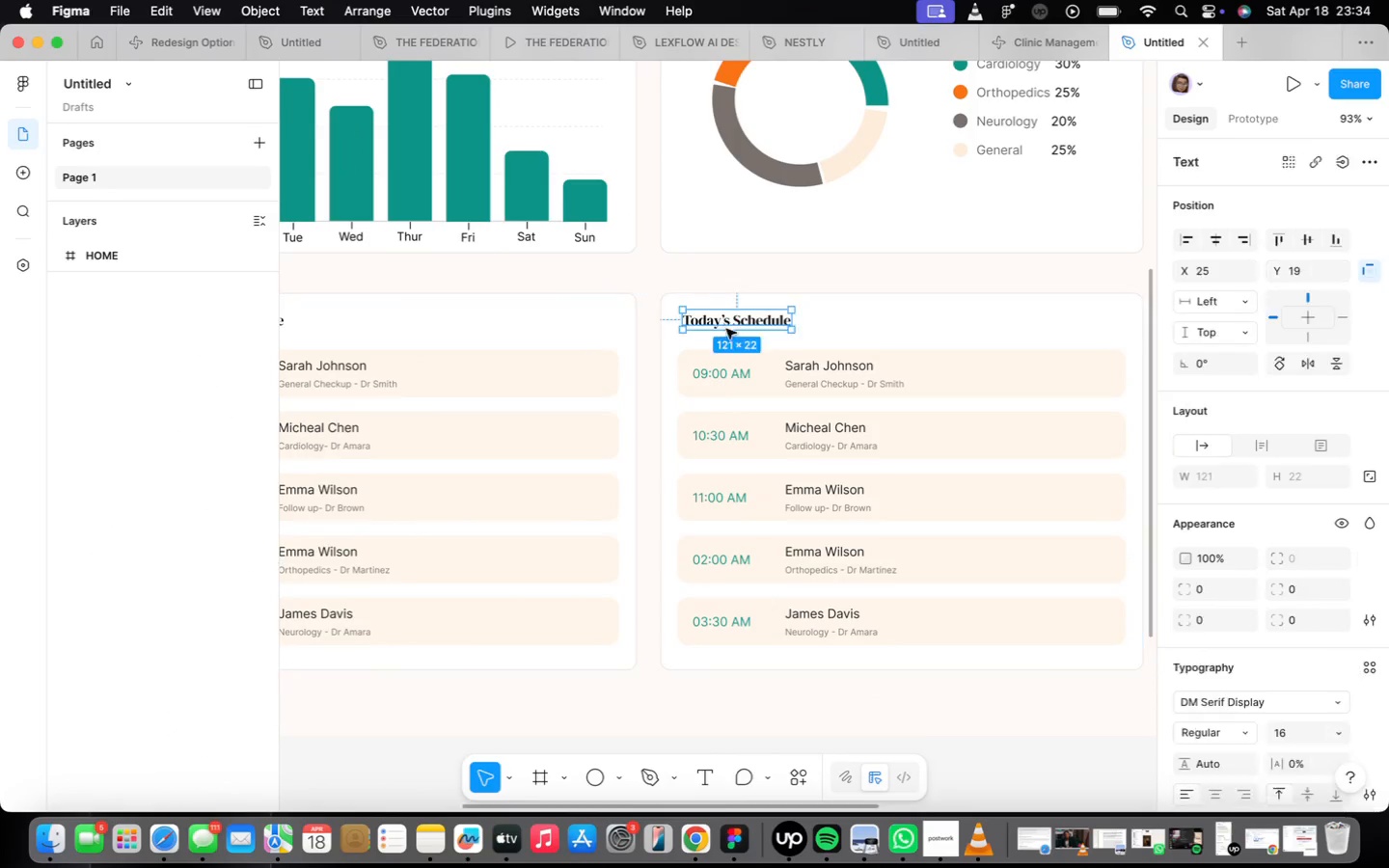 
triple_click([726, 329])
 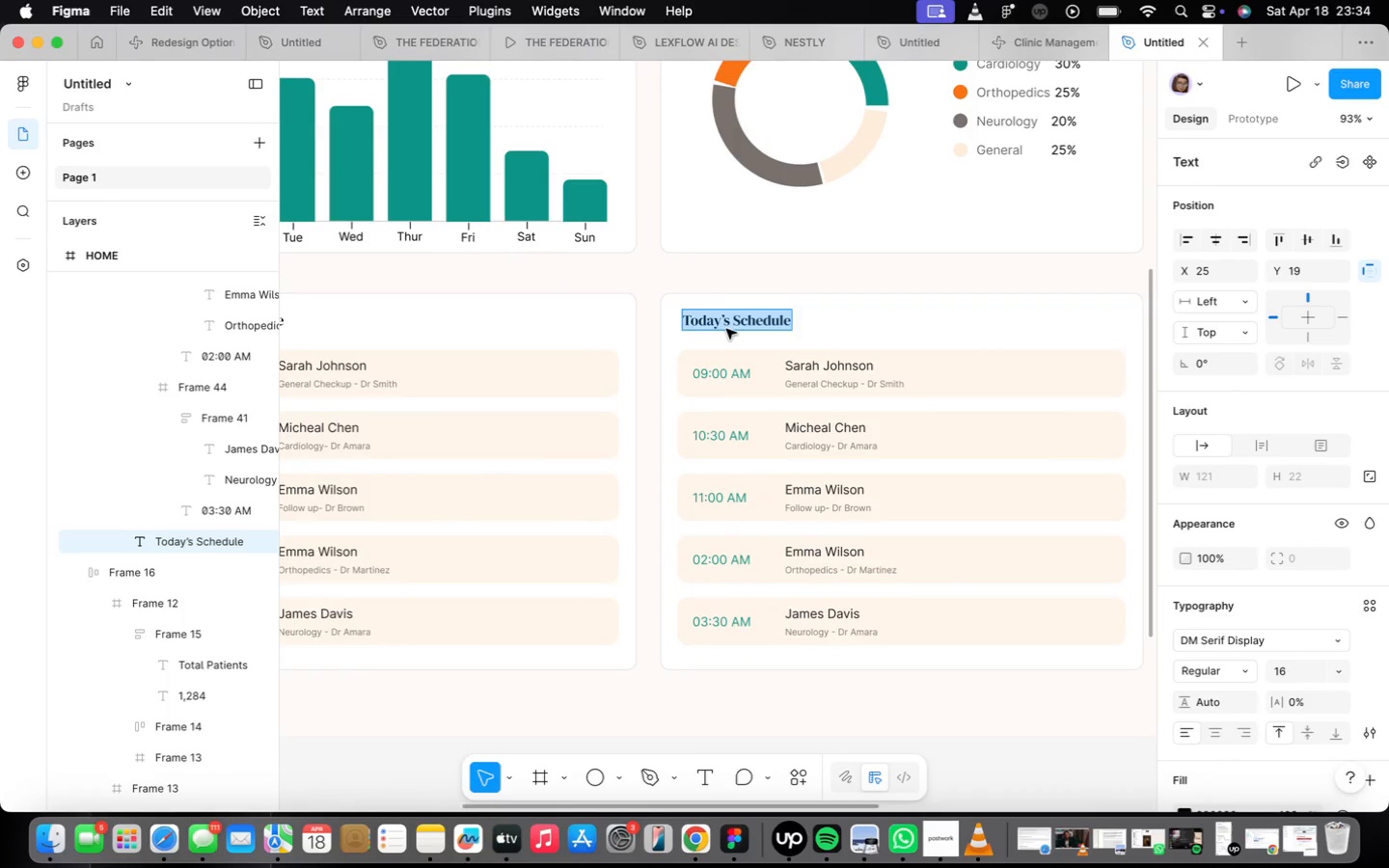 
triple_click([726, 329])
 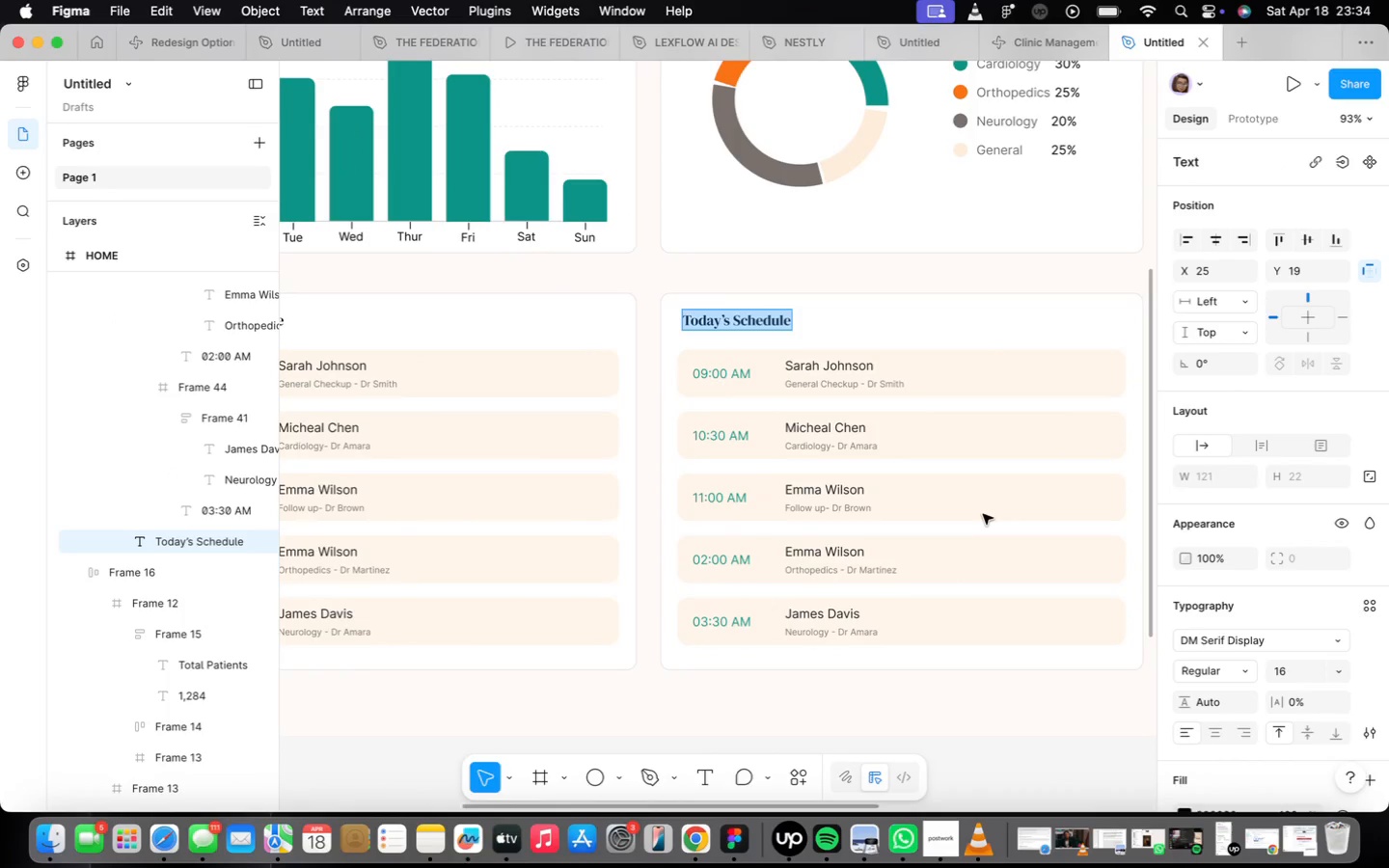 
type(Recent )
 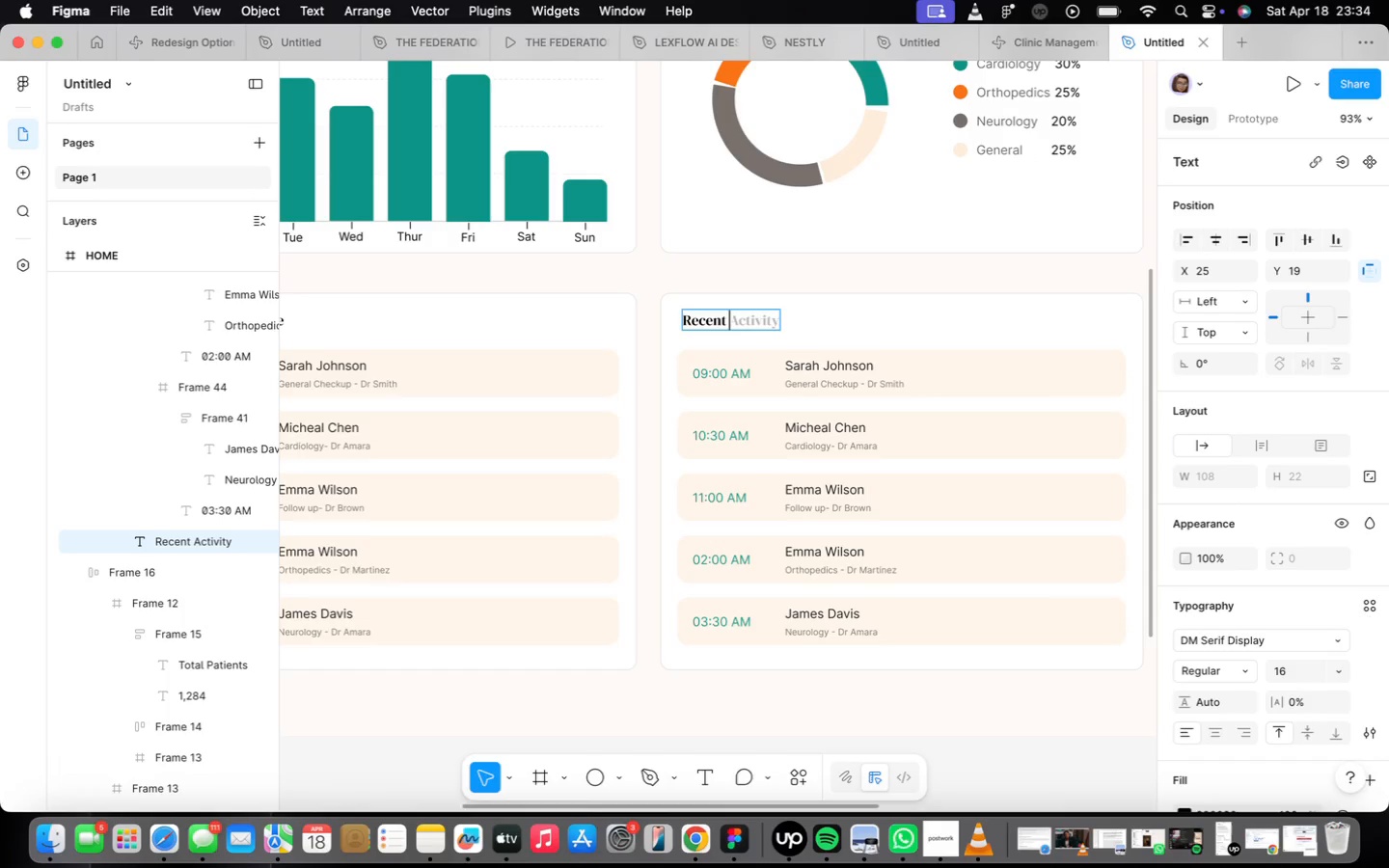 
key(ArrowRight)
 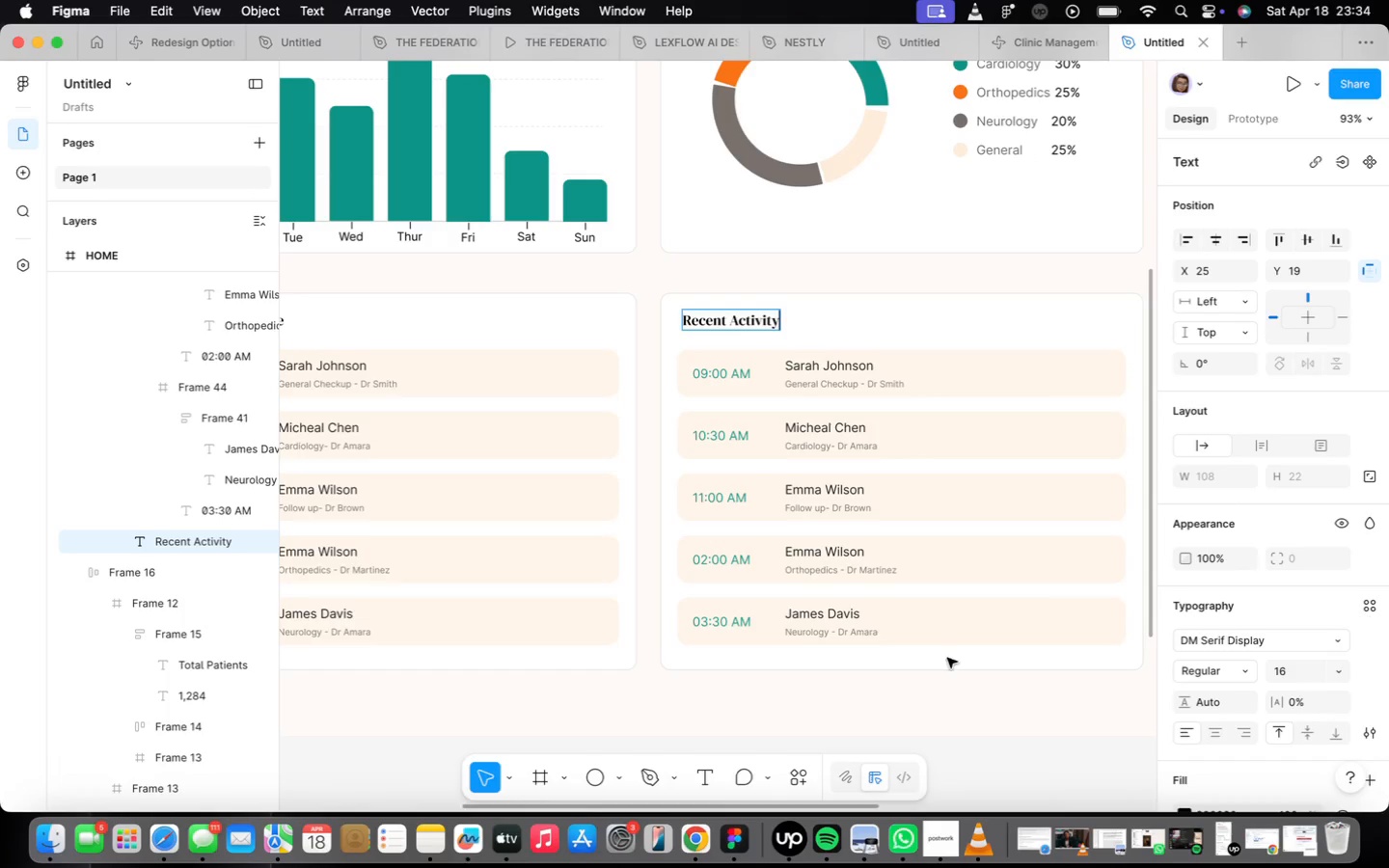 
wait(7.4)
 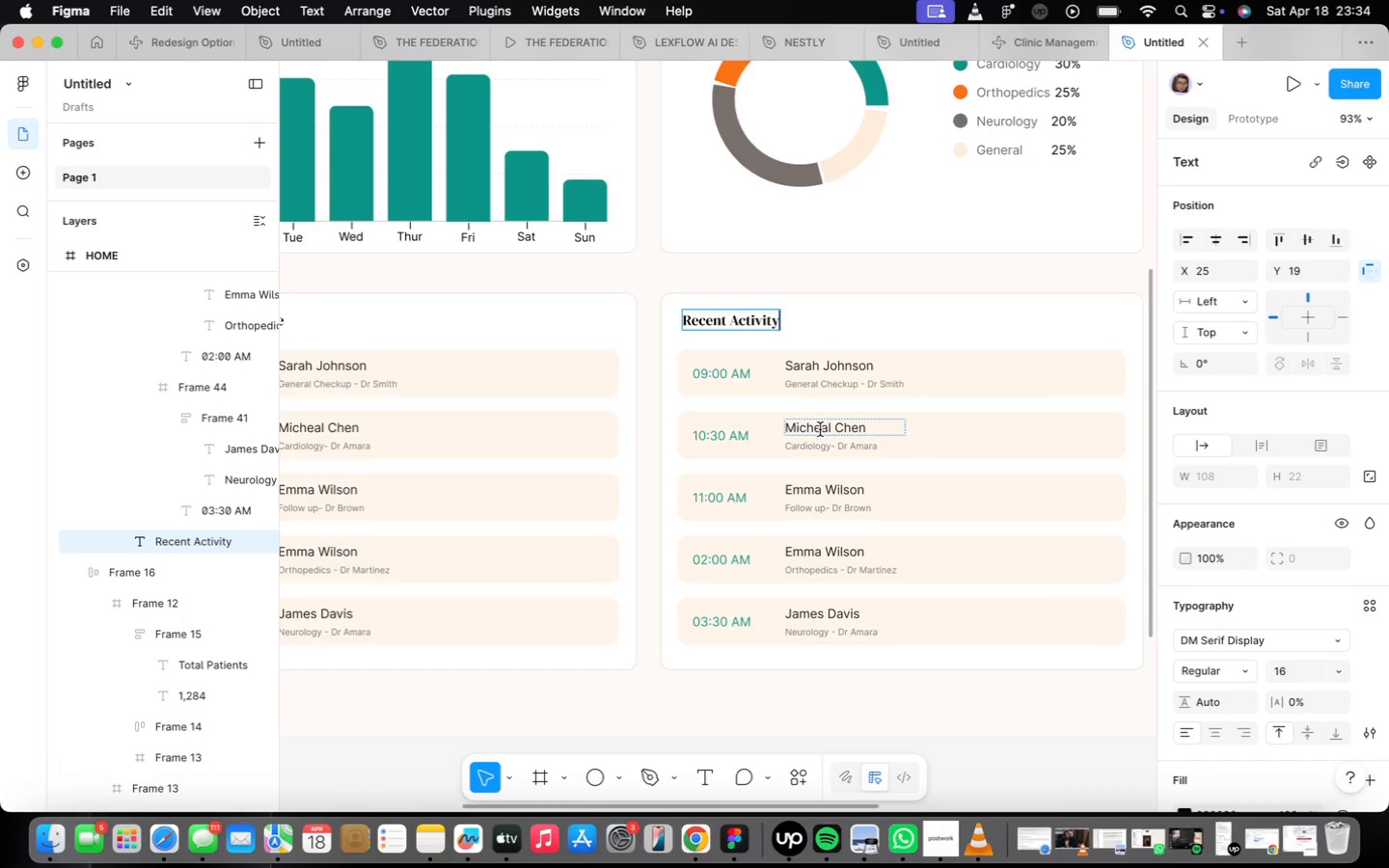 
left_click([813, 700])
 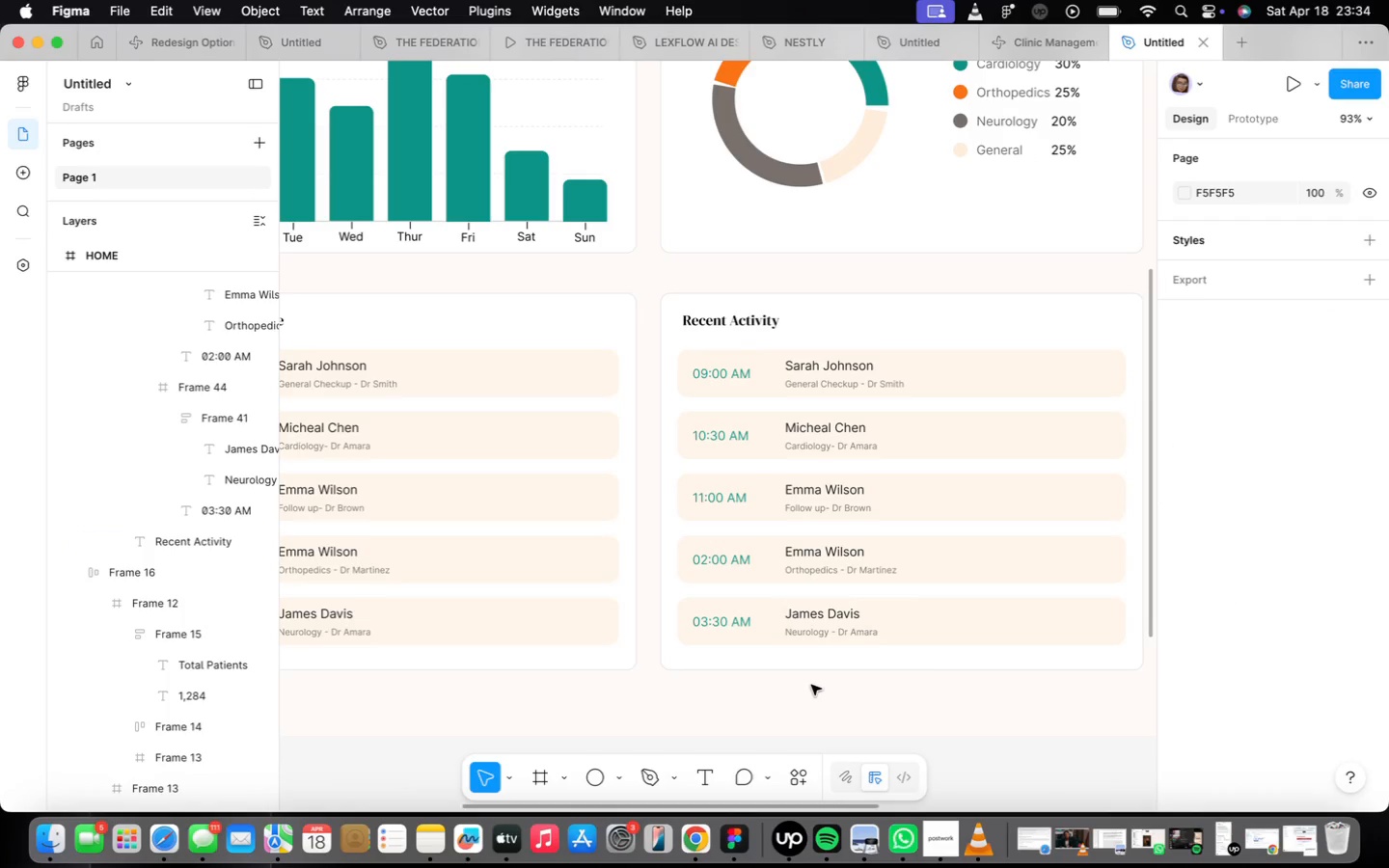 
left_click([837, 588])
 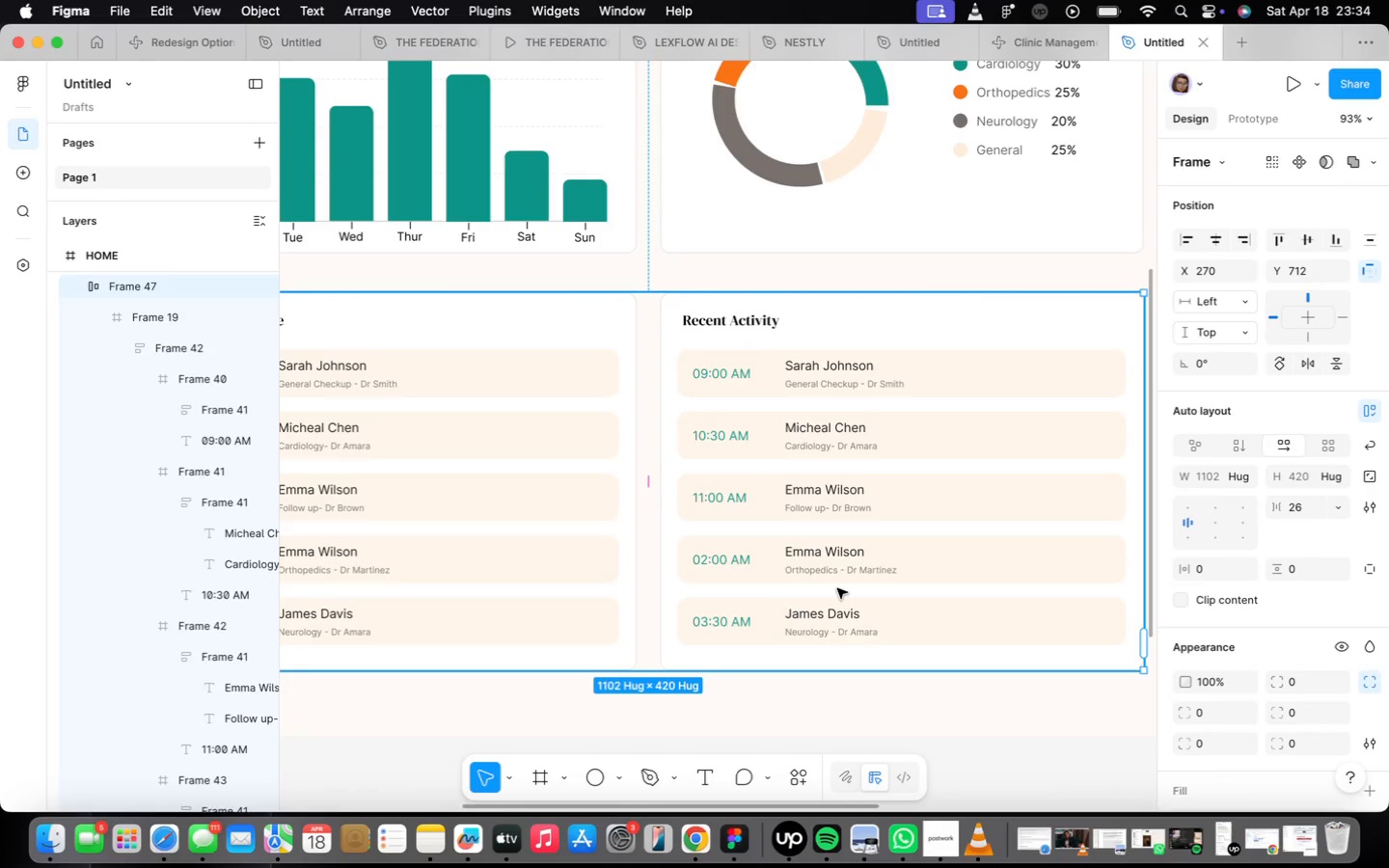 
right_click([837, 588])
 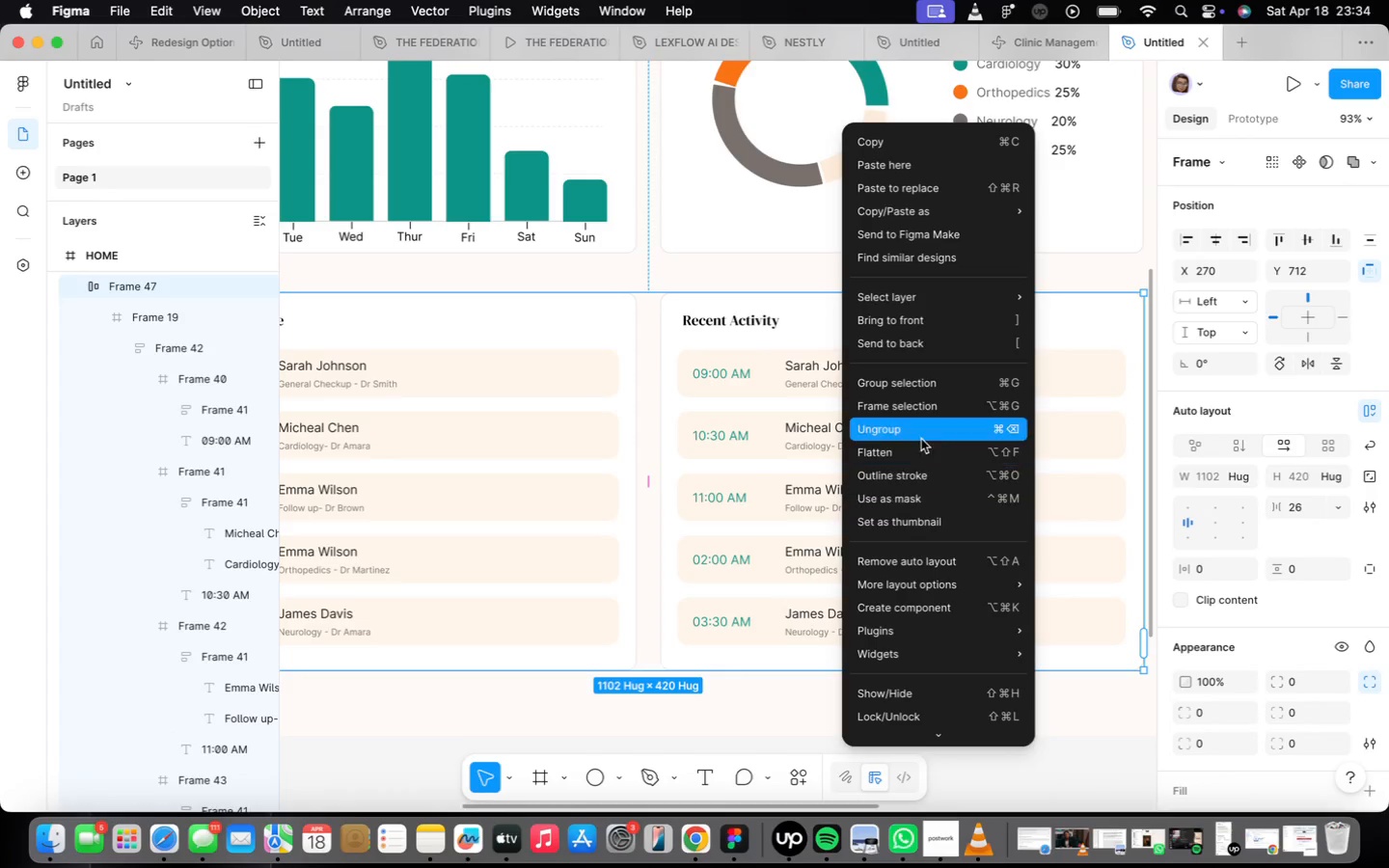 
left_click([916, 437])
 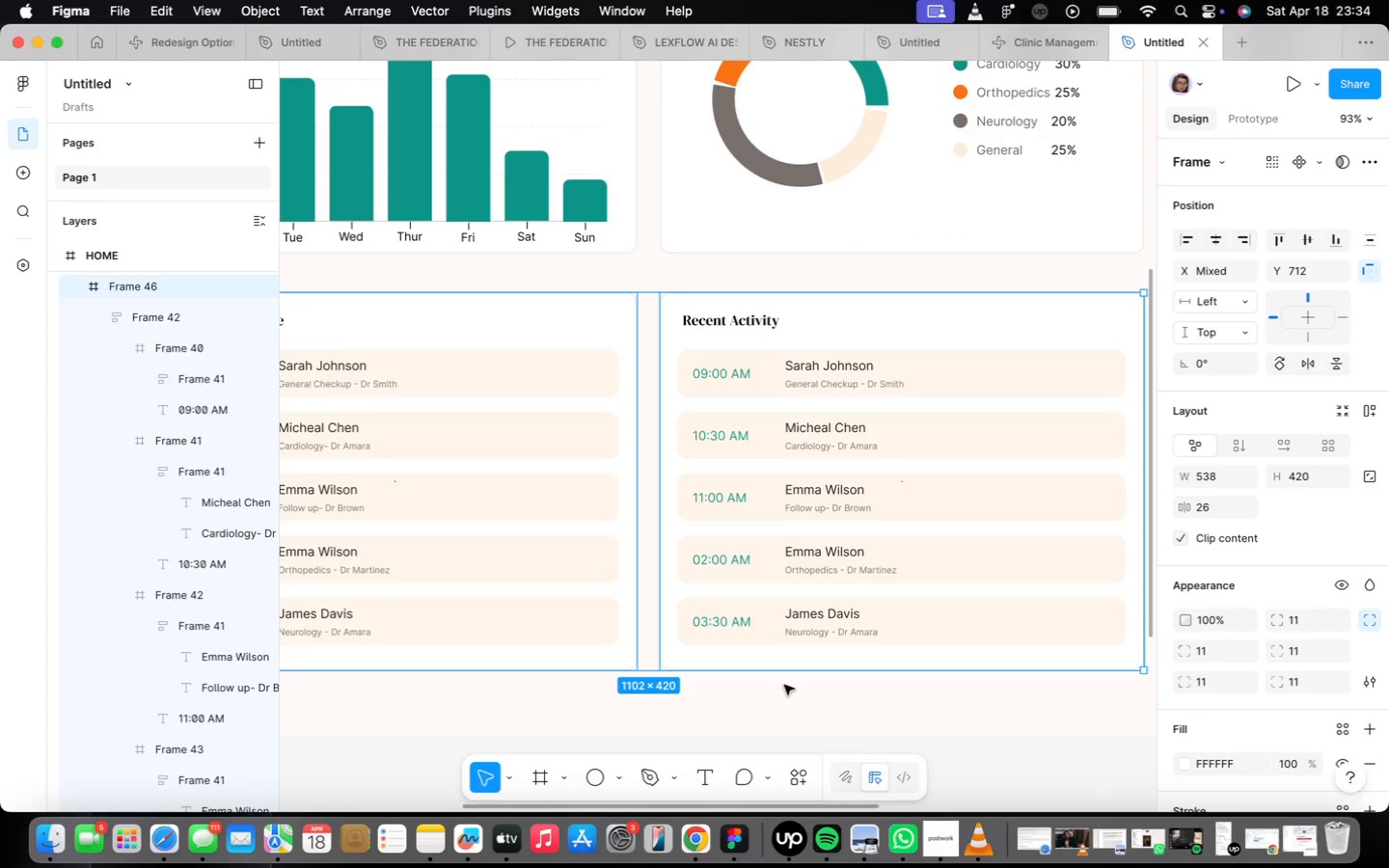 
left_click([786, 571])
 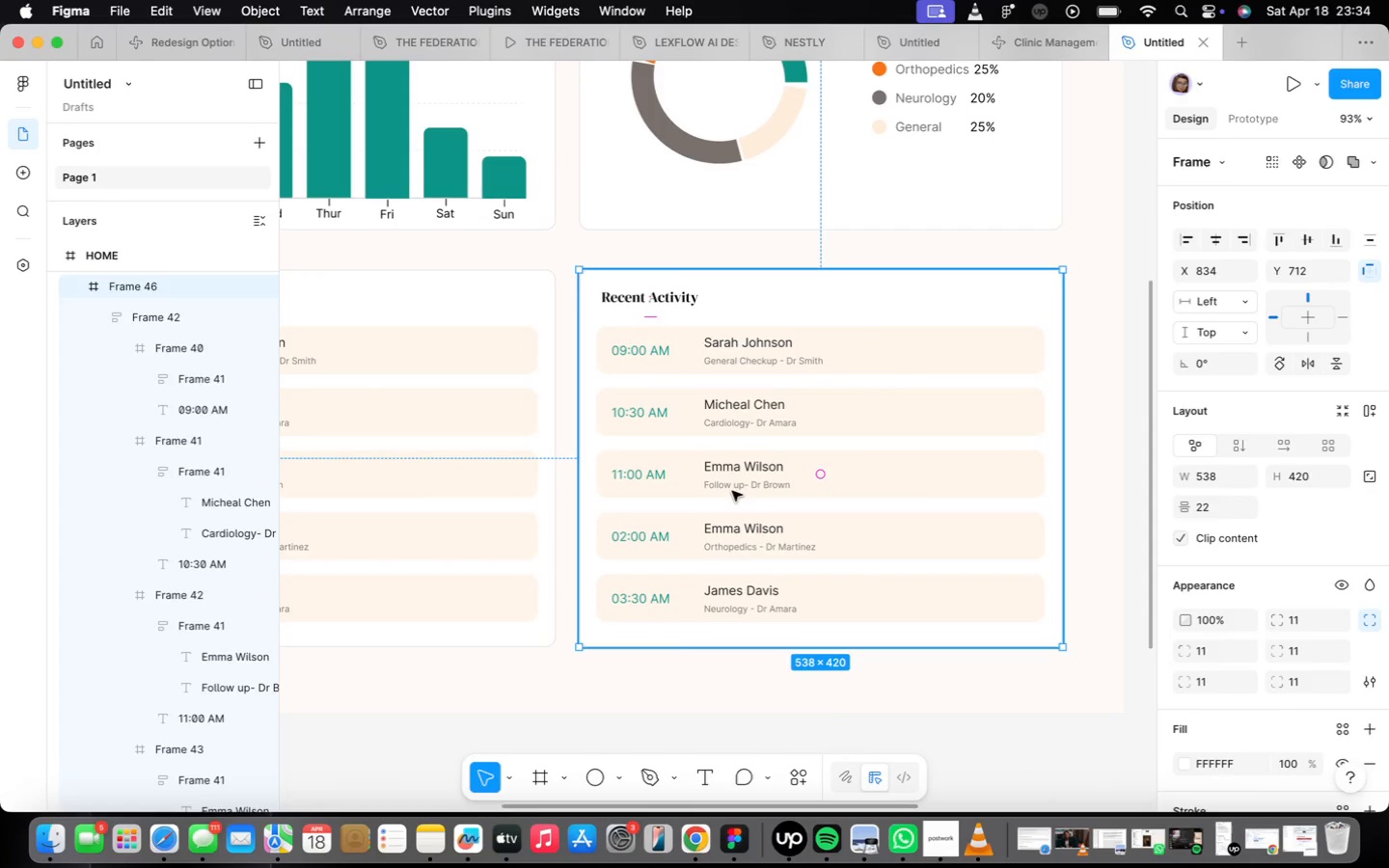 
double_click([732, 492])
 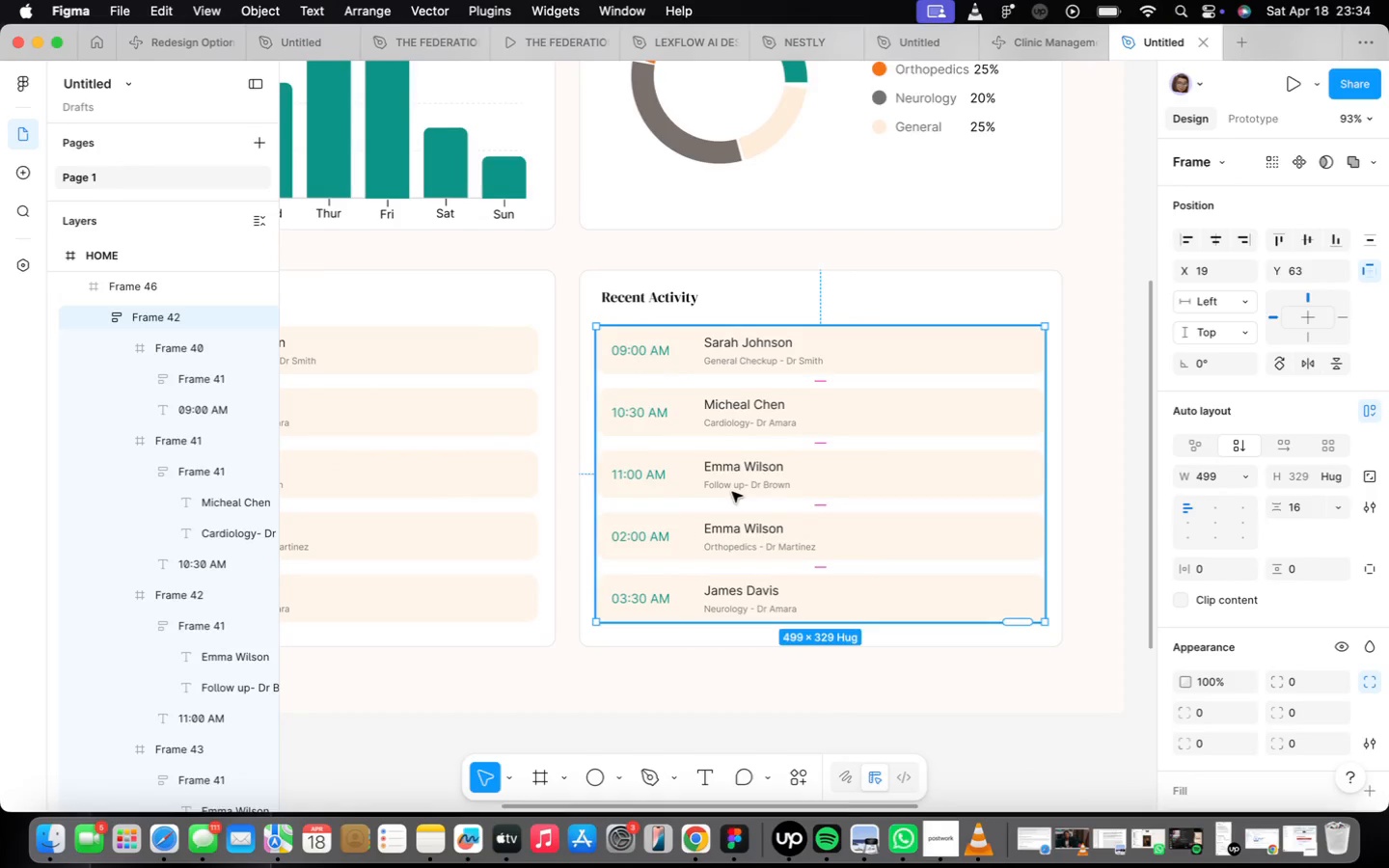 
left_click_drag(start_coordinate=[732, 492], to_coordinate=[753, 700])
 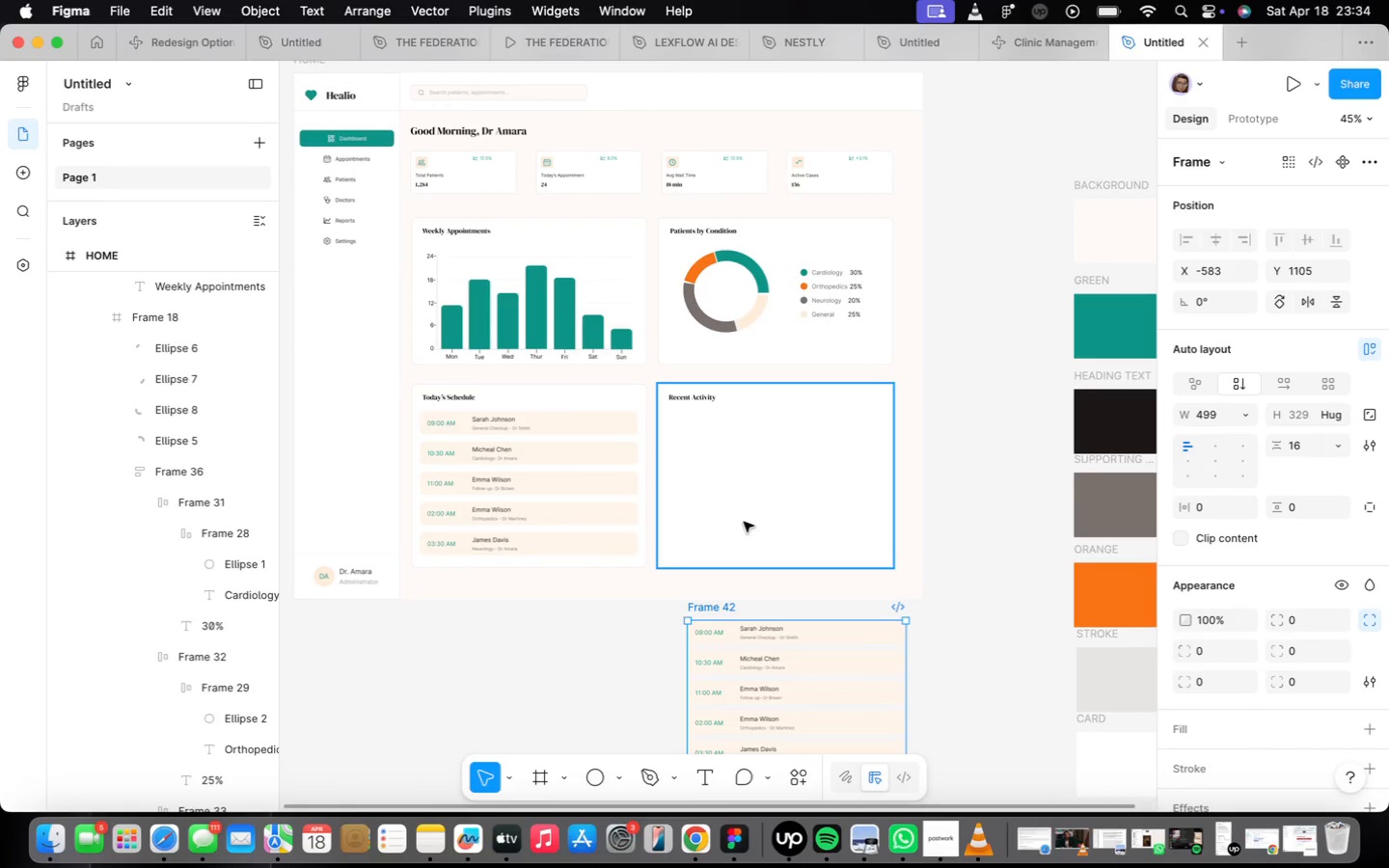 
scroll: coordinate [732, 492], scroll_direction: down, amount: 9.0
 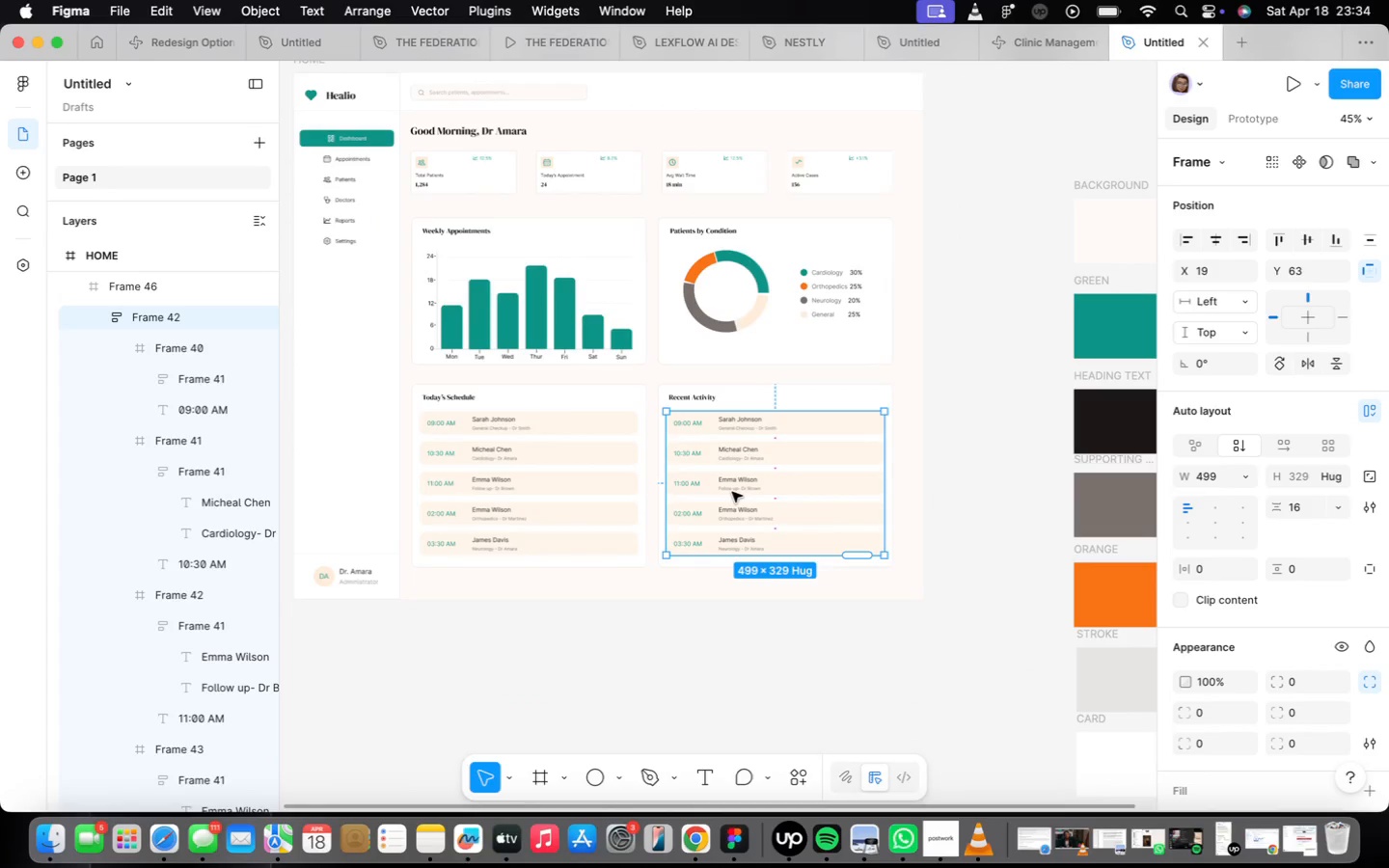 
wait(6.4)
 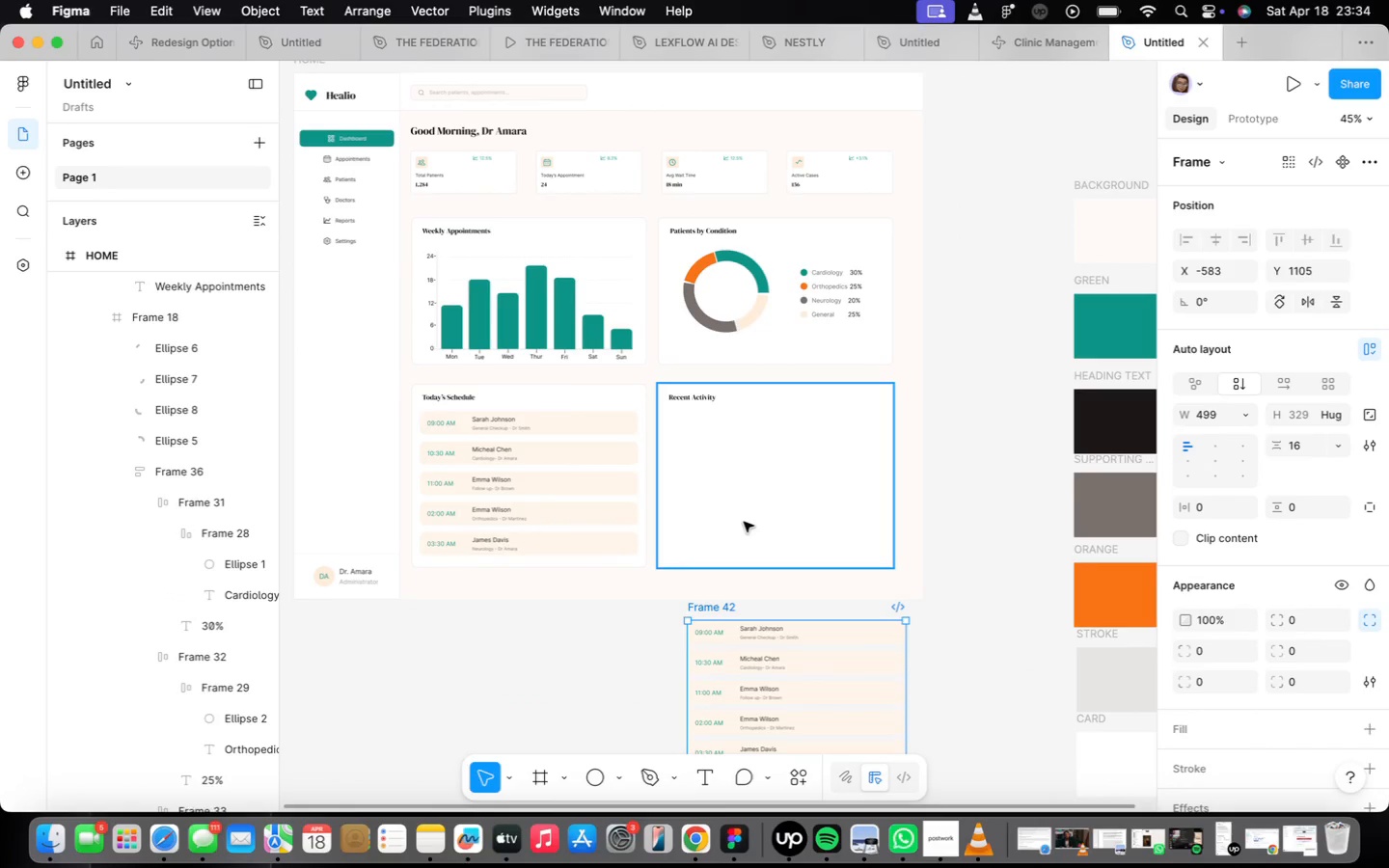 
scroll: coordinate [695, 459], scroll_direction: up, amount: 10.0
 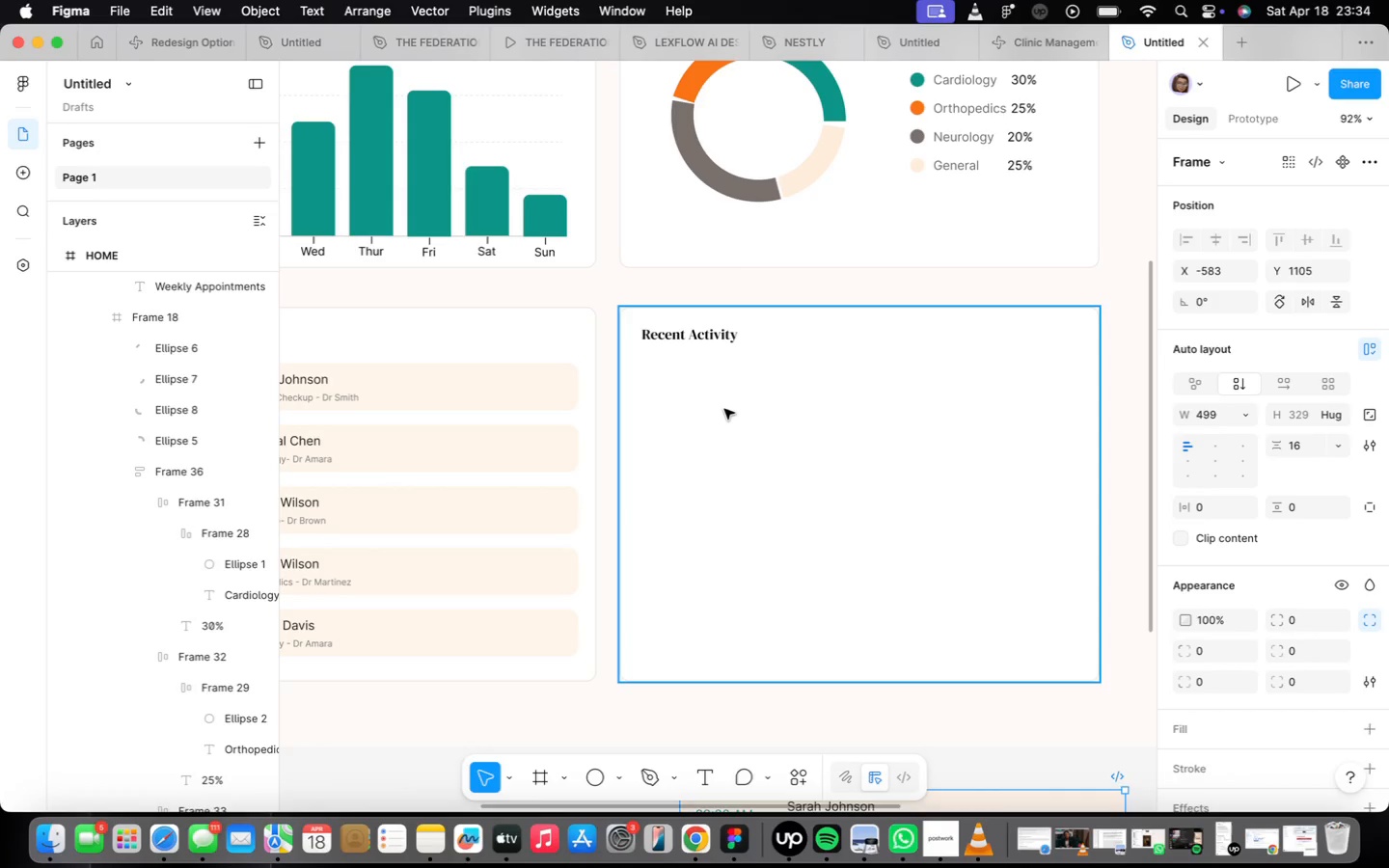 
key(O)
 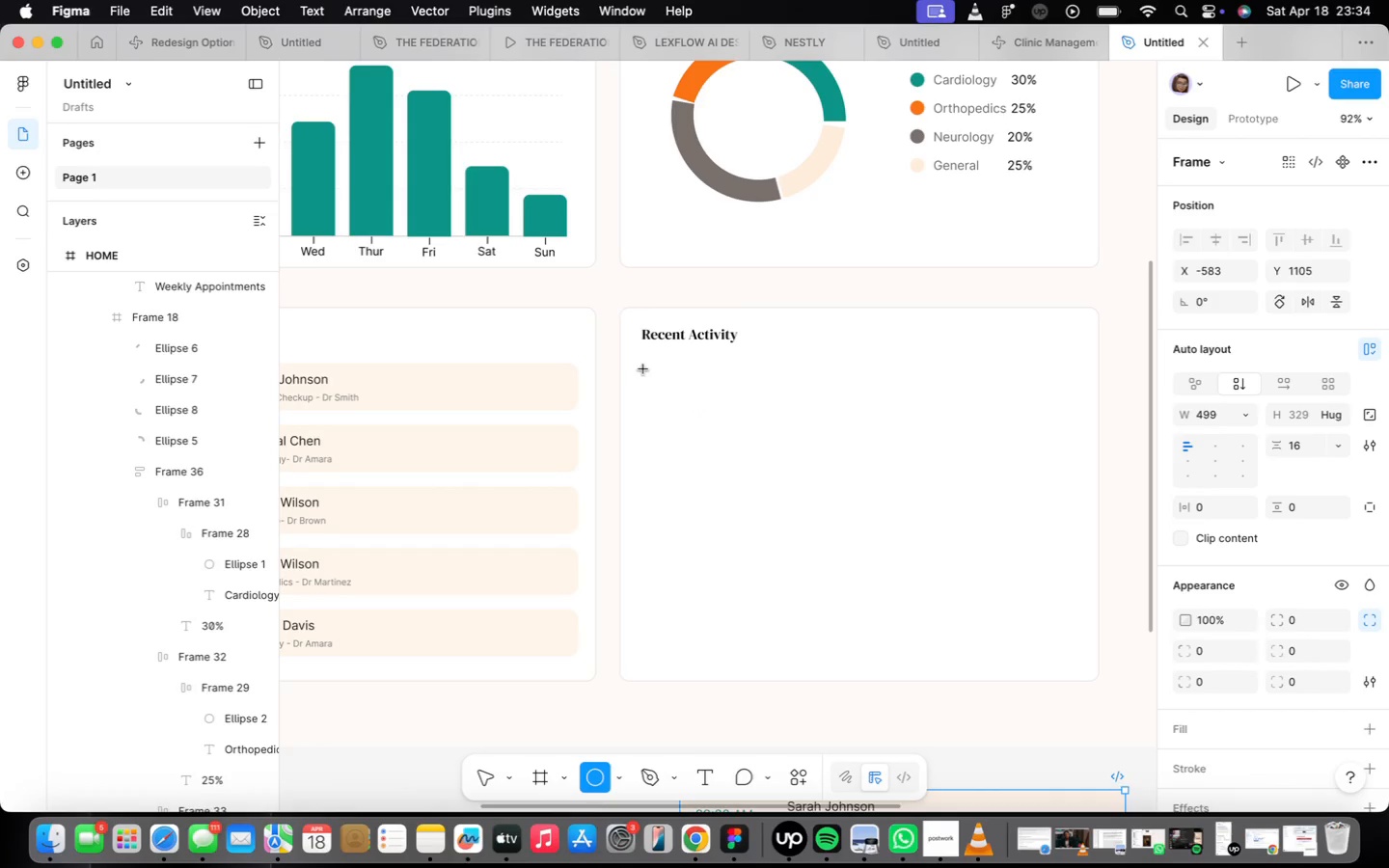 
left_click_drag(start_coordinate=[642, 360], to_coordinate=[650, 370])
 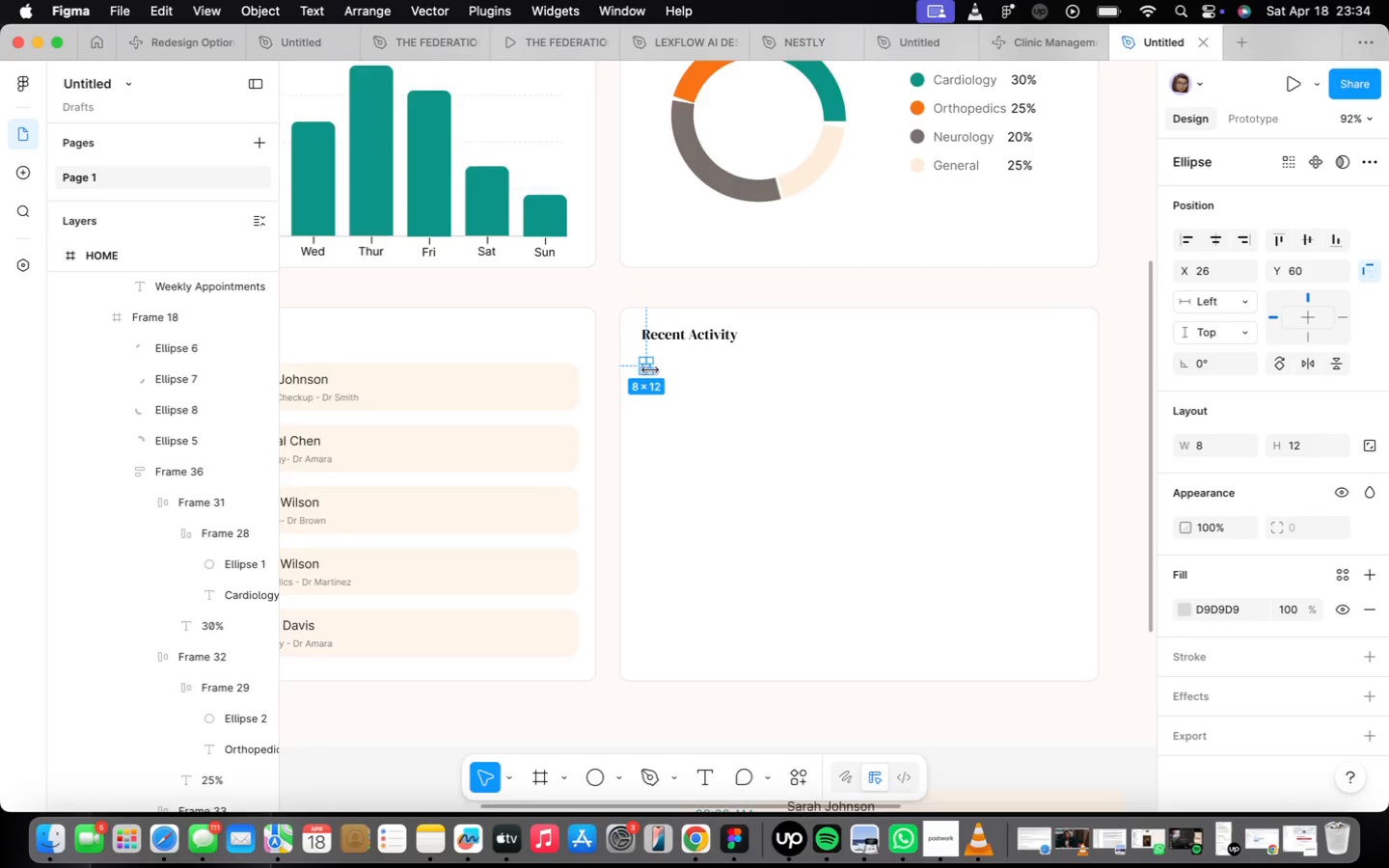 
scroll: coordinate [655, 391], scroll_direction: up, amount: 10.0
 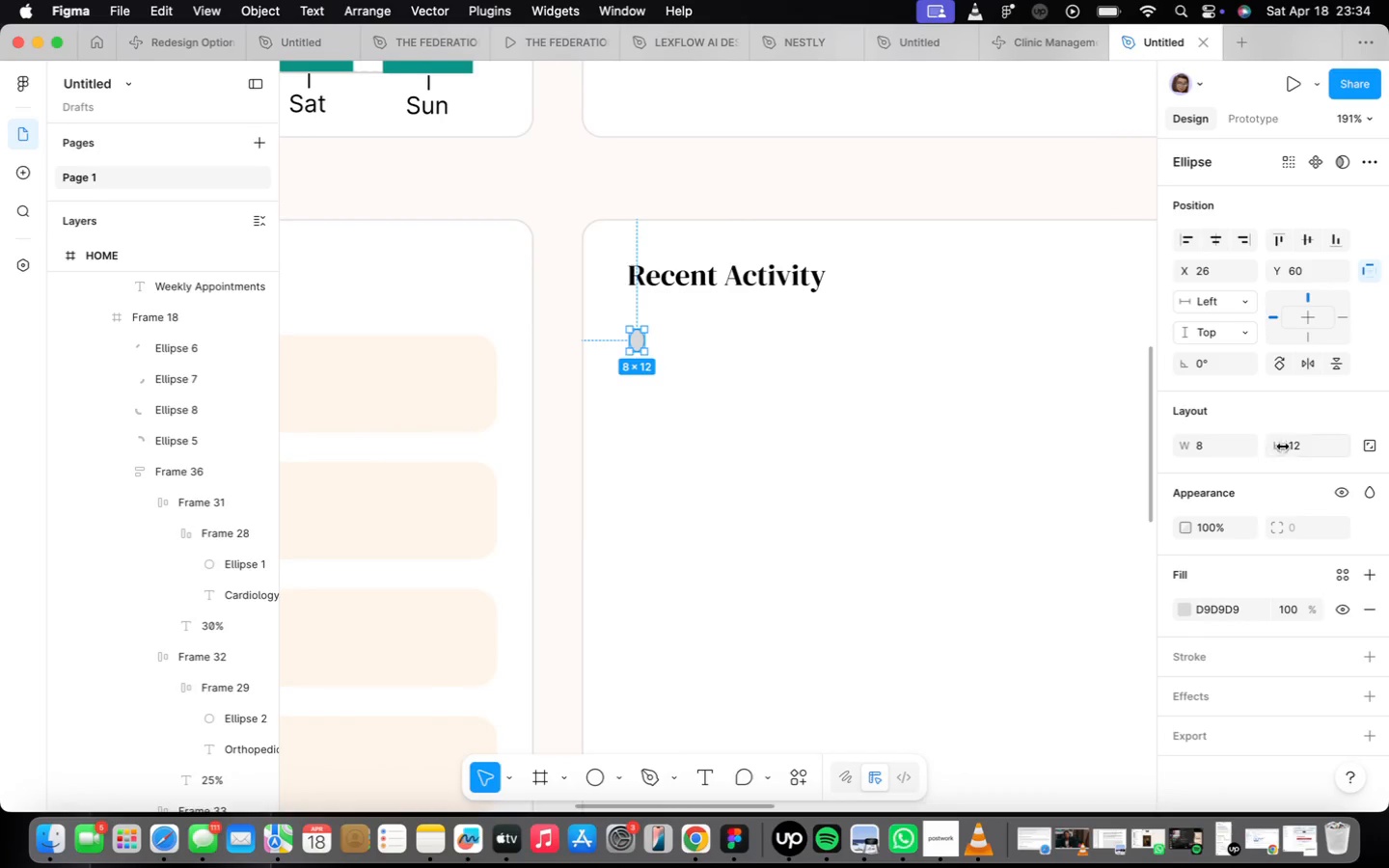 
left_click([1304, 445])
 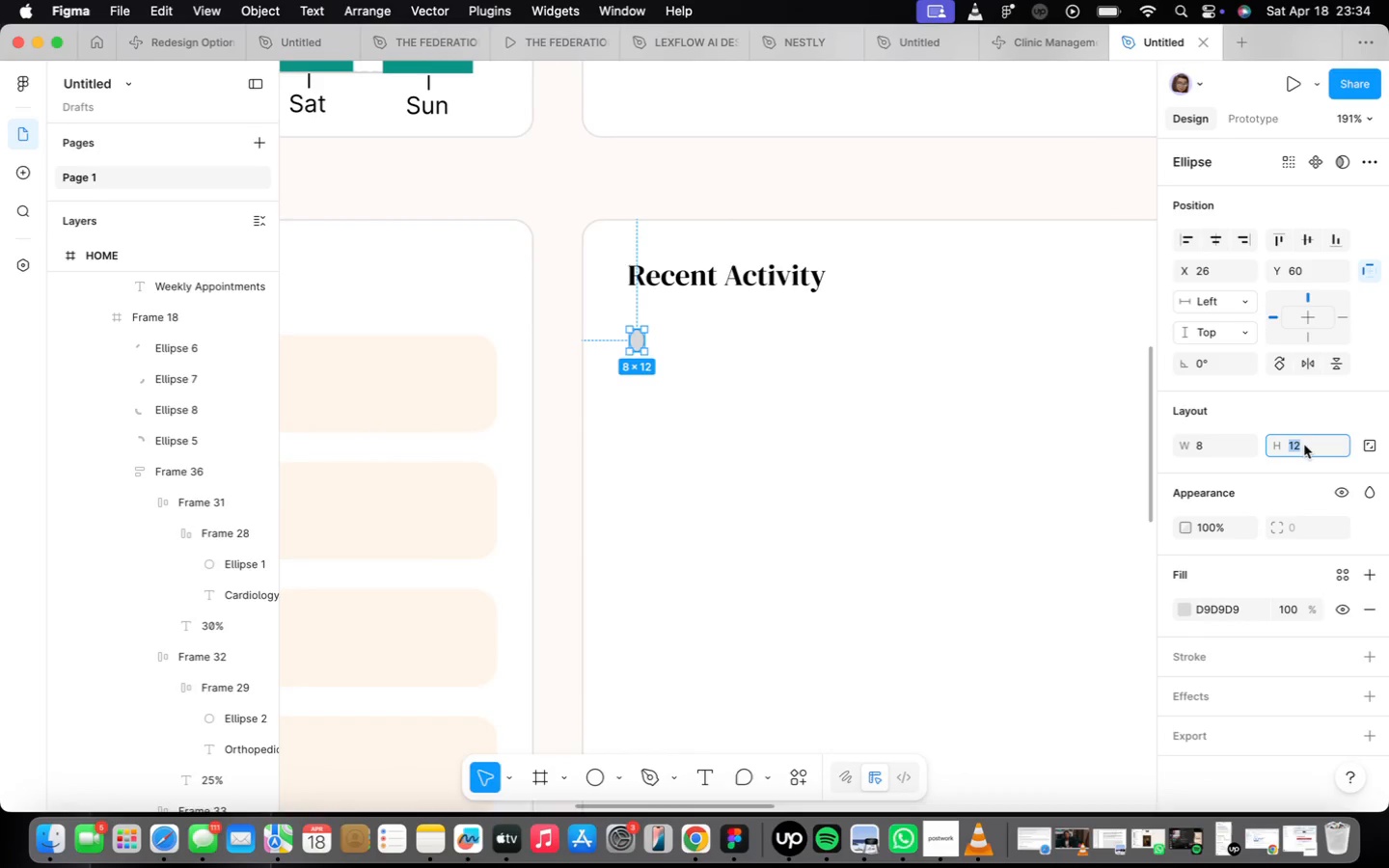 
key(8)
 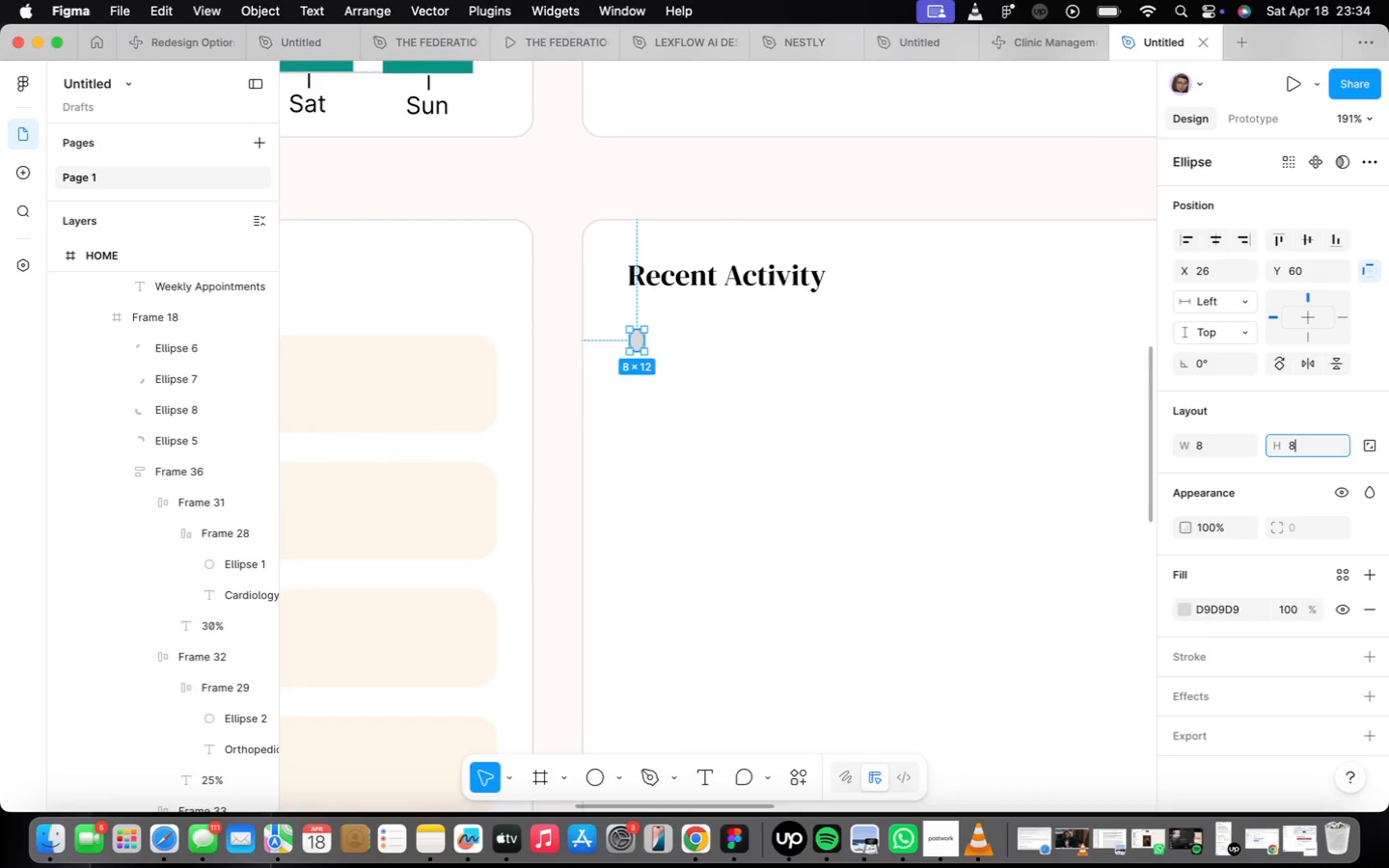 
key(Enter)
 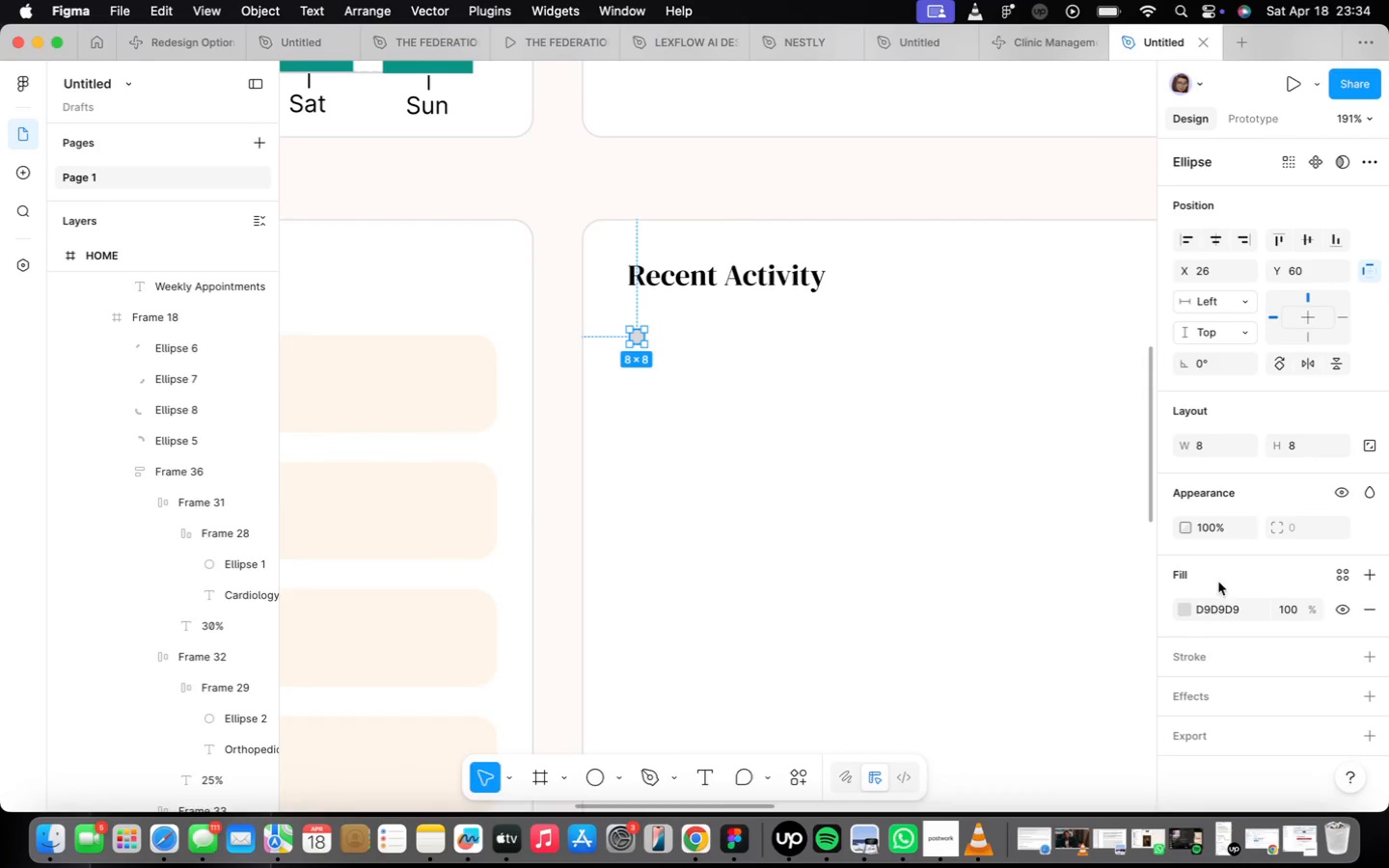 
left_click([1185, 610])
 